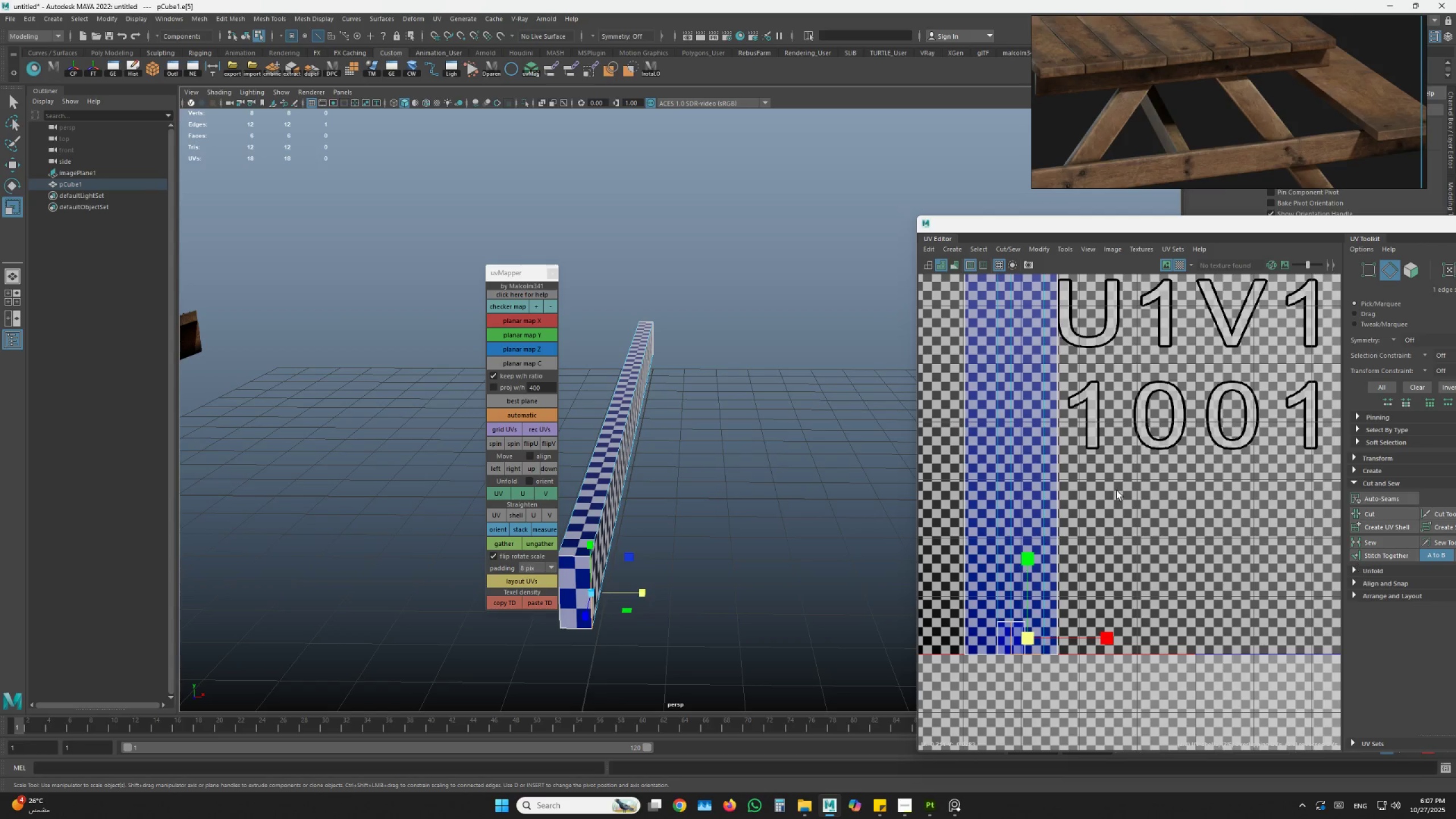 
hold_key(key=ShiftLeft, duration=0.81)
left_click([657, 337])
 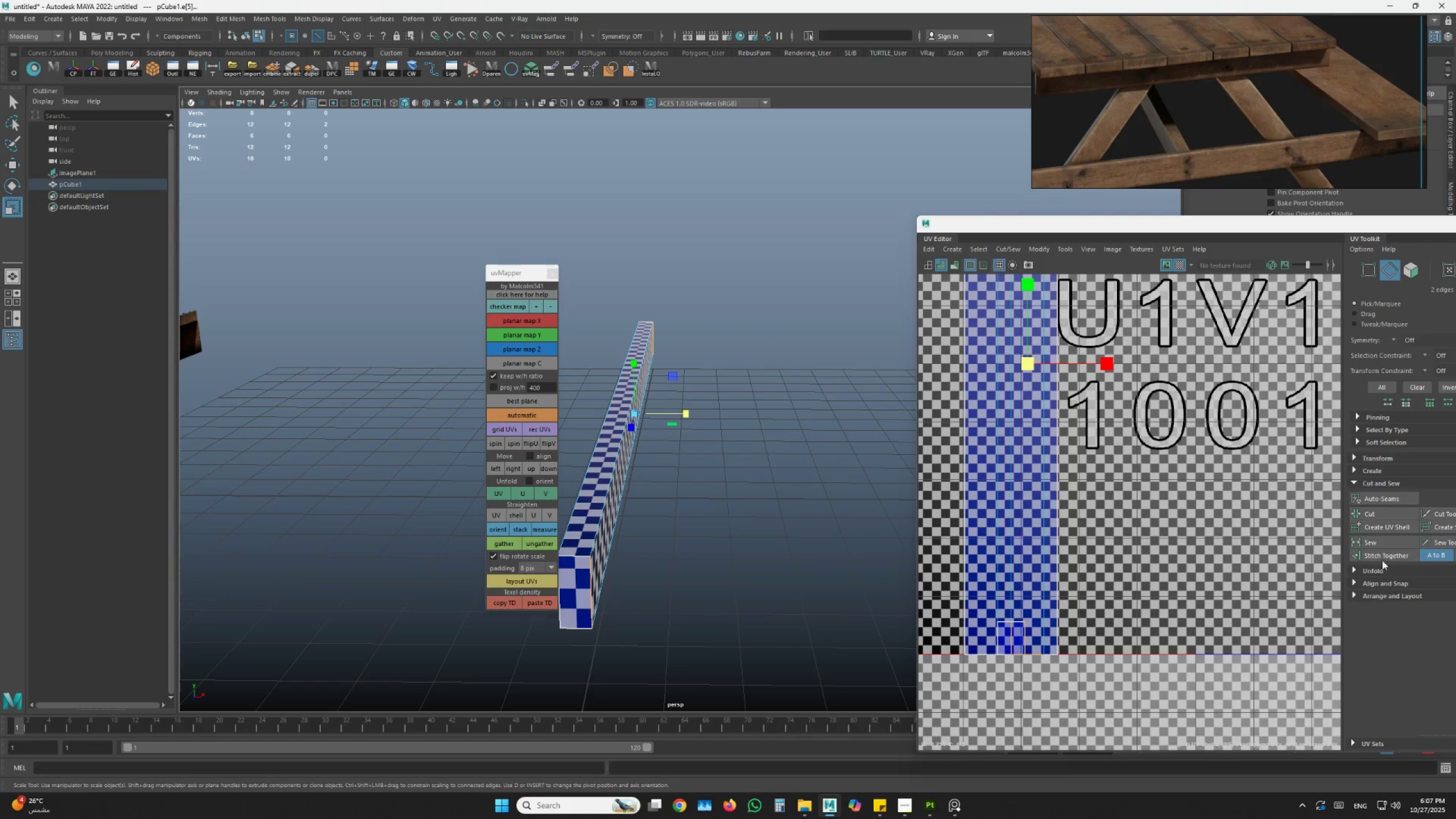 
left_click([1384, 555])
 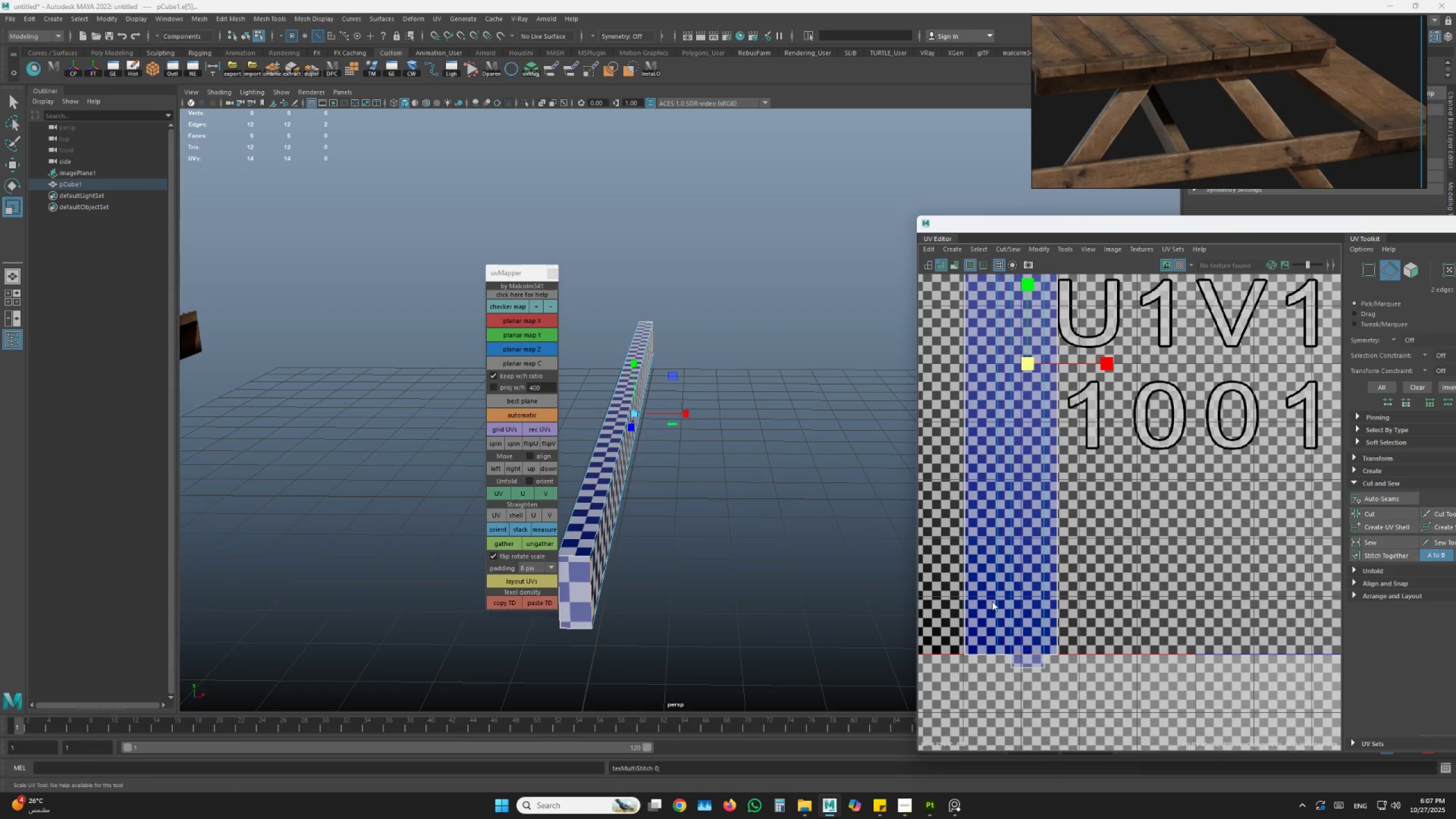 
hold_key(key=AltLeft, duration=1.34)
scroll: coordinate [643, 651], scroll_direction: down, amount: 4.0
 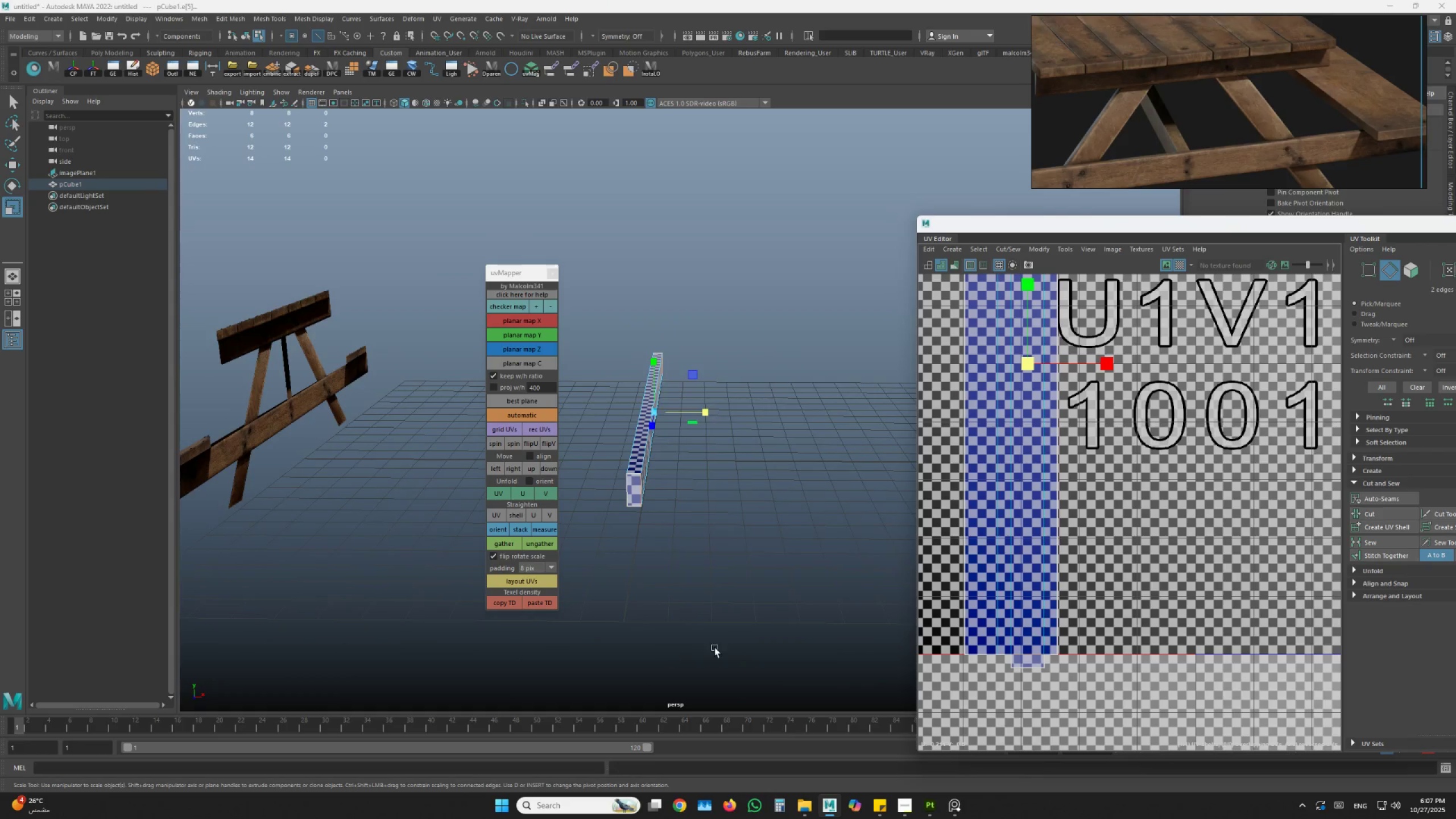 
left_click_drag(start_coordinate=[722, 644], to_coordinate=[631, 650])
 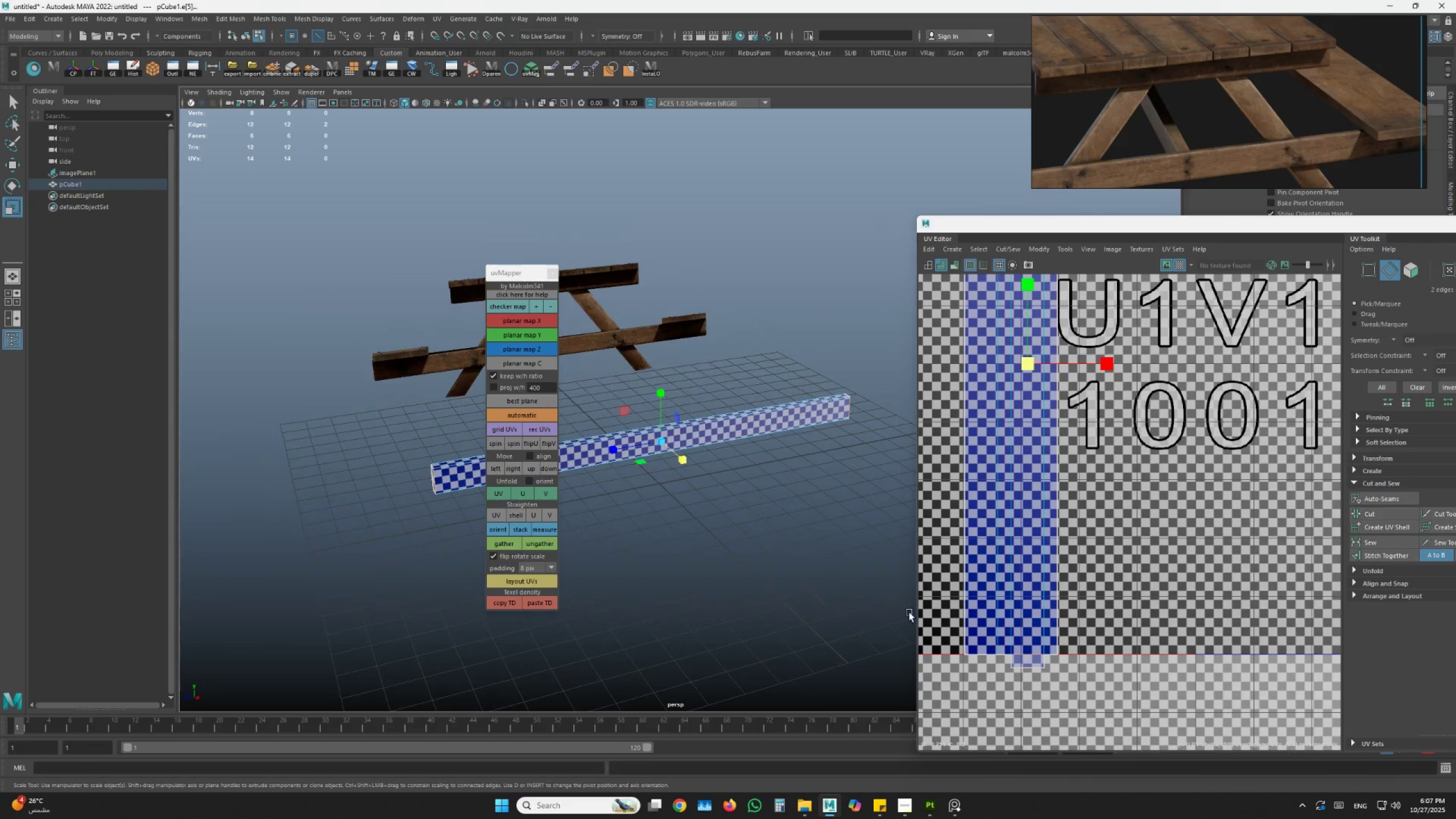 
scroll: coordinate [958, 605], scroll_direction: down, amount: 2.0
 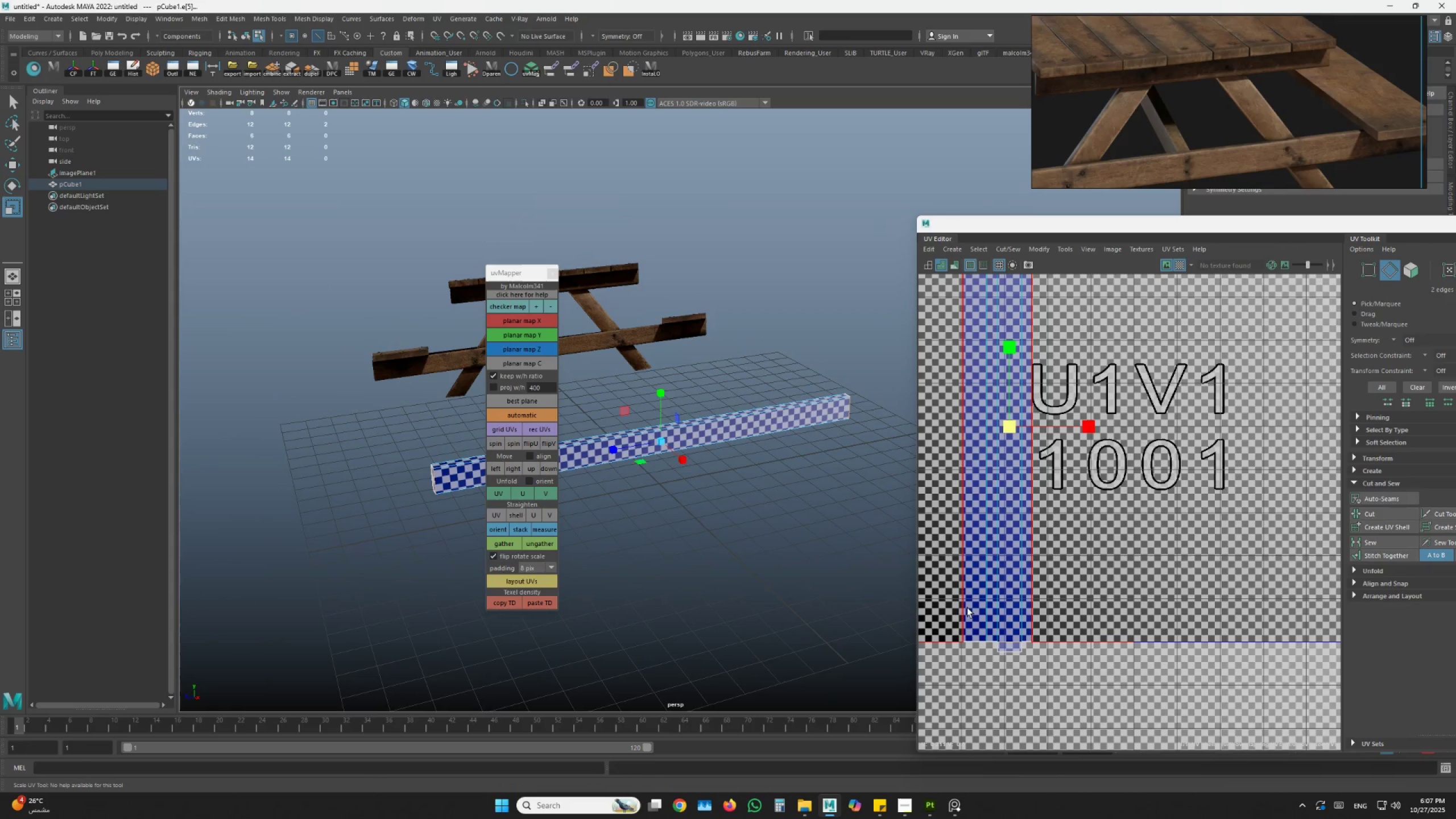 
hold_key(key=AltLeft, duration=0.48)
 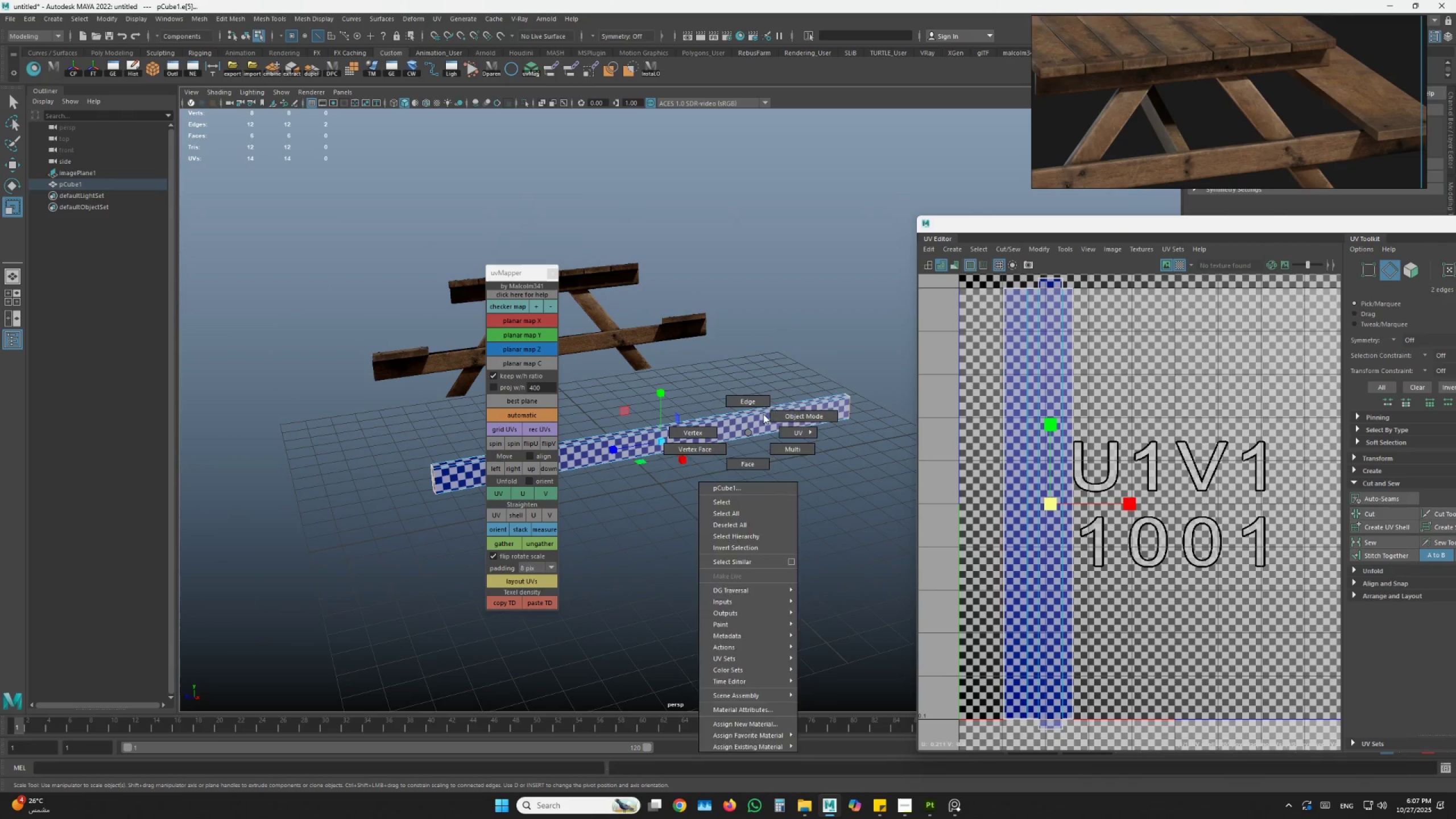 
double_click([775, 423])
 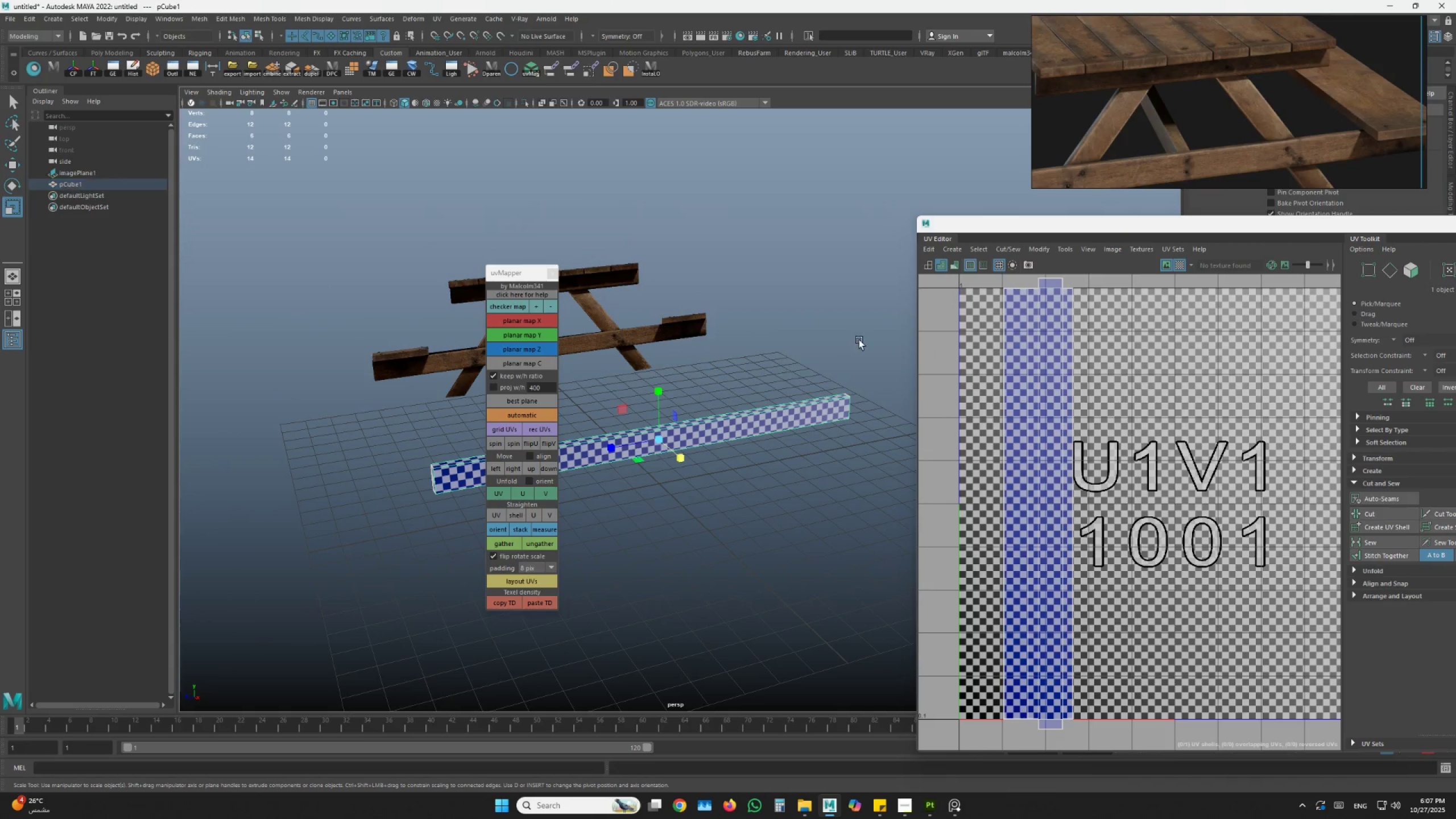 
left_click_drag(start_coordinate=[880, 333], to_coordinate=[256, 660])
 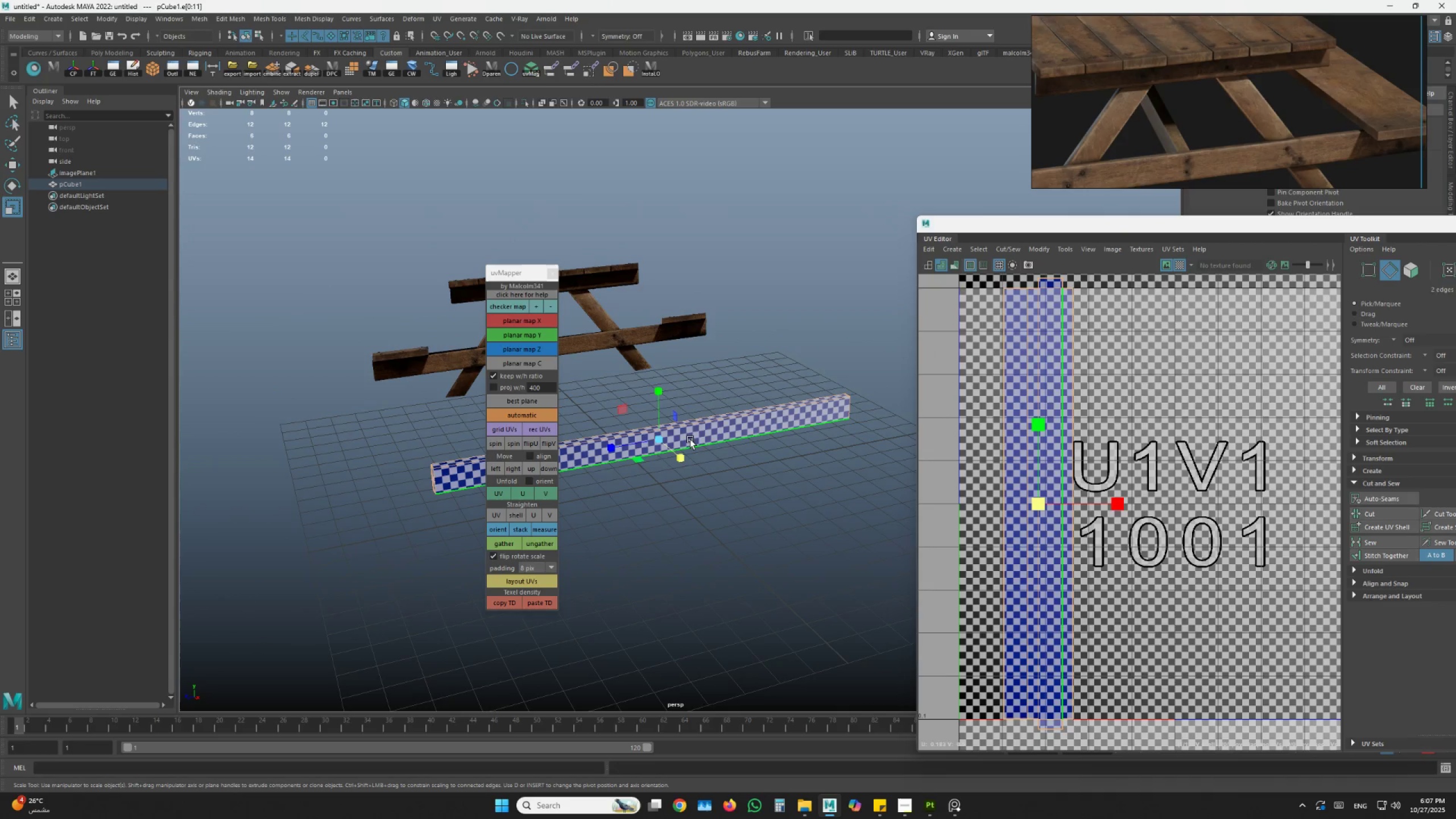 
key(Shift+ShiftLeft)
 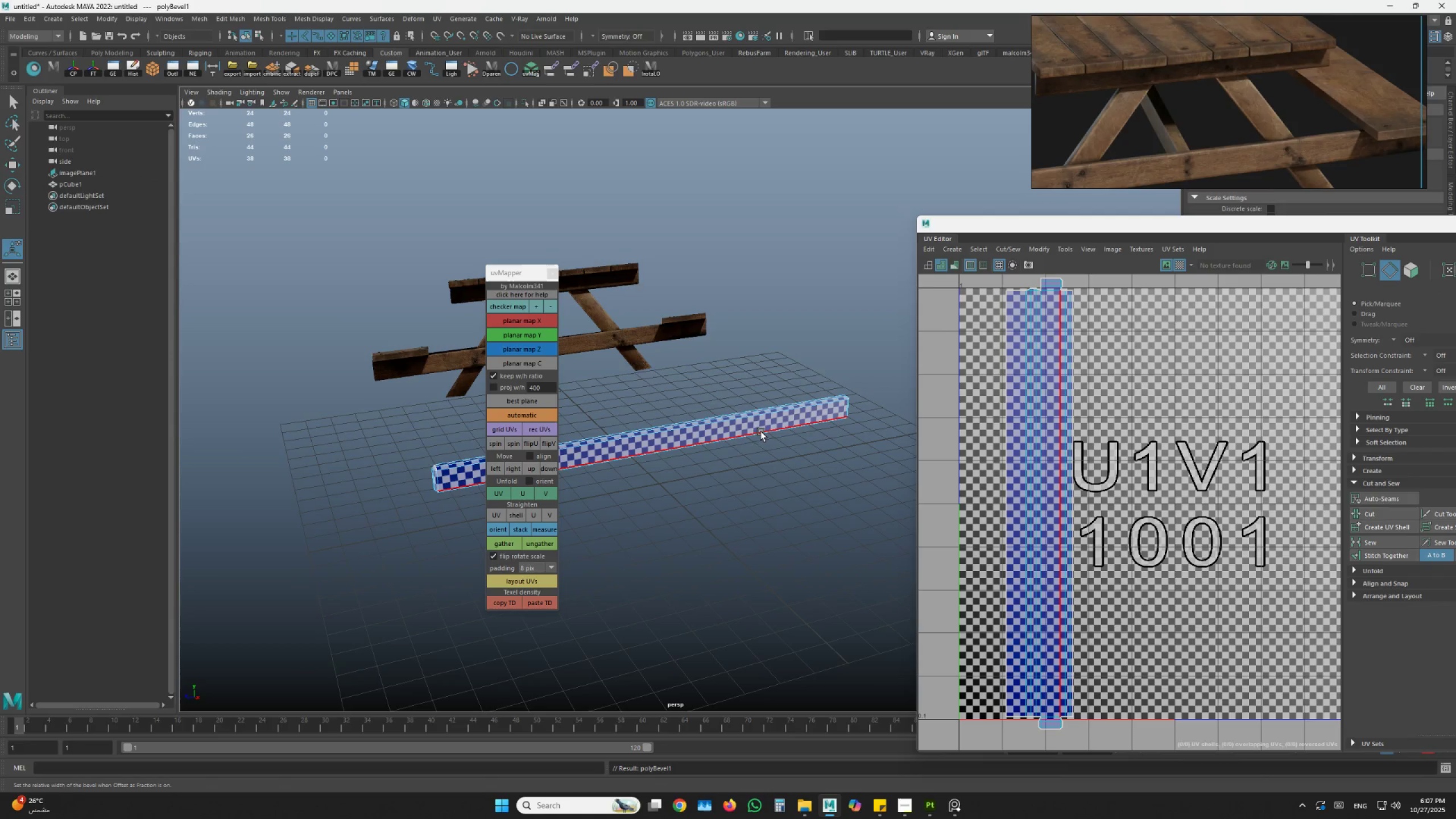 
scroll: coordinate [746, 440], scroll_direction: up, amount: 2.0
 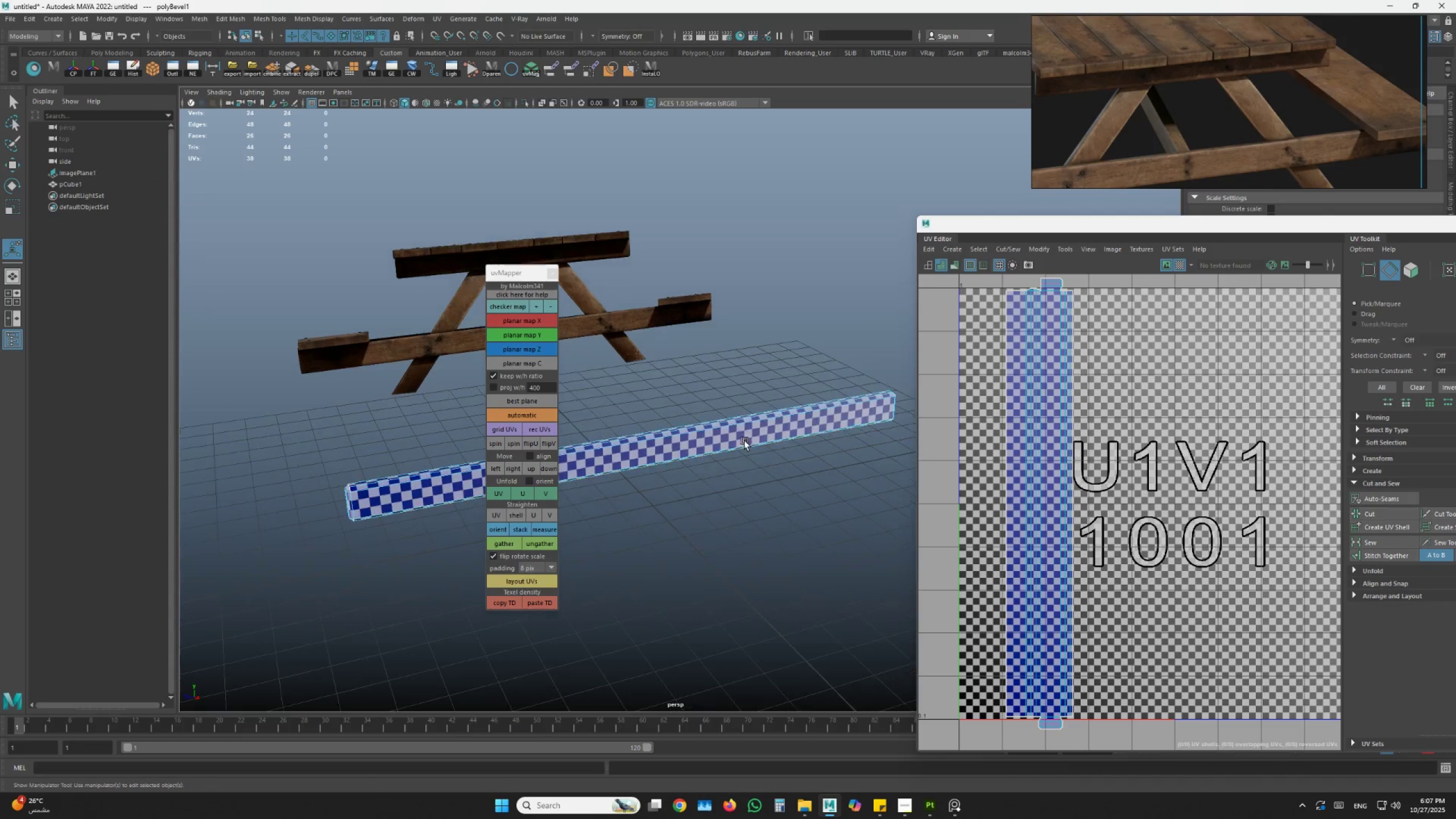 
hold_key(key=AltLeft, duration=0.72)
scroll: coordinate [685, 510], scroll_direction: up, amount: 5.0
 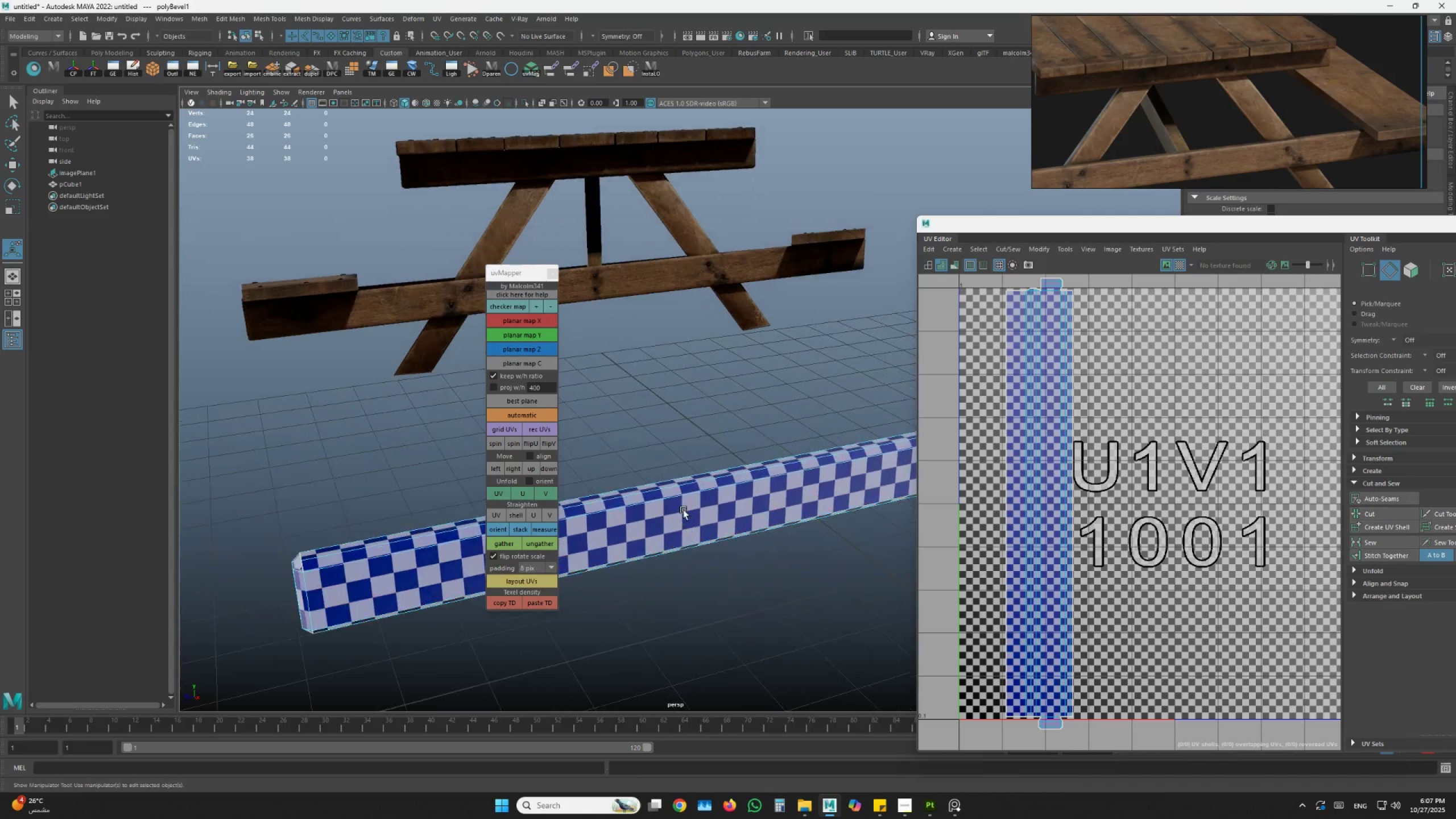 
hold_key(key=AltLeft, duration=1.06)
left_click_drag(start_coordinate=[647, 517], to_coordinate=[720, 503])
 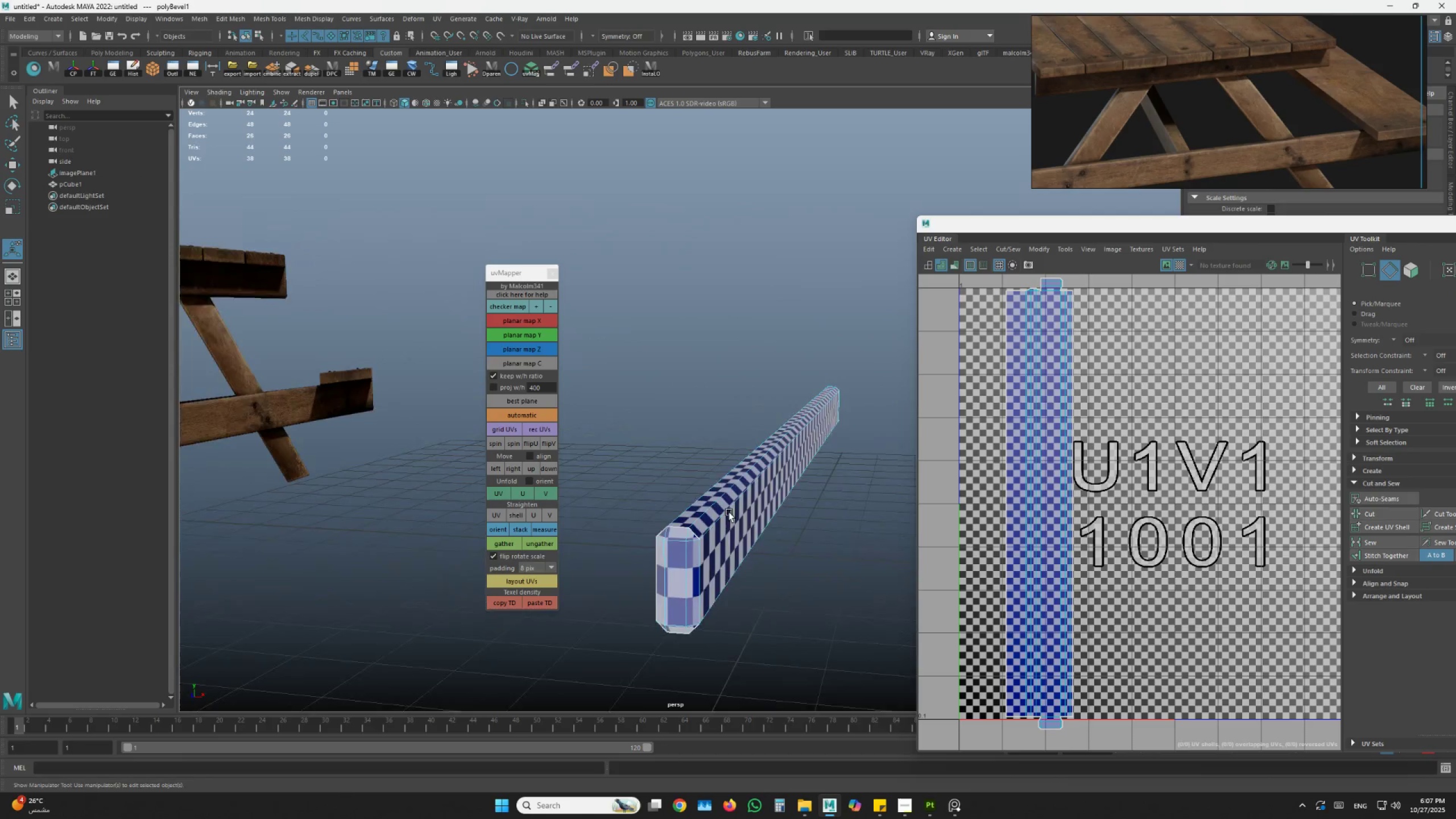 
scroll: coordinate [727, 514], scroll_direction: up, amount: 1.0
 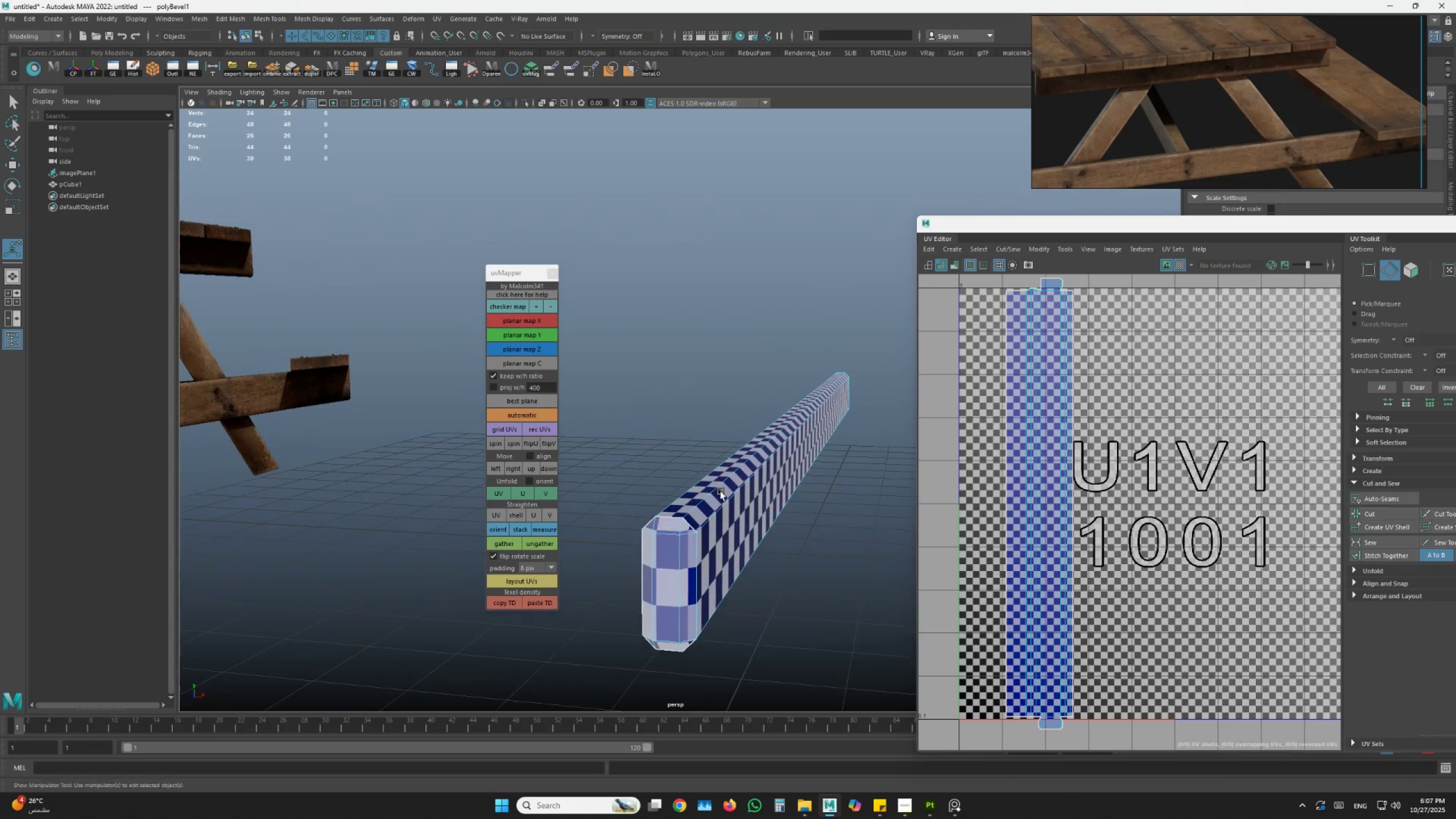 
hold_key(key=AltLeft, duration=3.27)
left_click_drag(start_coordinate=[1424, 228], to_coordinate=[1259, 263])
 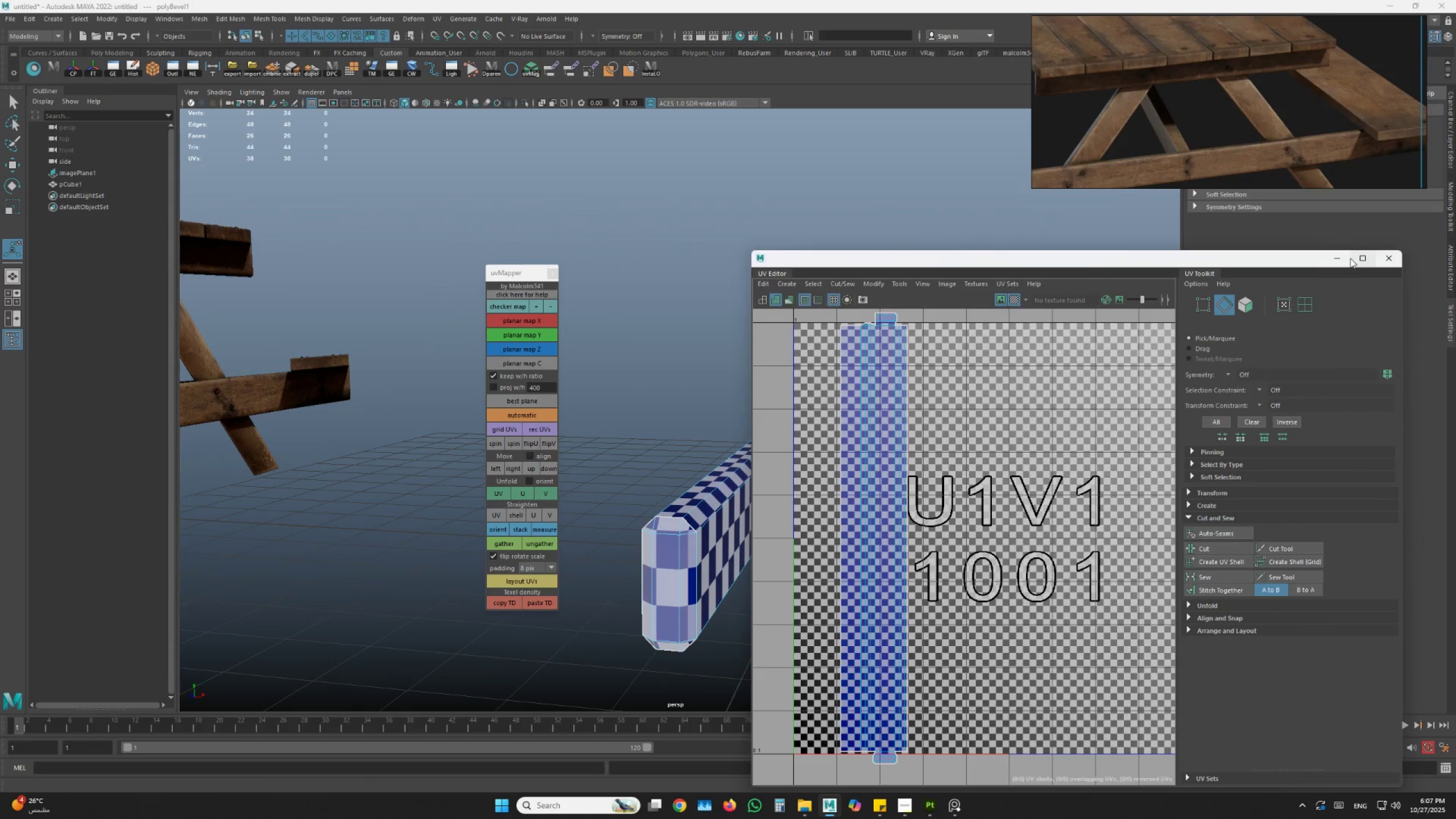 
left_click([1338, 259])
 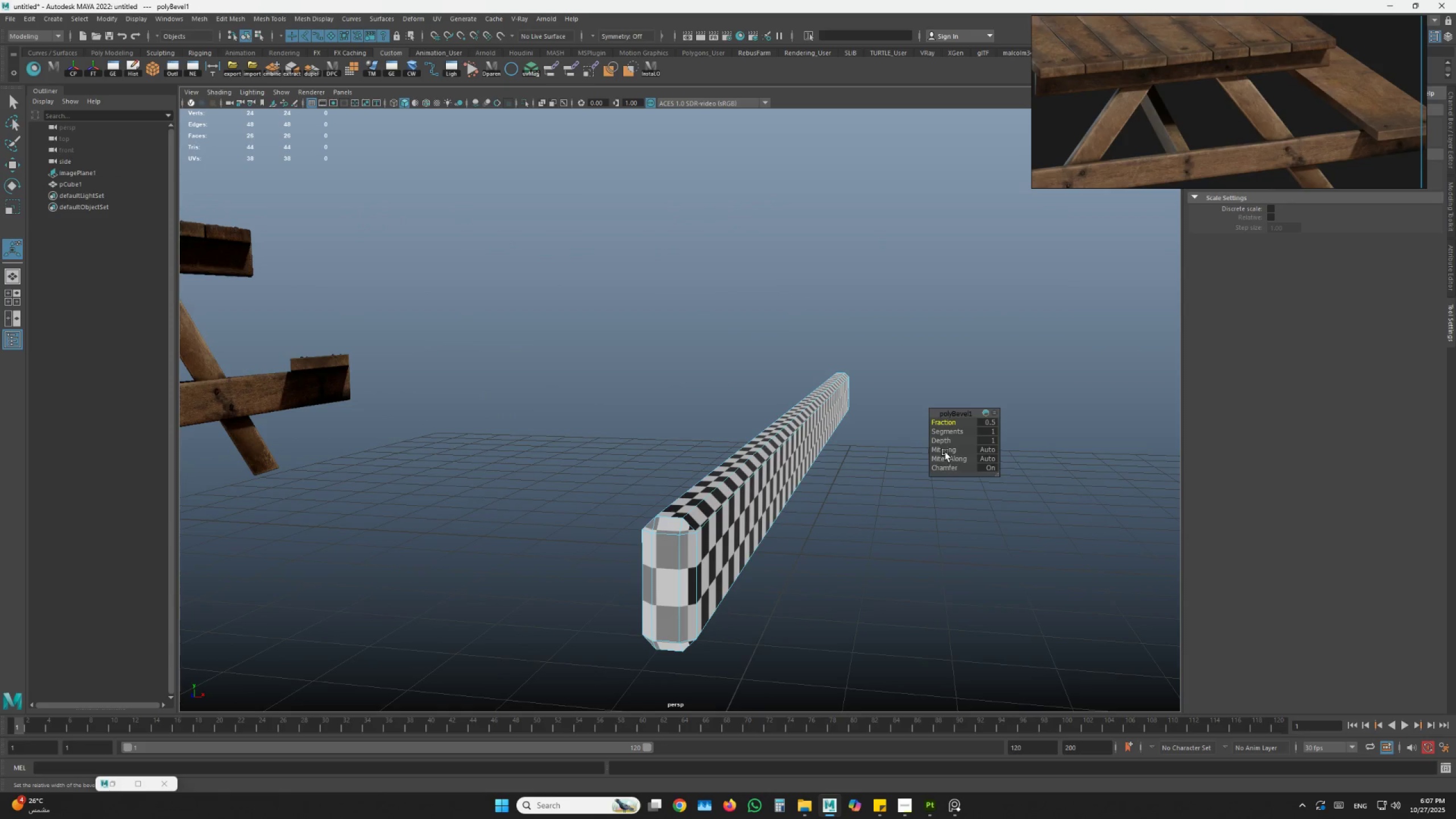 
hold_key(key=AltLeft, duration=0.81)
left_click_drag(start_coordinate=[830, 466], to_coordinate=[812, 468])
 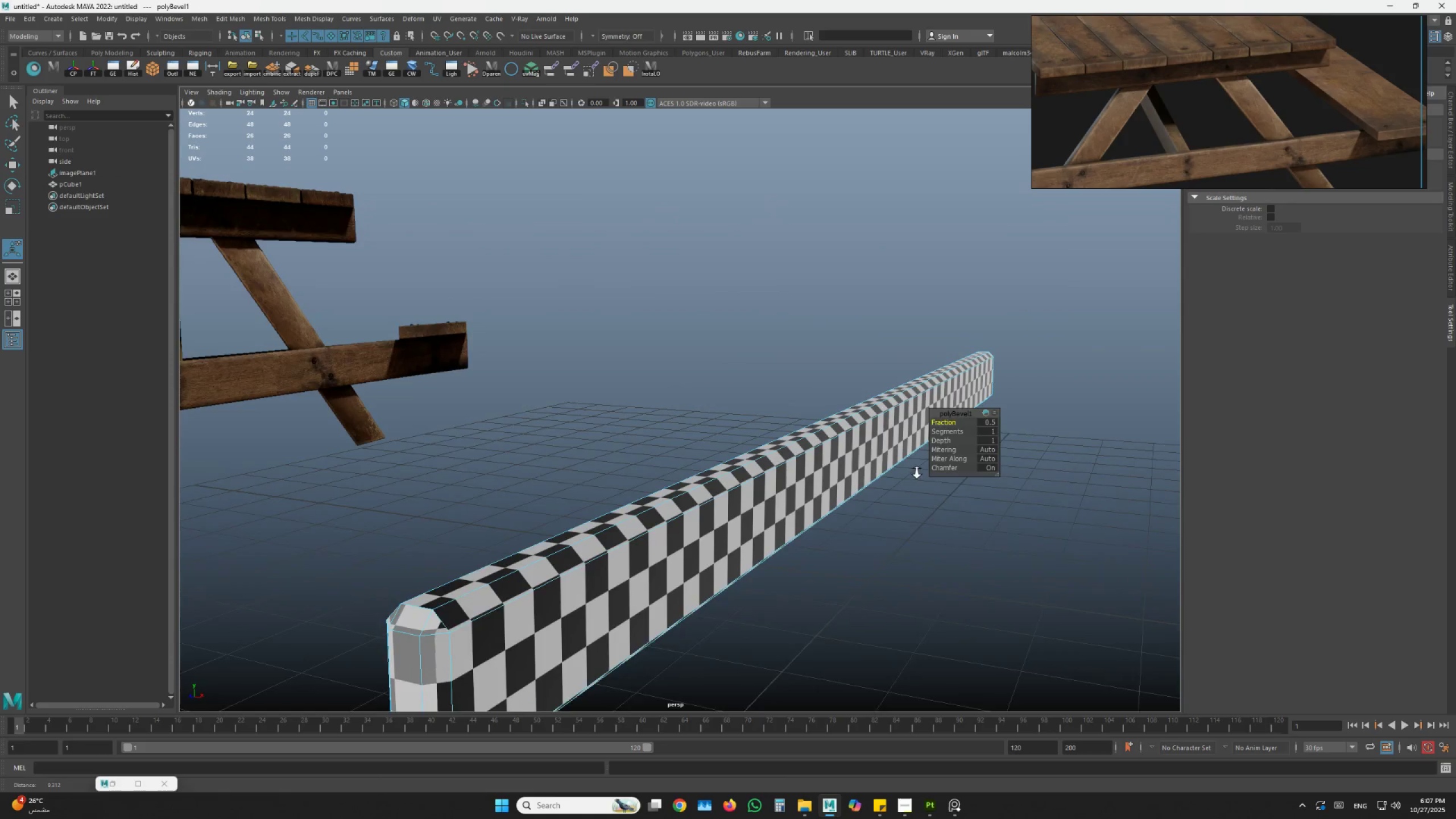 
hold_key(key=AltLeft, duration=10.62)
left_click_drag(start_coordinate=[953, 432], to_coordinate=[959, 432])
 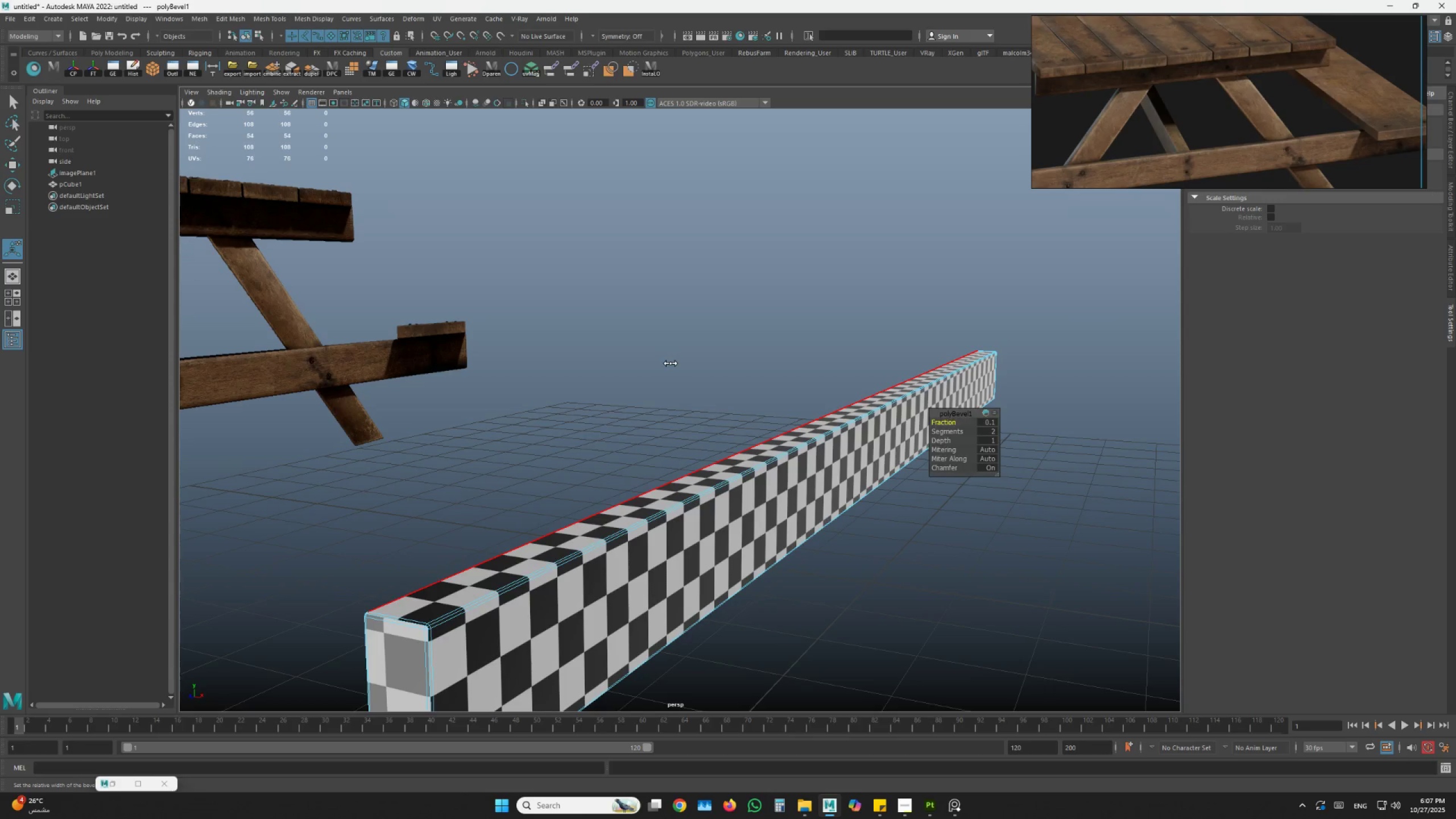 
left_click([408, 106])
 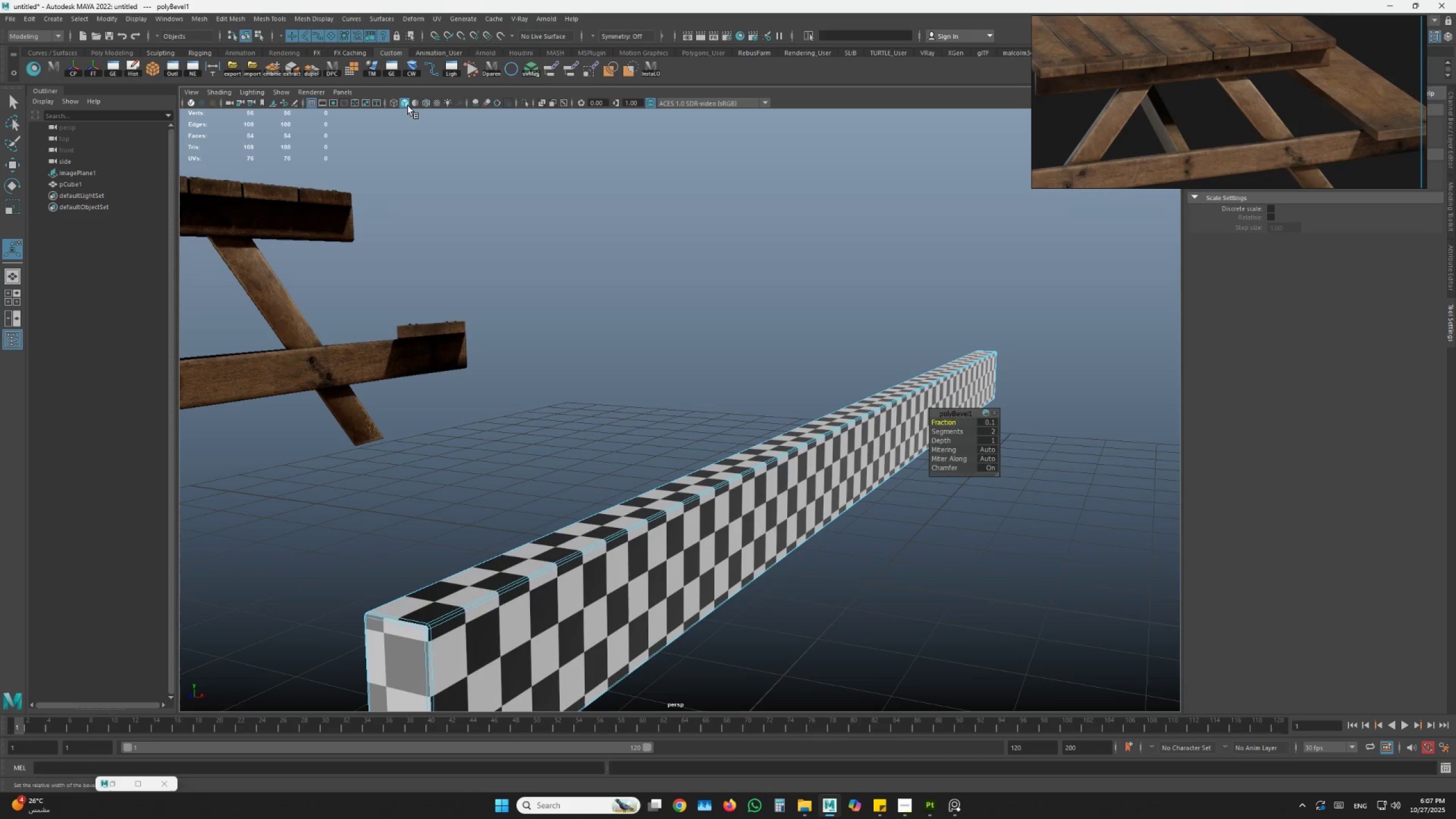 
left_click([418, 104])
 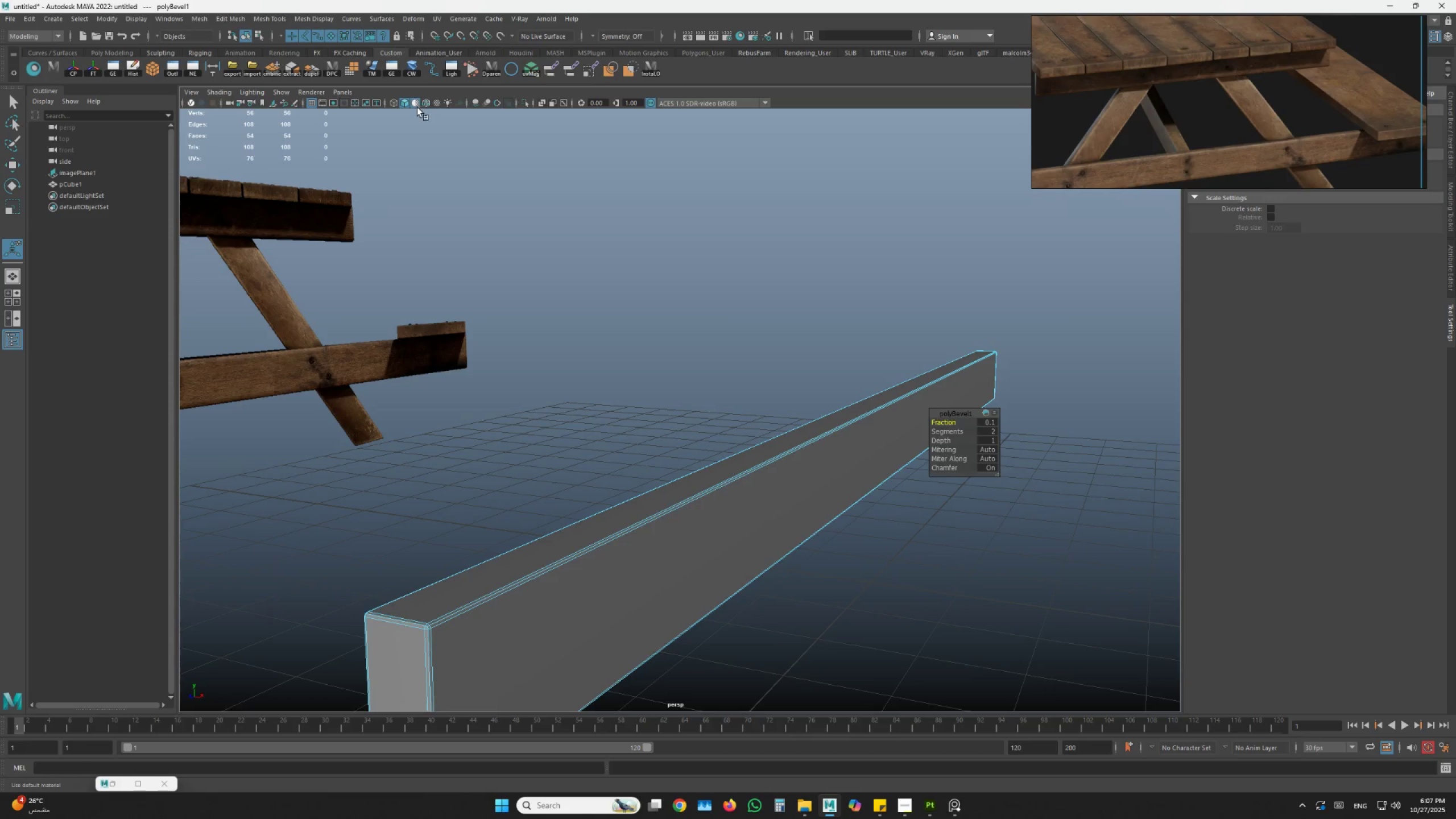 
hold_key(key=AltLeft, duration=1.5)
left_click_drag(start_coordinate=[578, 445], to_coordinate=[543, 458])
 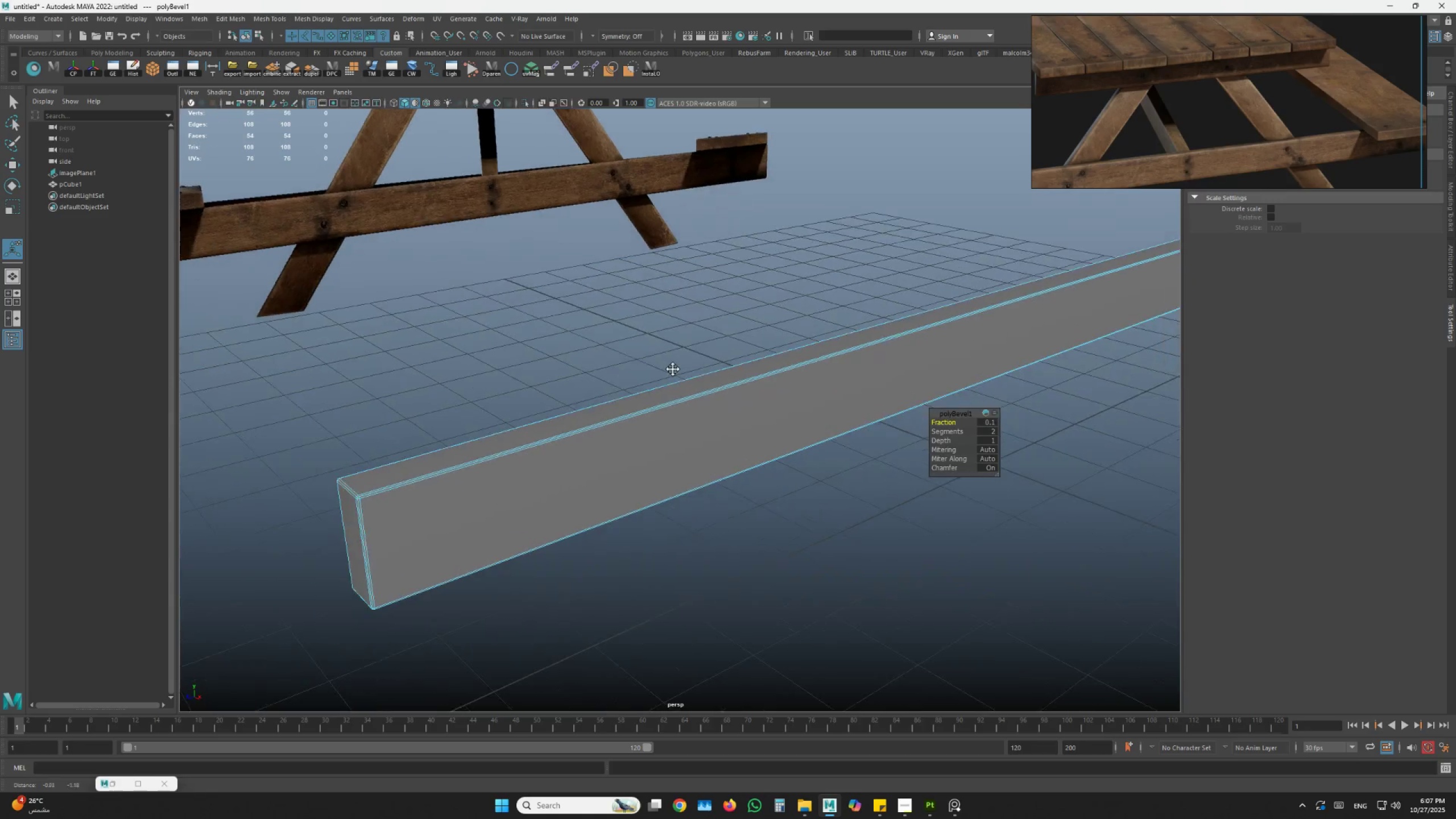 
left_click_drag(start_coordinate=[546, 463], to_coordinate=[574, 456])
 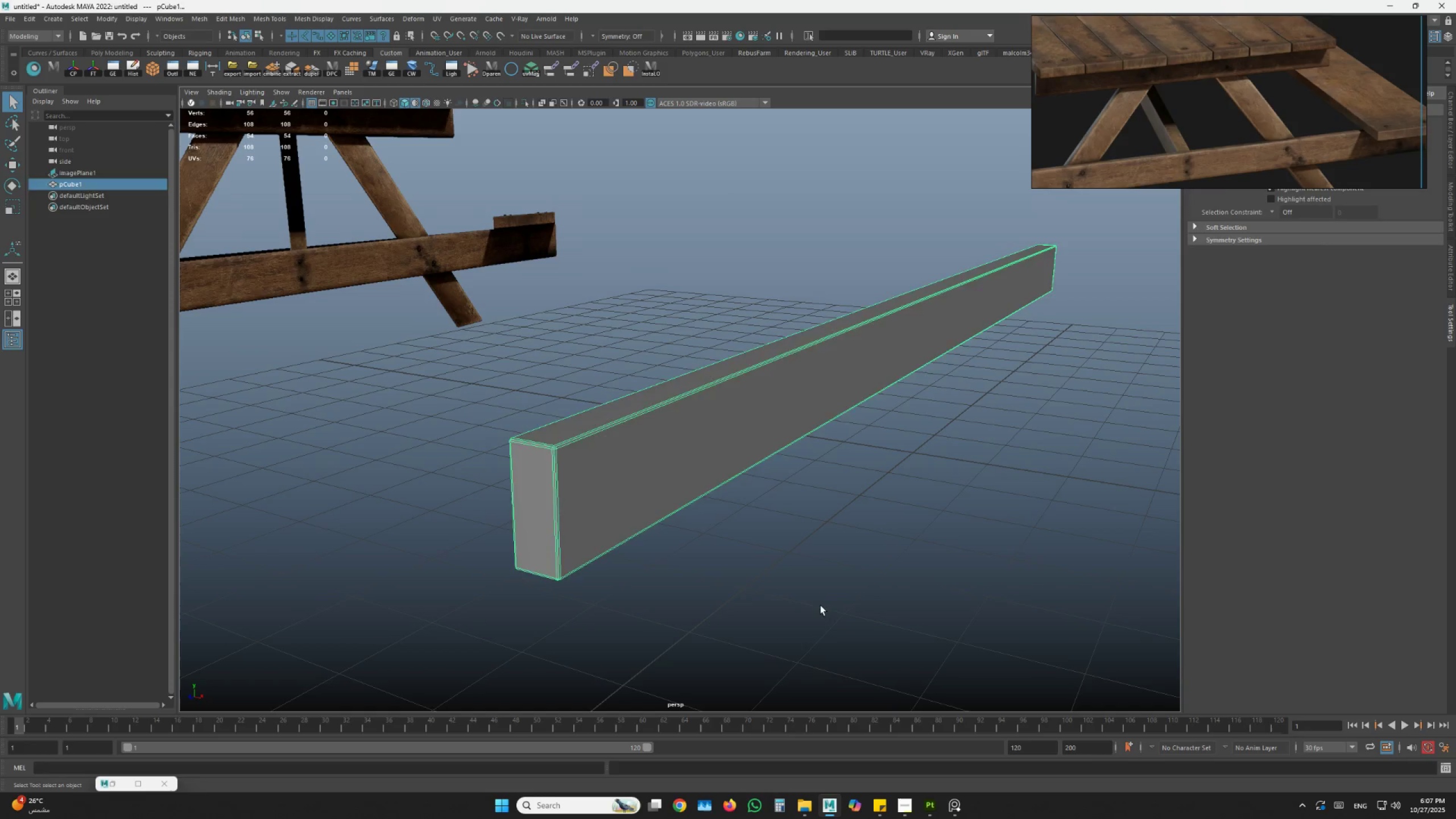 
hold_key(key=AltLeft, duration=0.86)
left_click_drag(start_coordinate=[819, 614], to_coordinate=[767, 625])
 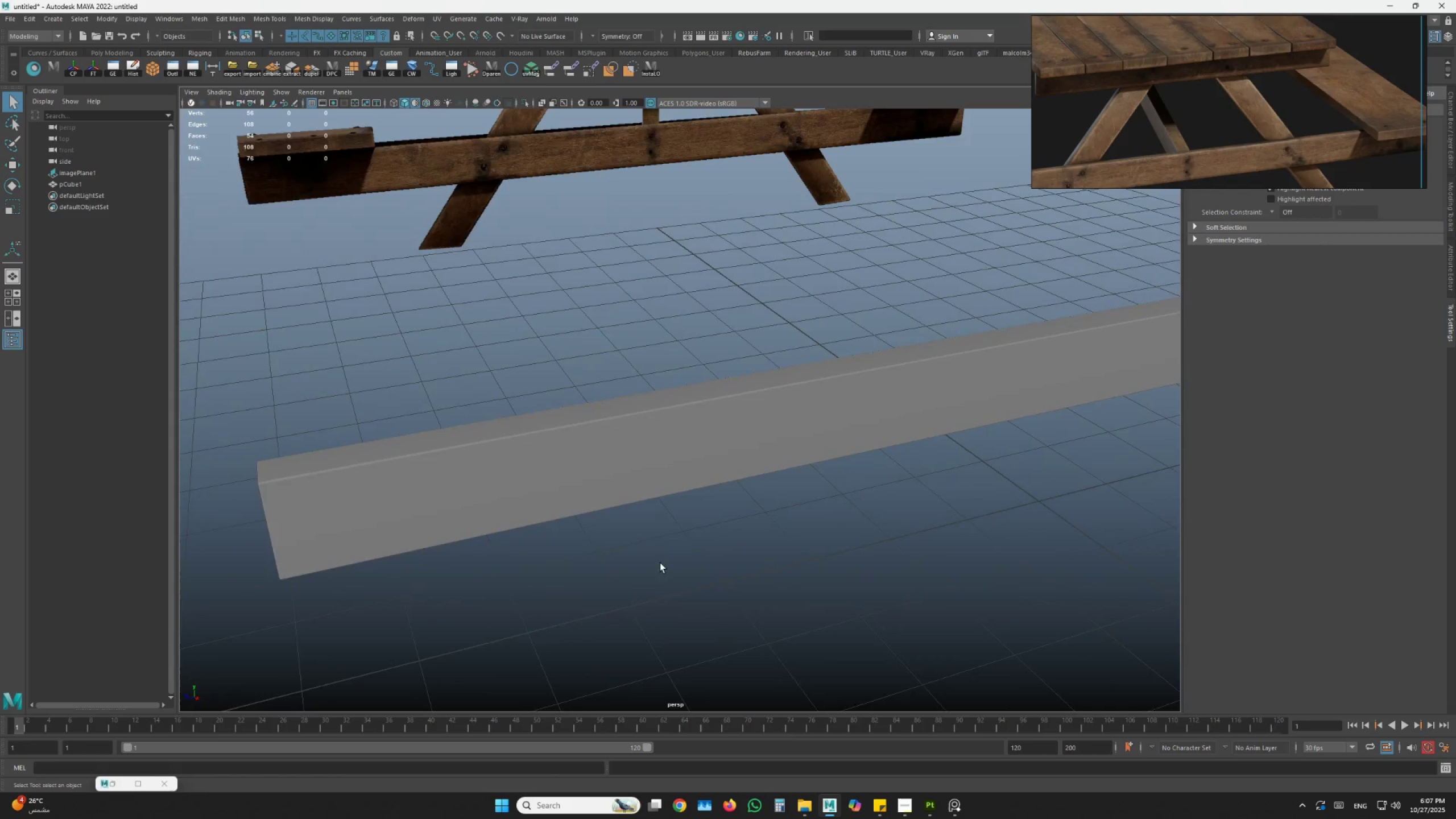 
scroll: coordinate [642, 514], scroll_direction: down, amount: 3.0
 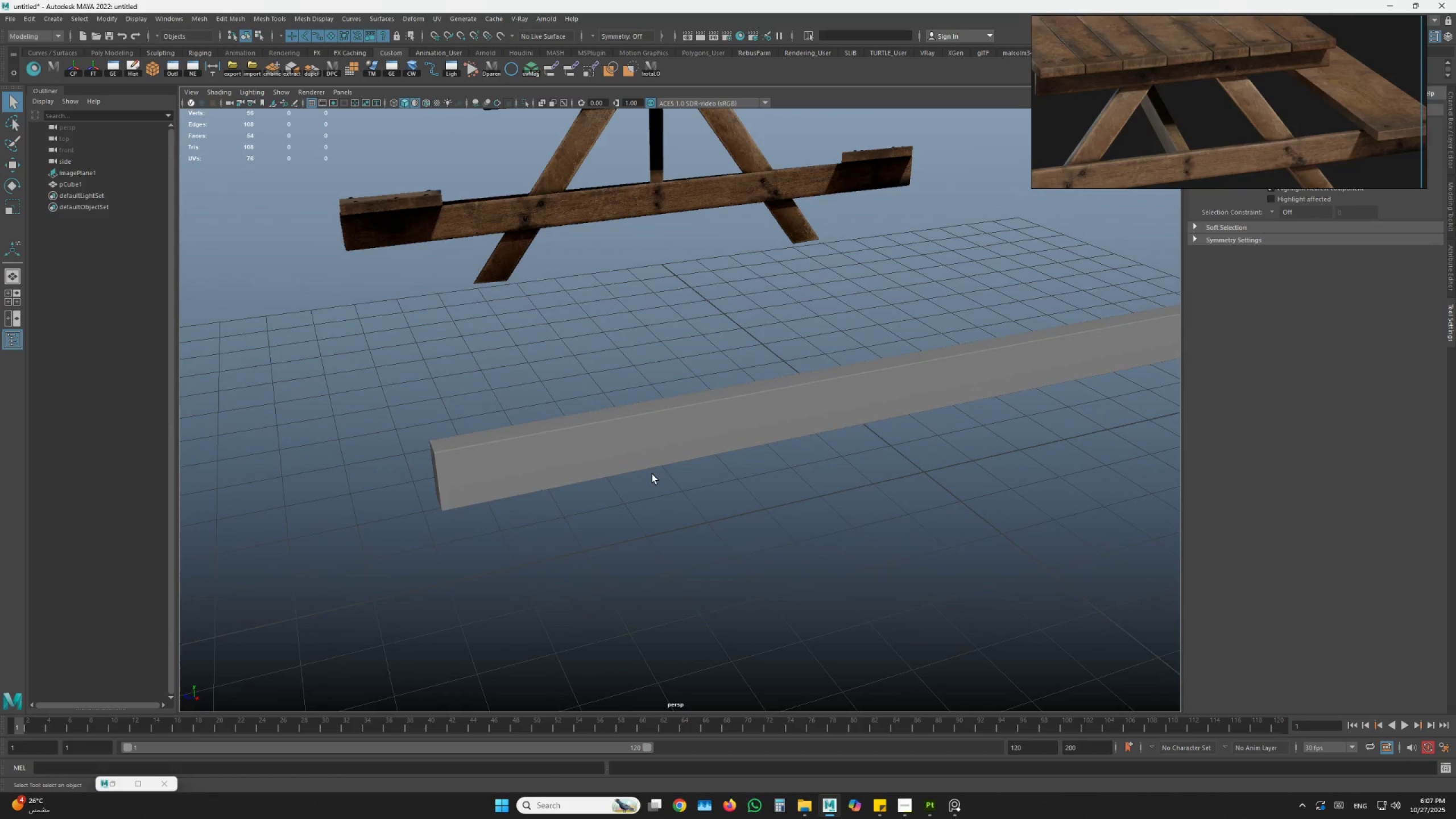 
double_click([663, 448])
 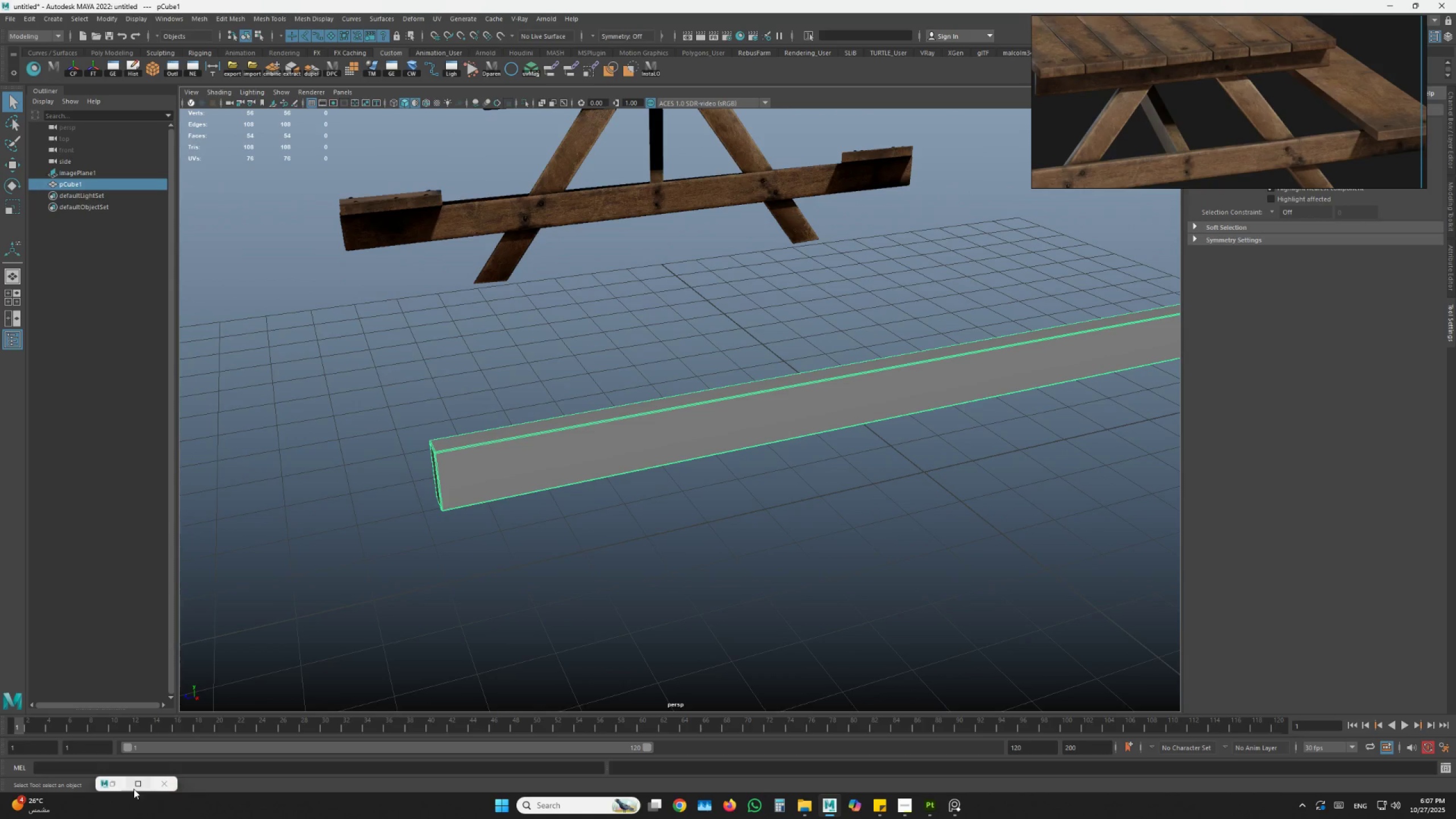 
left_click([114, 791])
 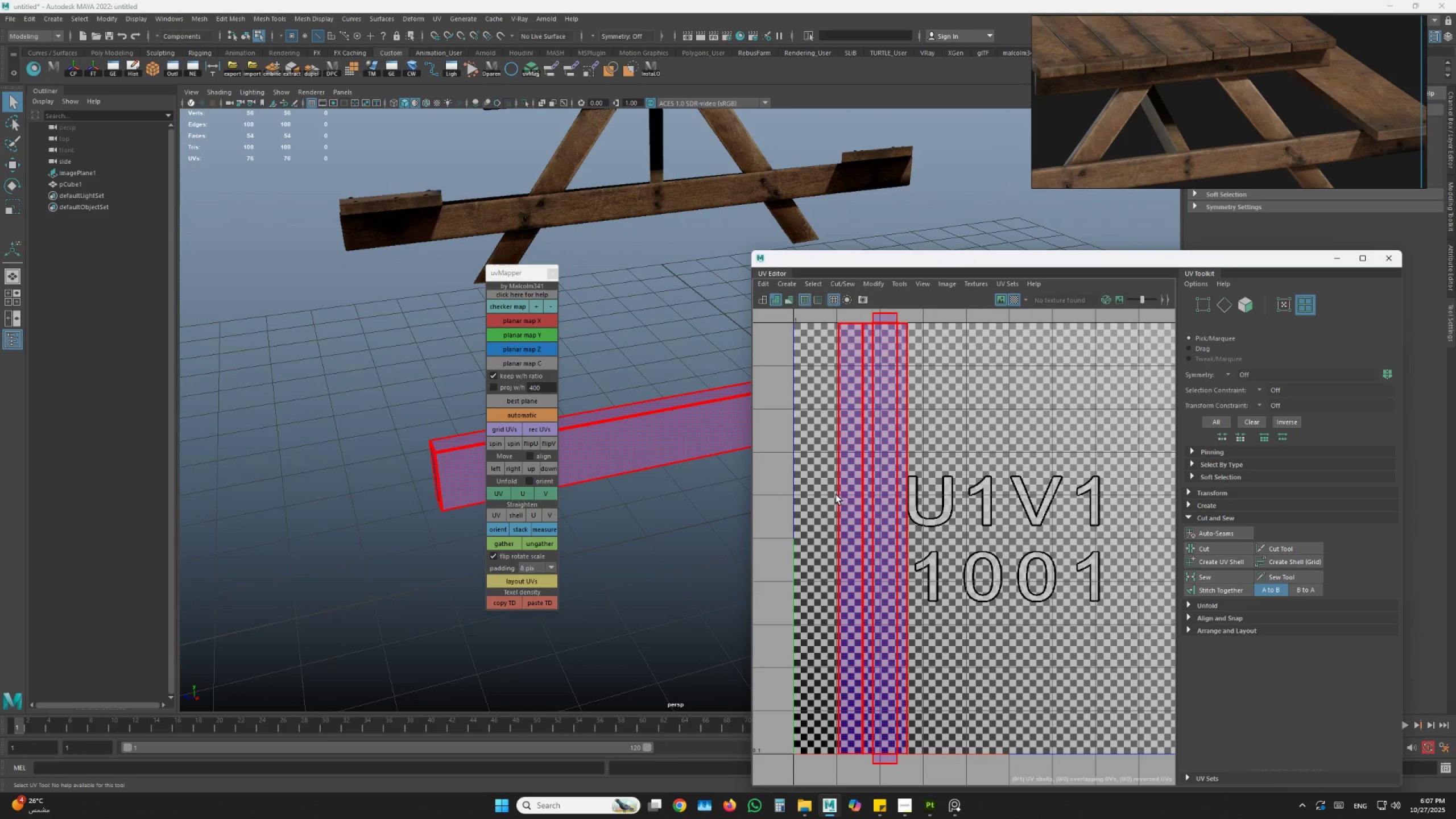 
left_click([875, 498])
 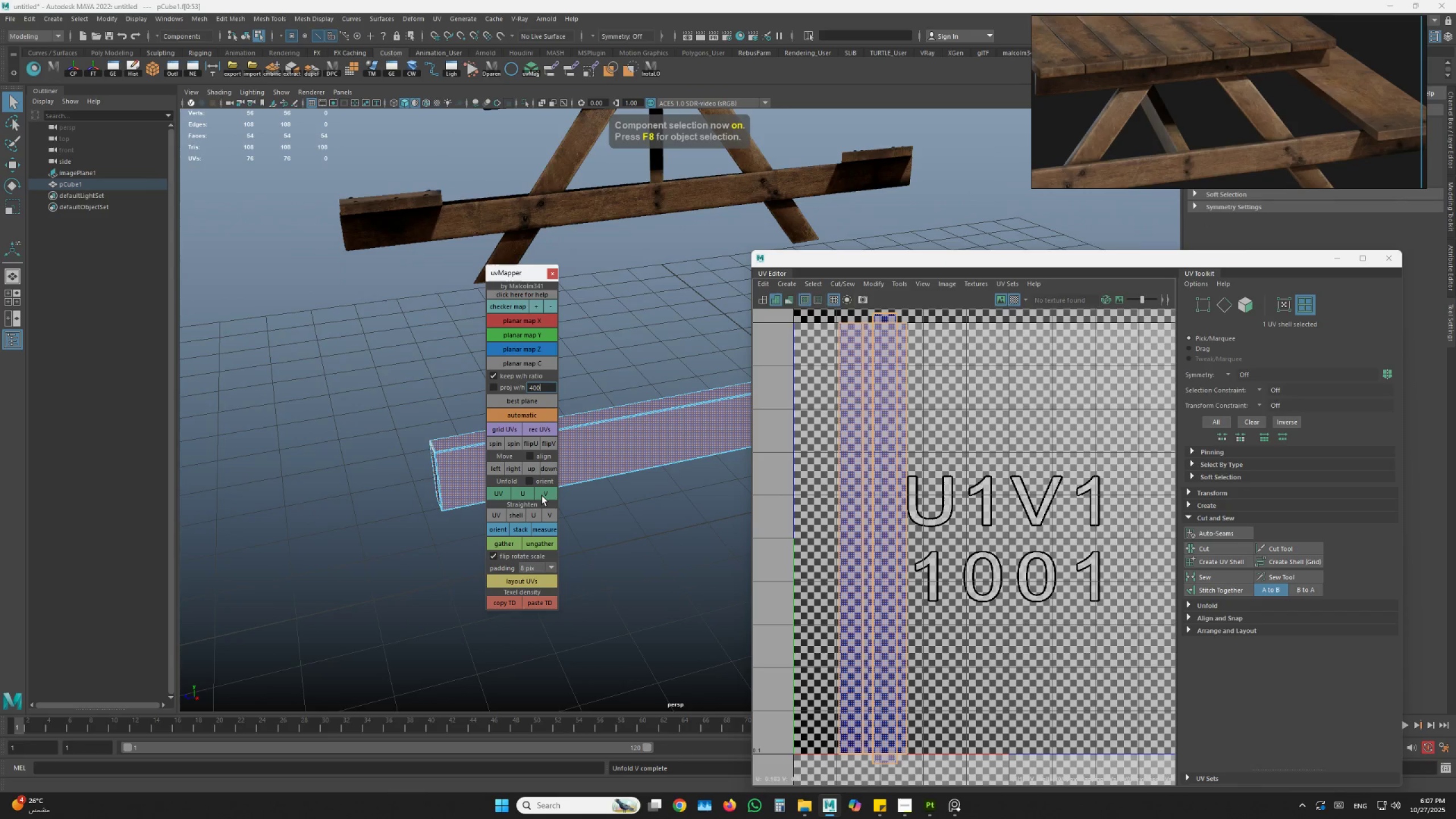 
double_click([544, 499])
 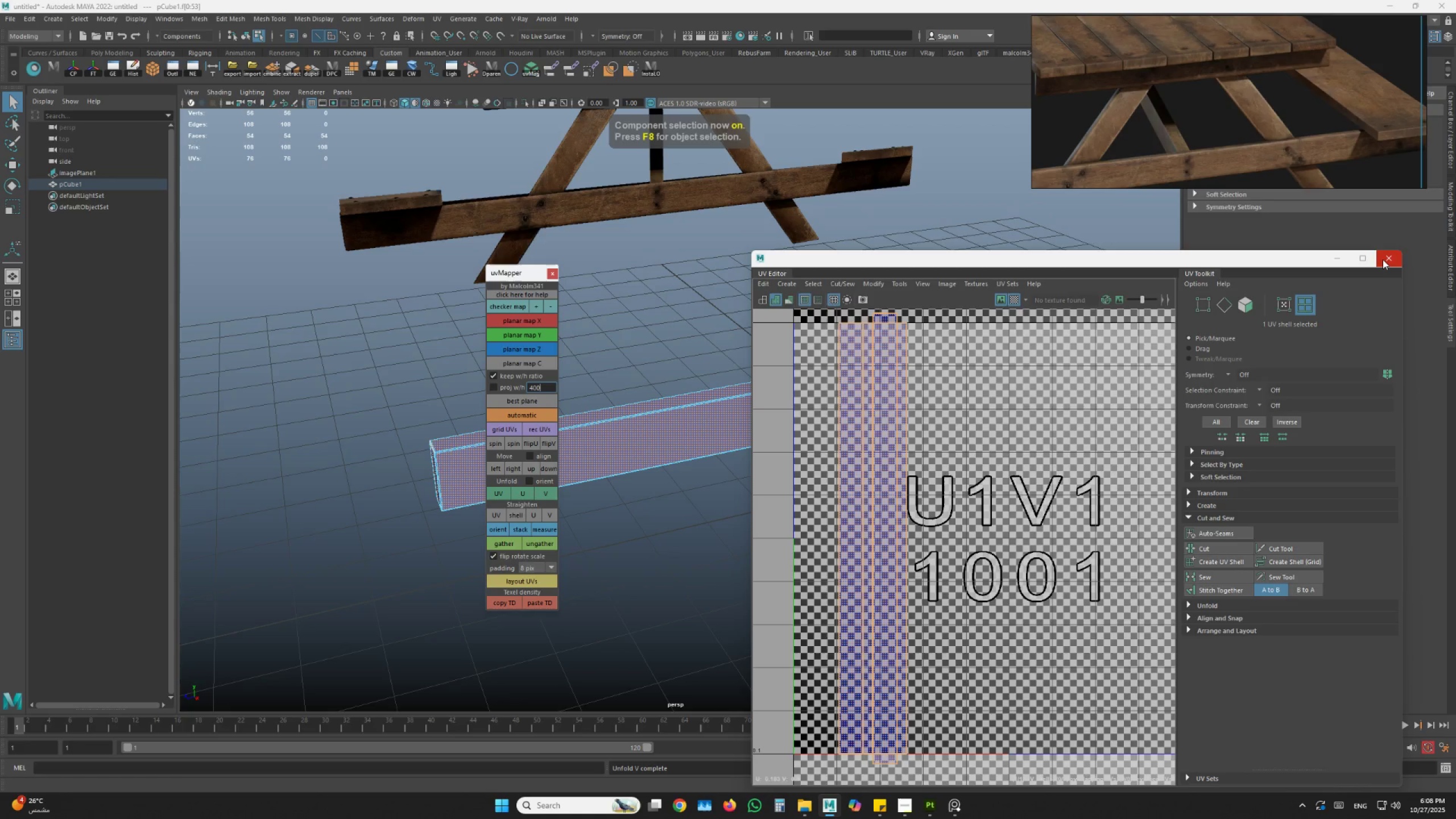 
key(Alt+AltLeft)
 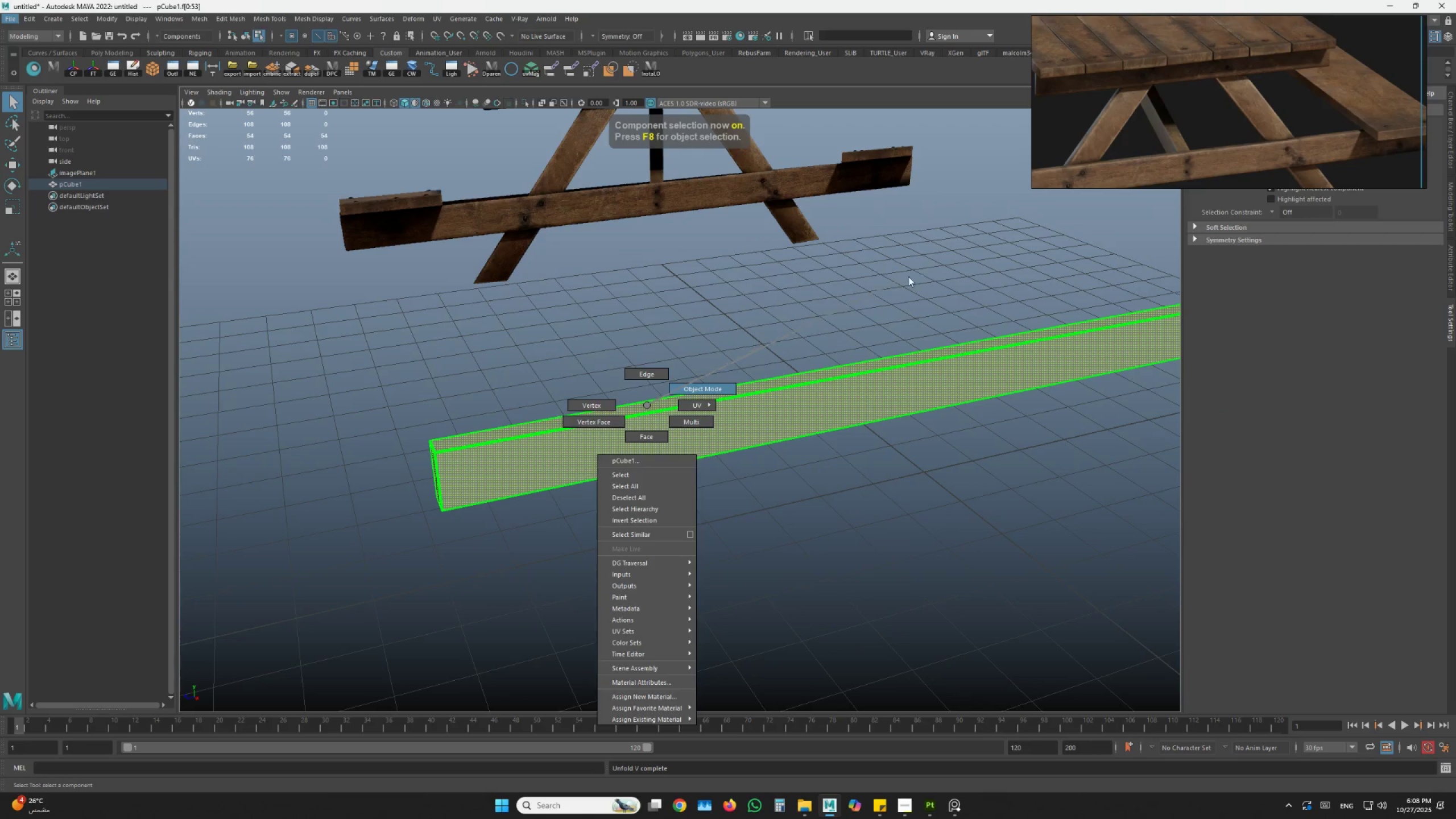 
left_click([887, 368])
 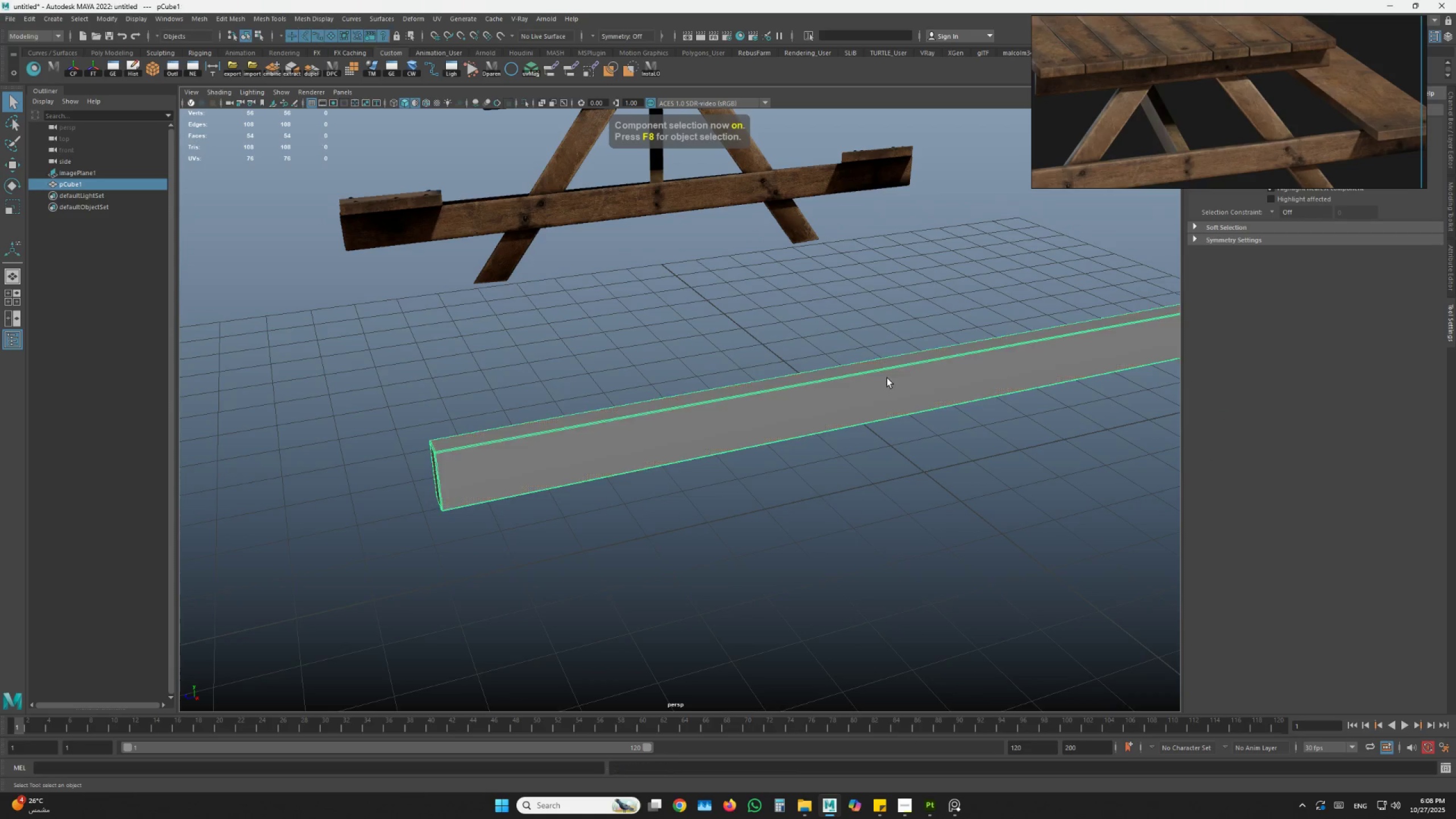 
hold_key(key=AltLeft, duration=0.75)
scroll: coordinate [874, 384], scroll_direction: down, amount: 2.0
 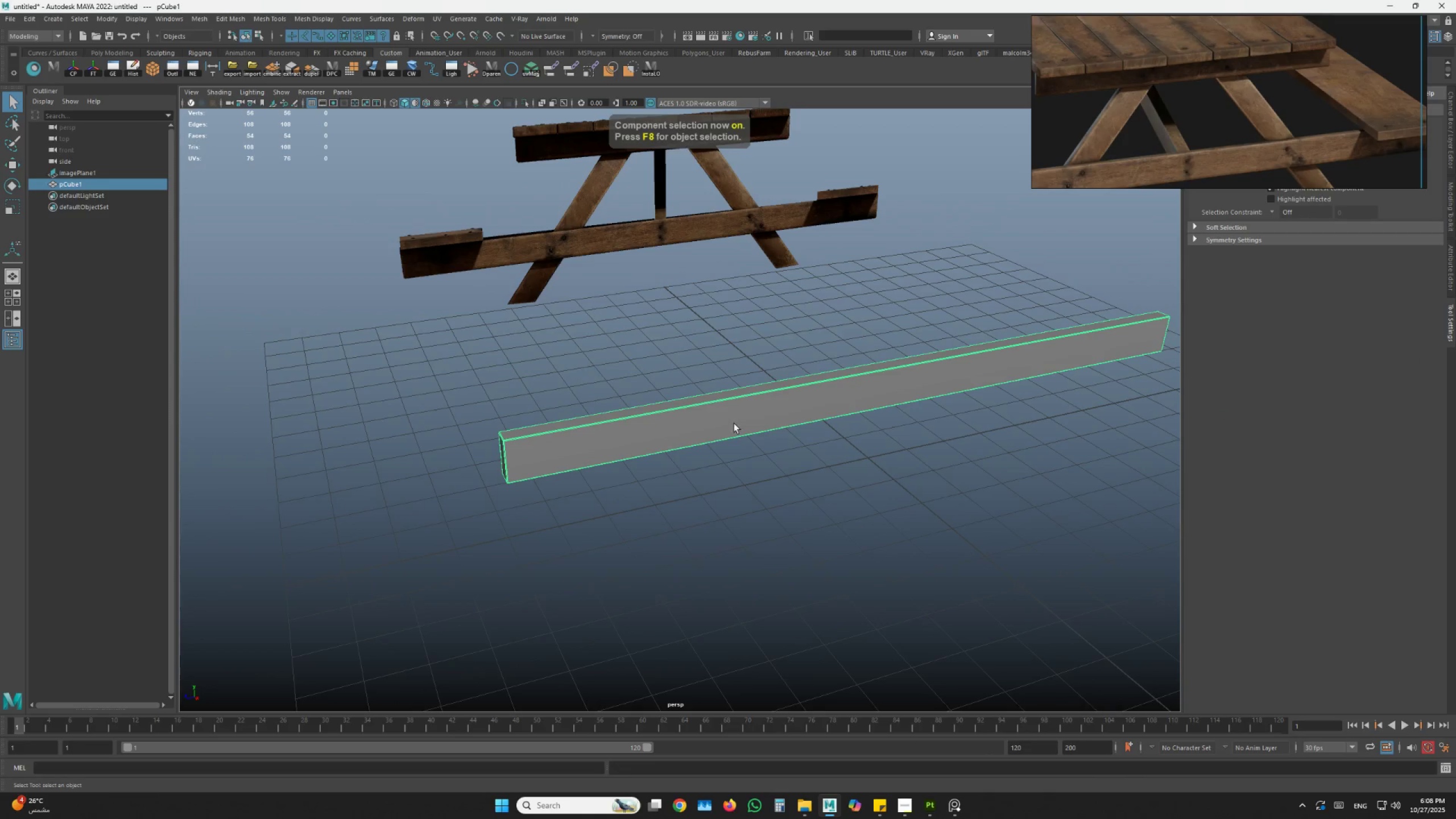 
left_click_drag(start_coordinate=[730, 425], to_coordinate=[742, 439])
 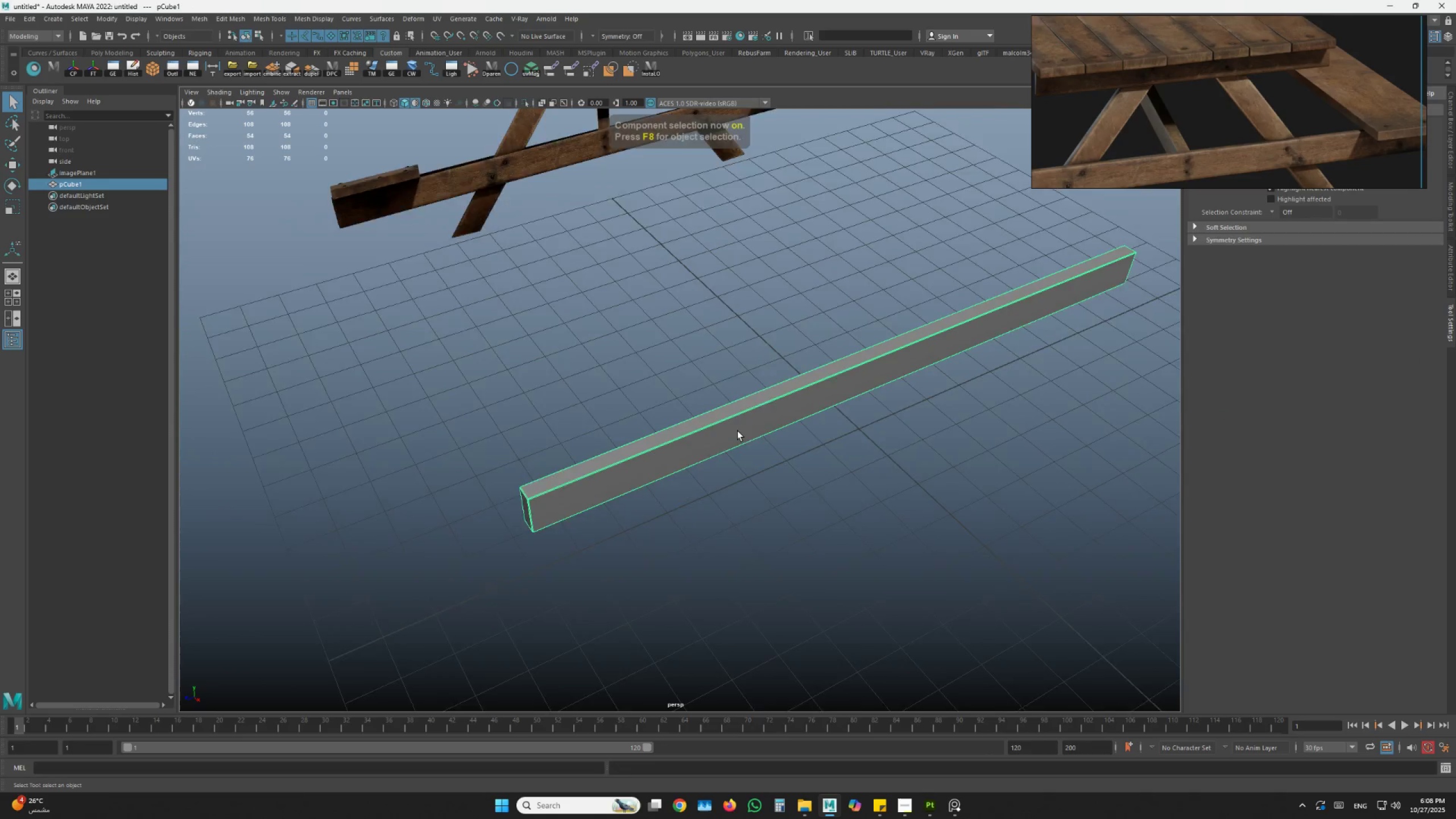 
scroll: coordinate [738, 431], scroll_direction: down, amount: 3.0
 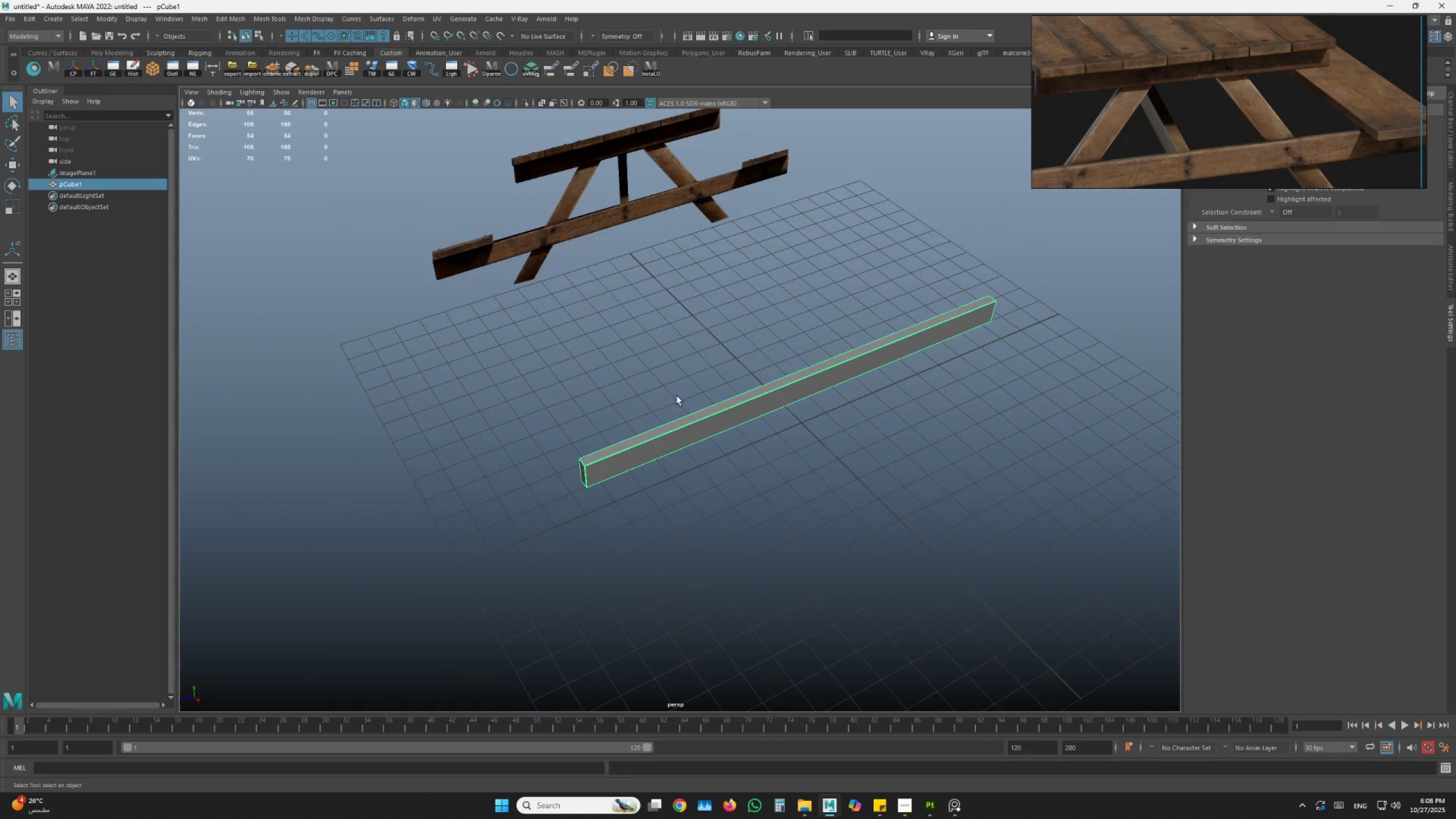 
key(Space)
 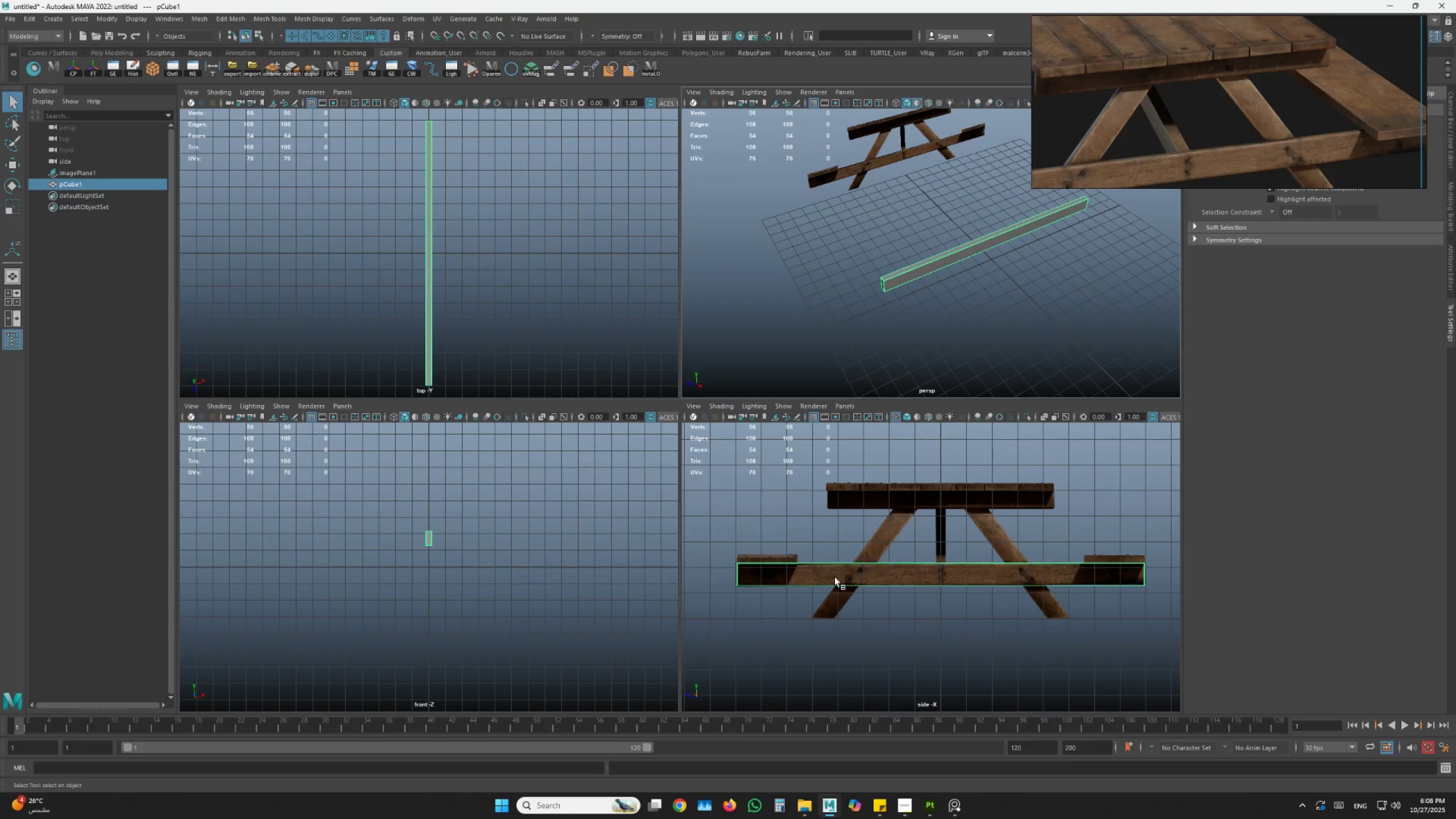 
key(Space)
 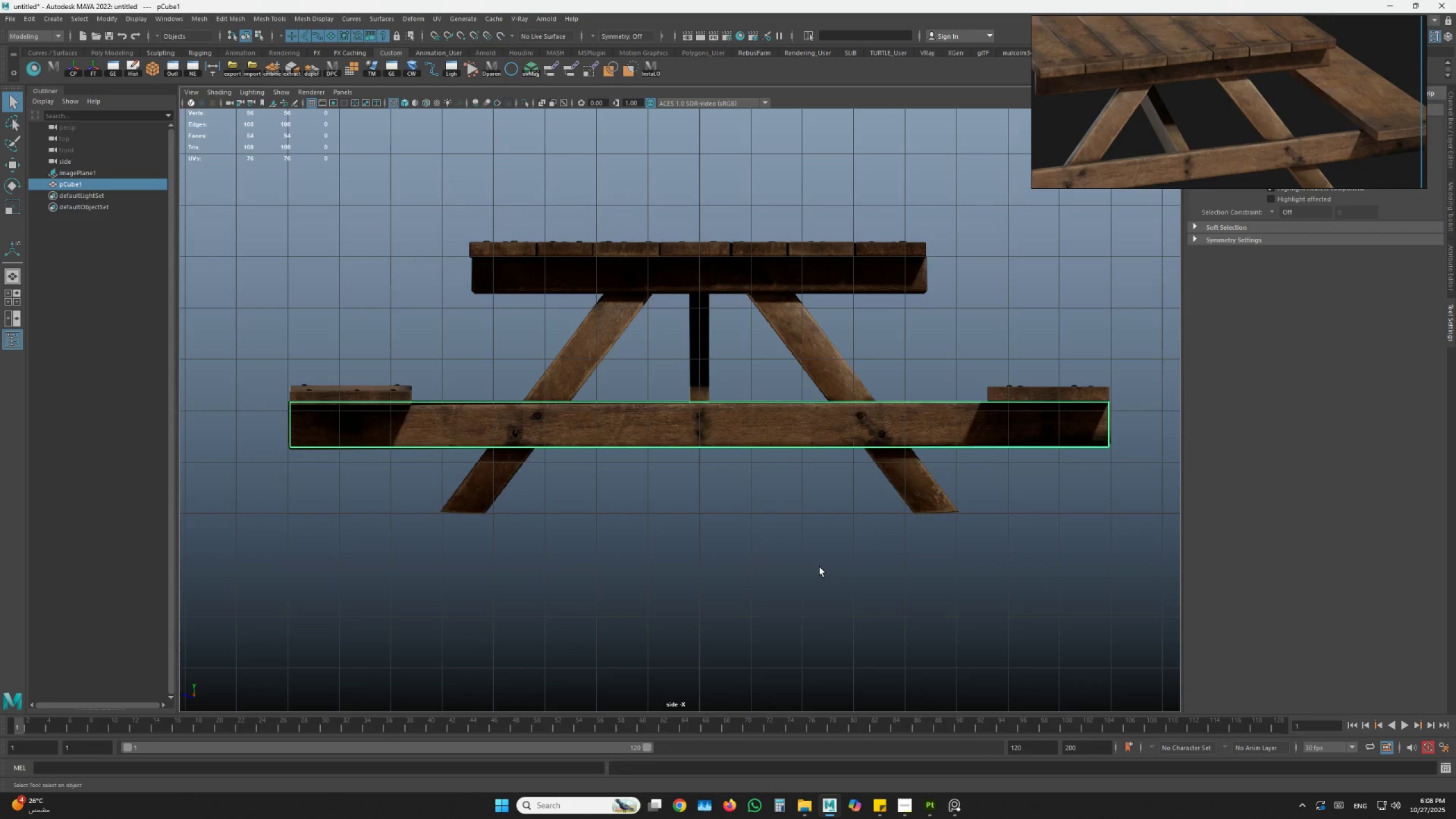 
scroll: coordinate [817, 564], scroll_direction: down, amount: 3.0
 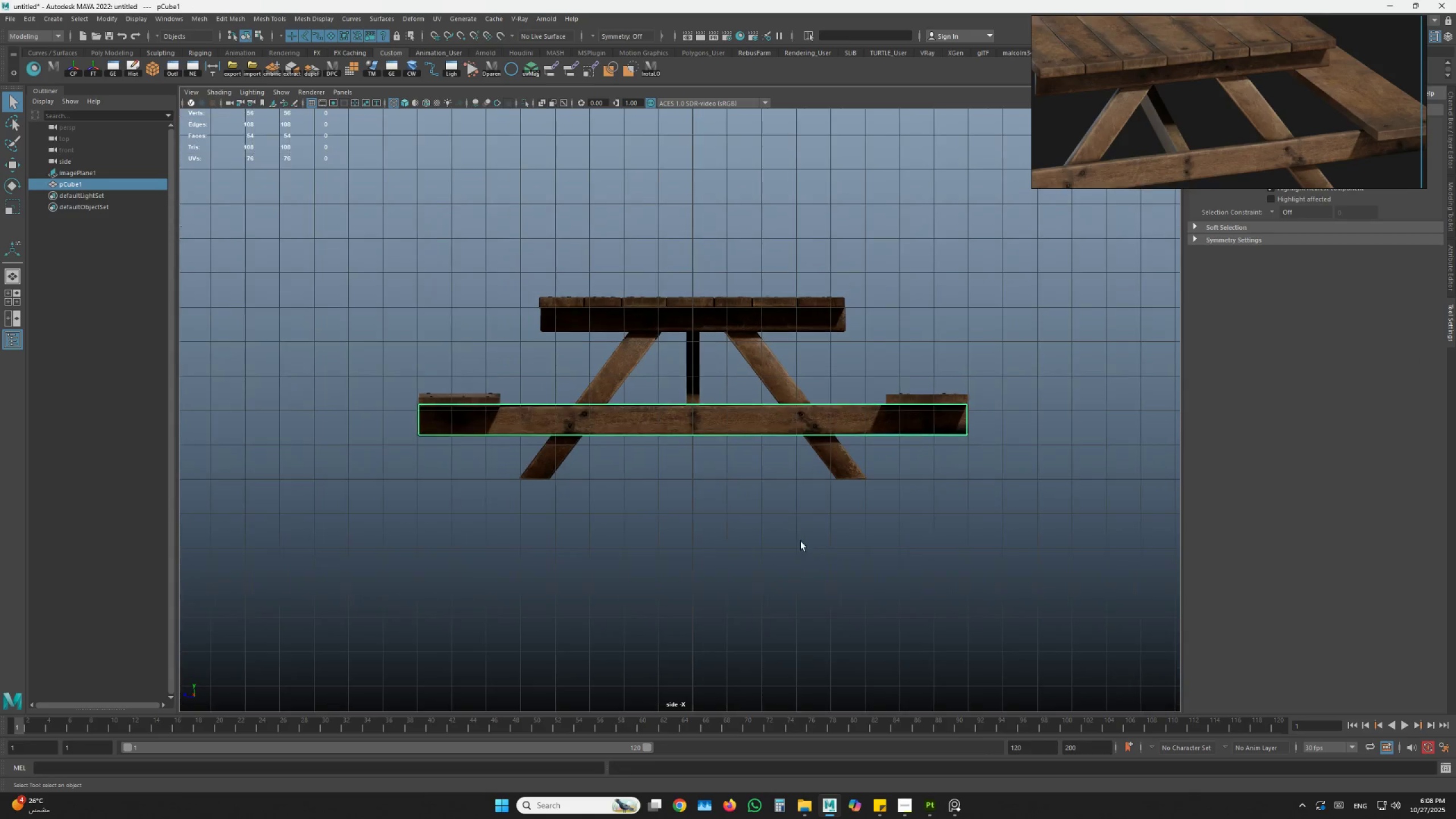 
hold_key(key=AltLeft, duration=1.23)
scroll: coordinate [656, 533], scroll_direction: up, amount: 5.0
 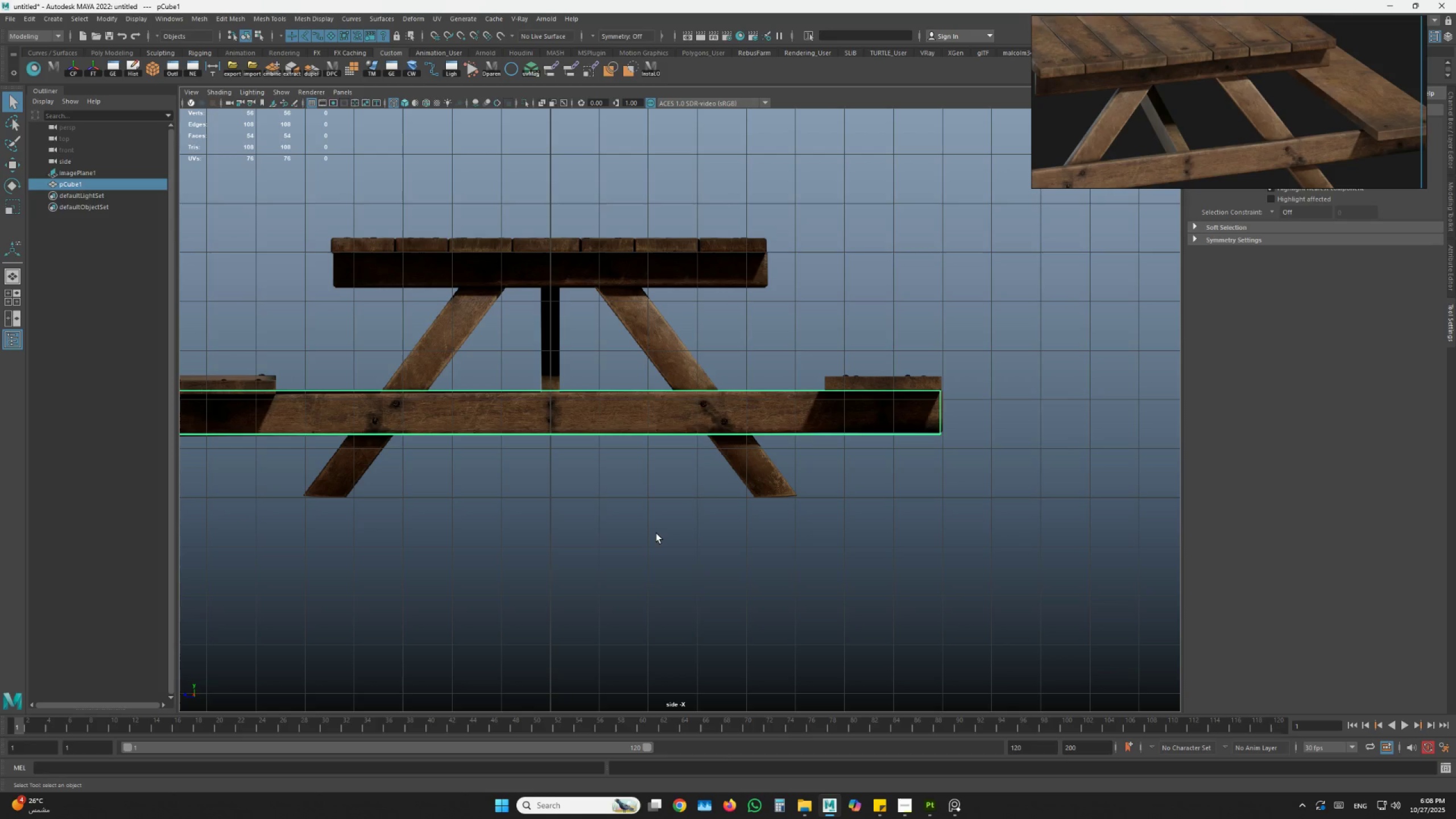 
key(W)
 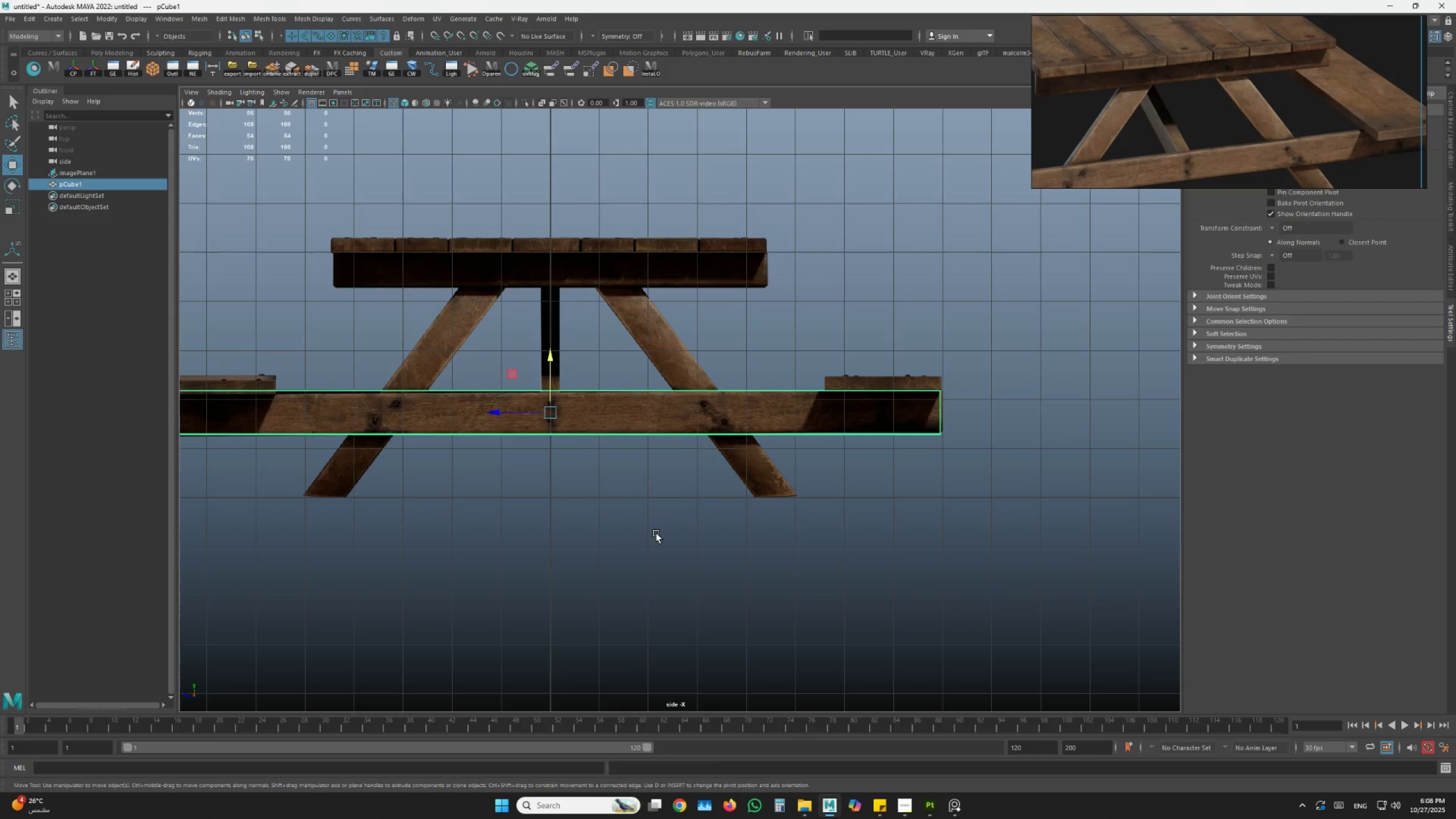 
key(Control+D)
 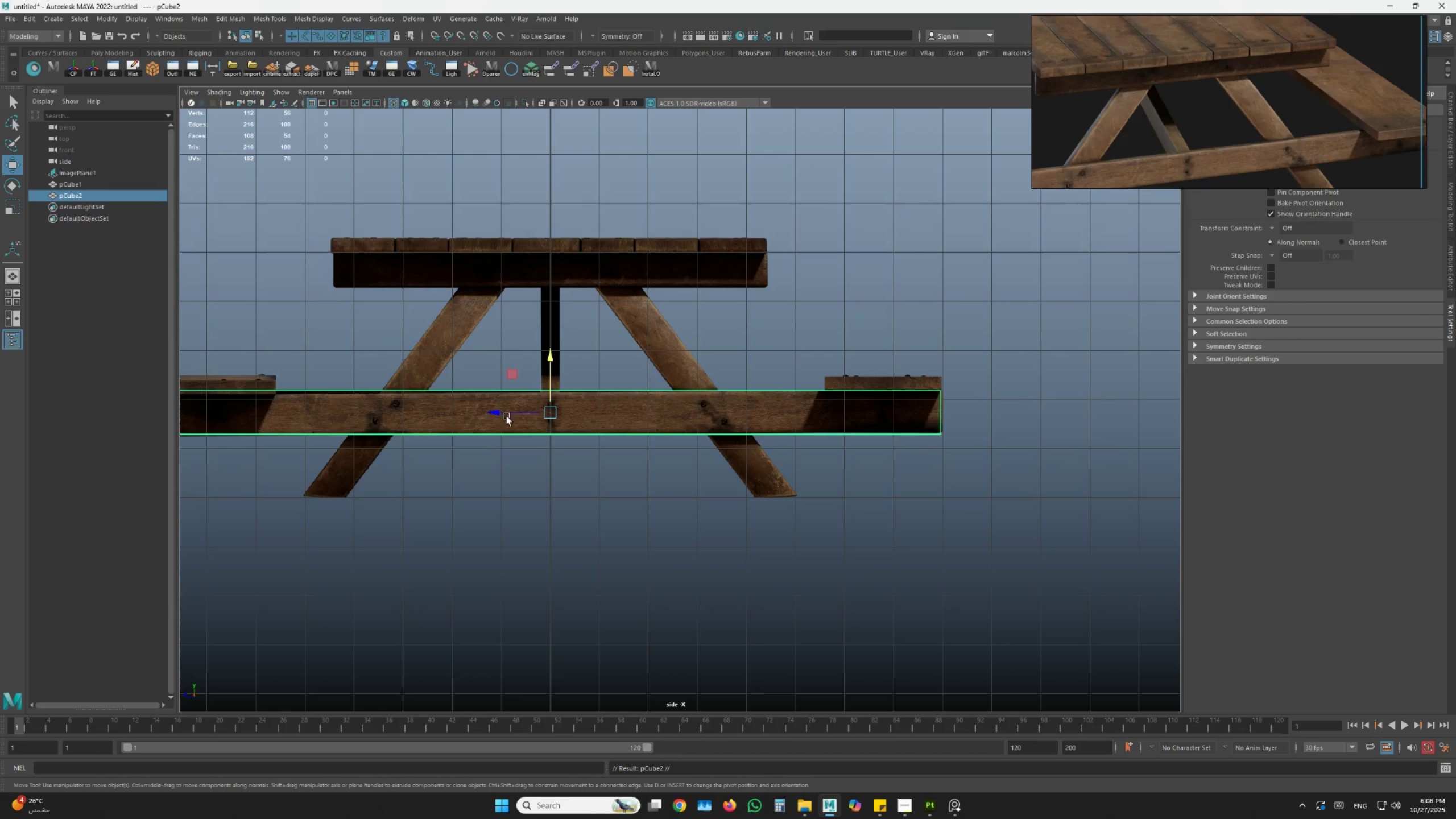 
left_click_drag(start_coordinate=[503, 411], to_coordinate=[831, 394])
 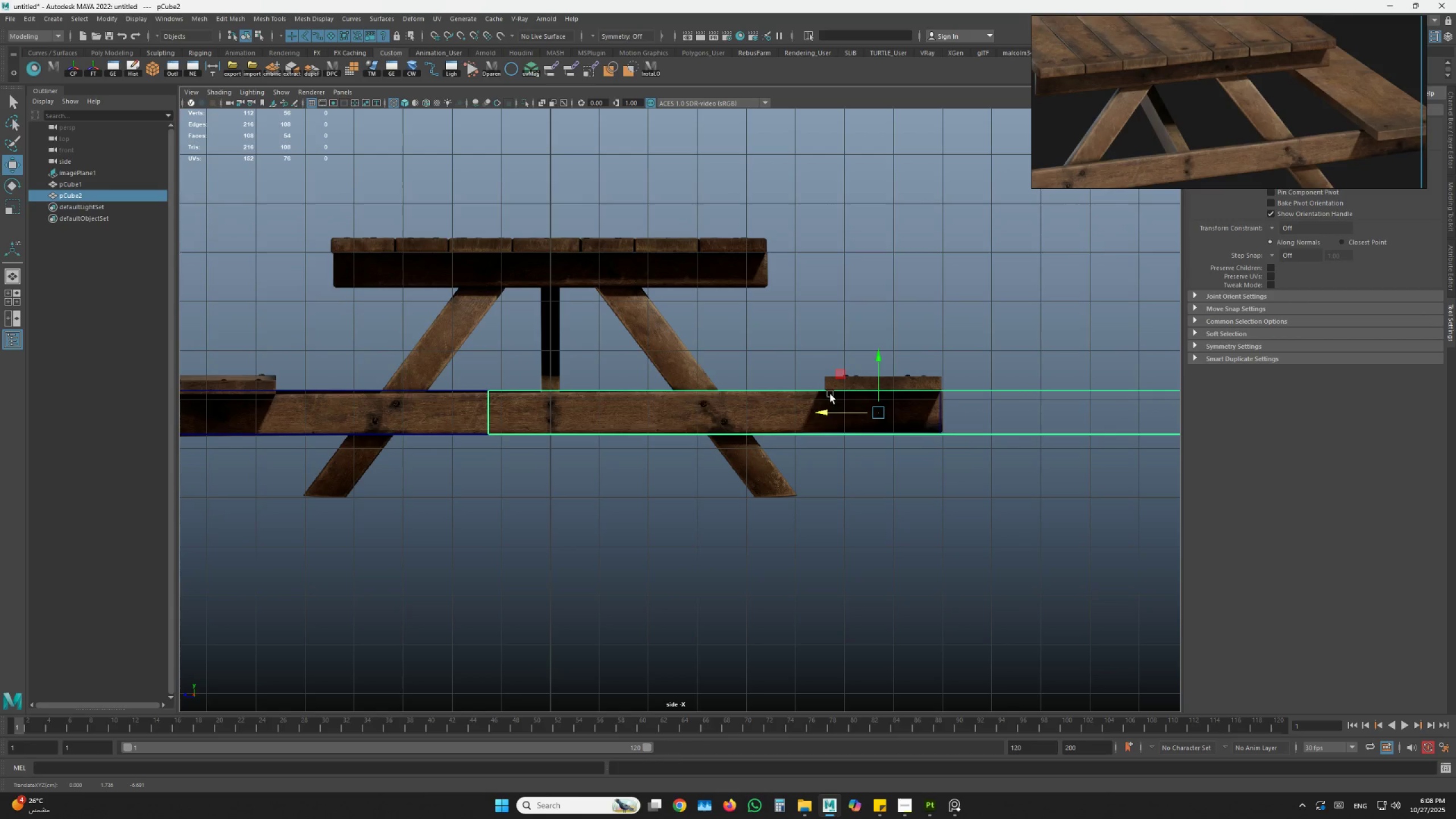 
key(W)
 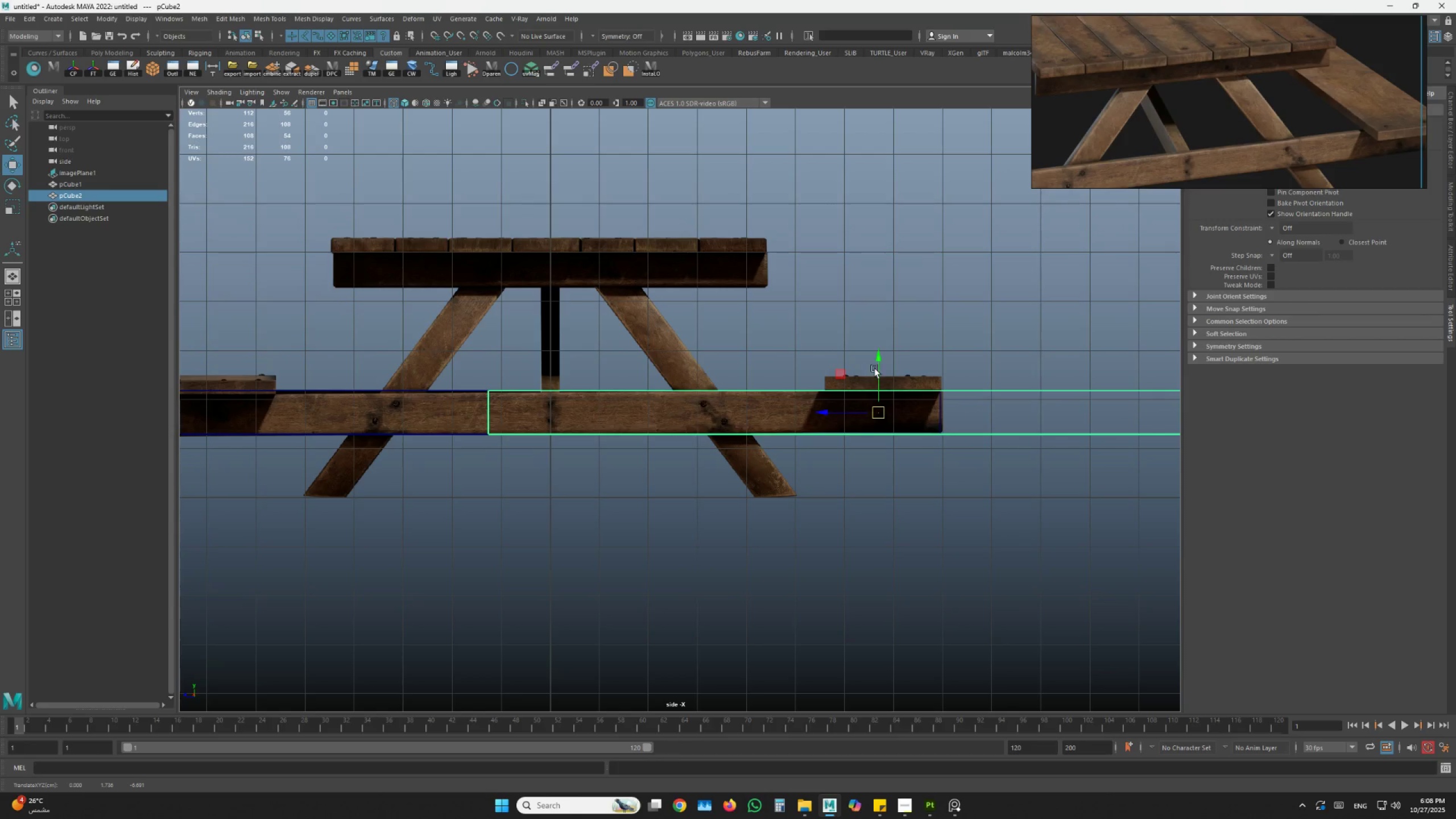 
left_click_drag(start_coordinate=[879, 358], to_coordinate=[875, 326])
 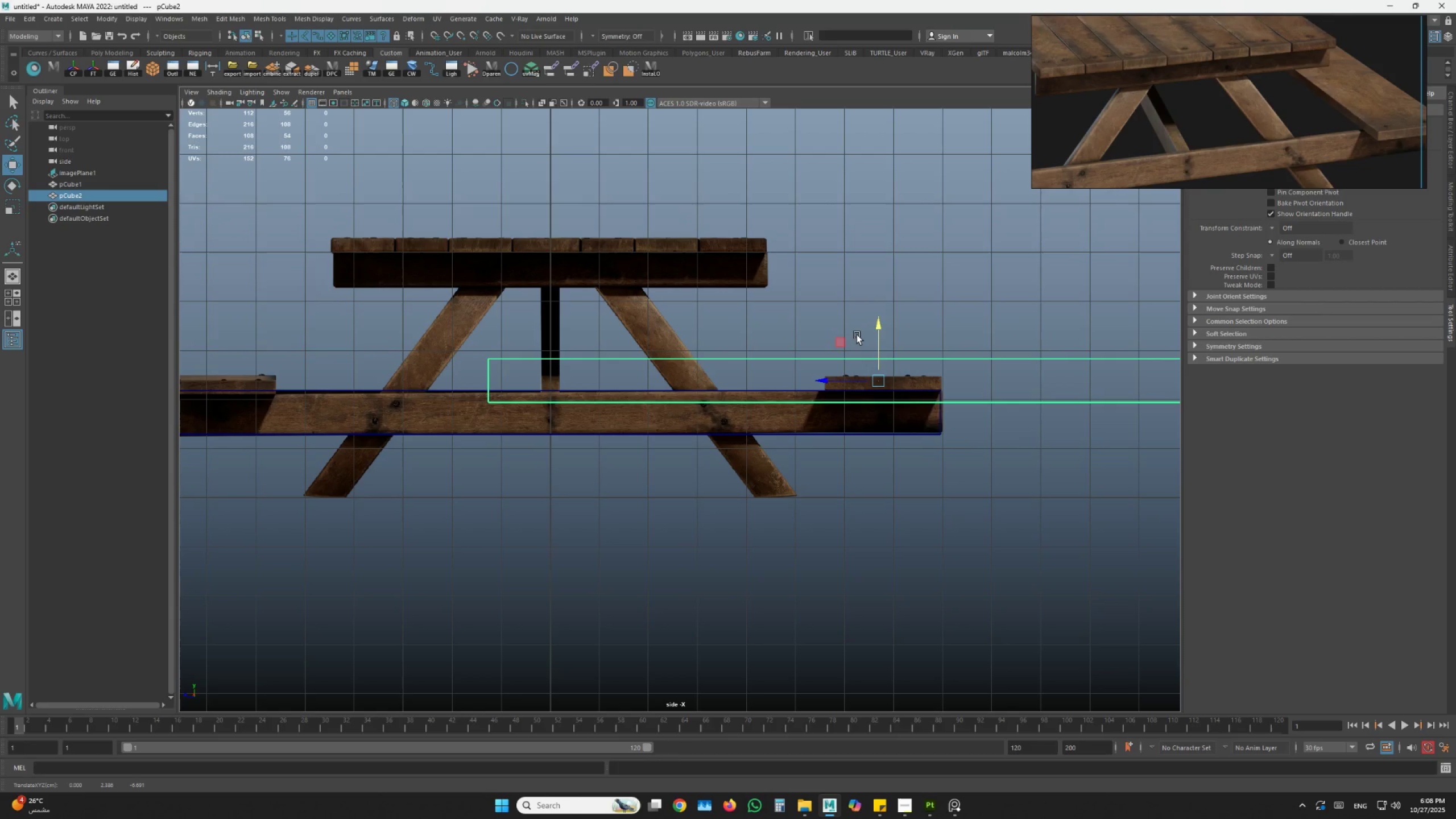 
key(Space)
 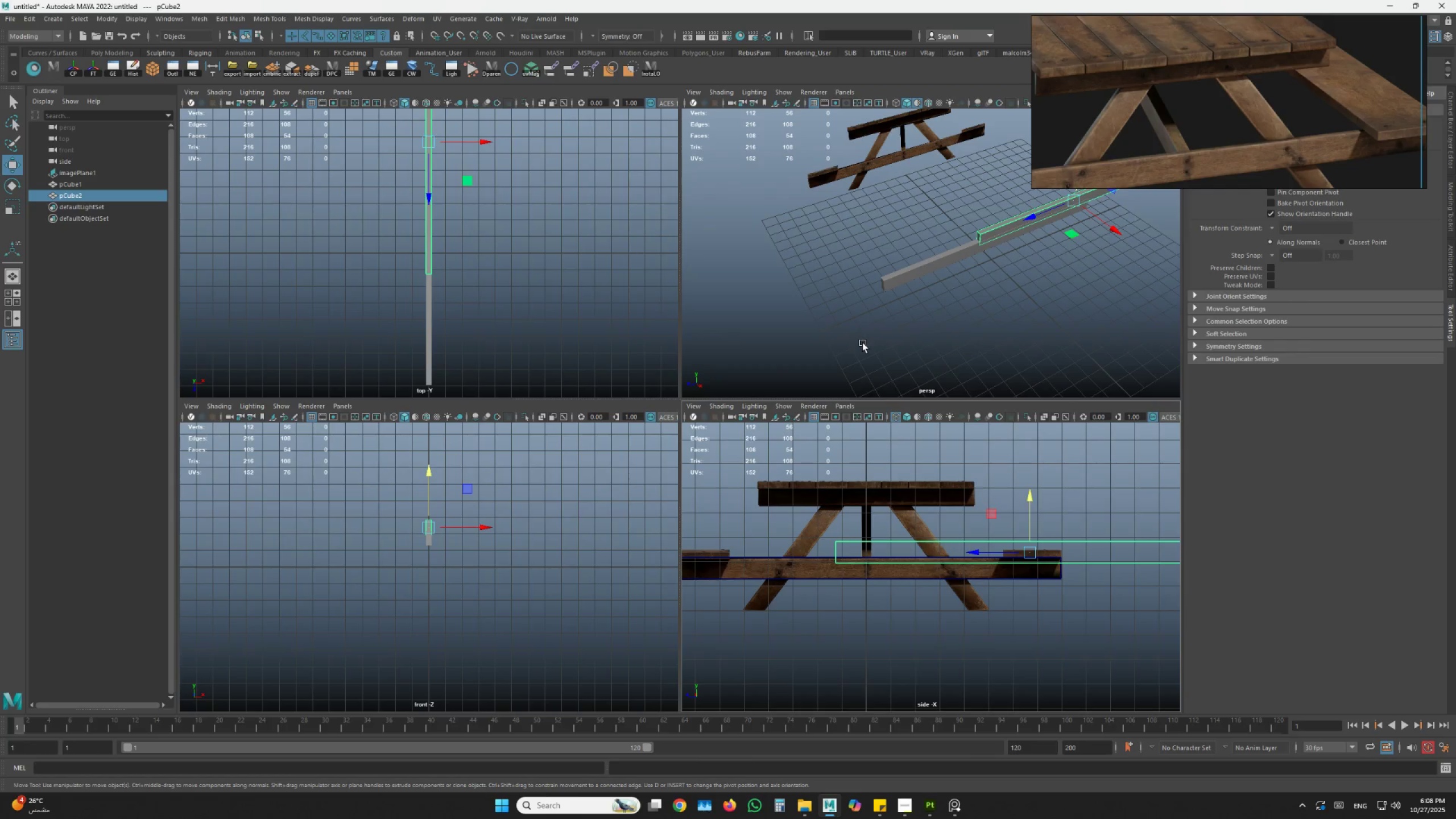 
key(Space)
 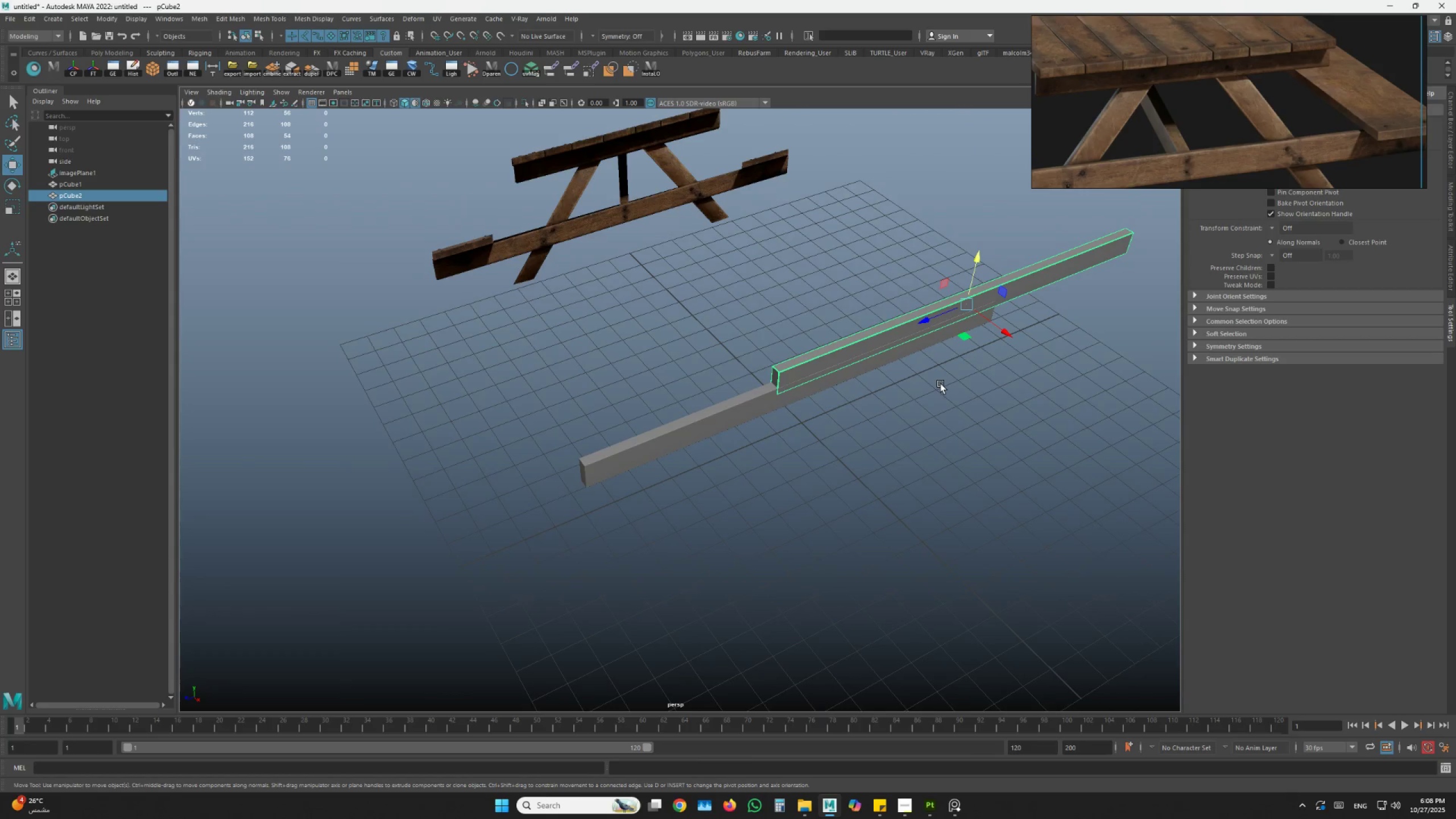 
key(Space)
 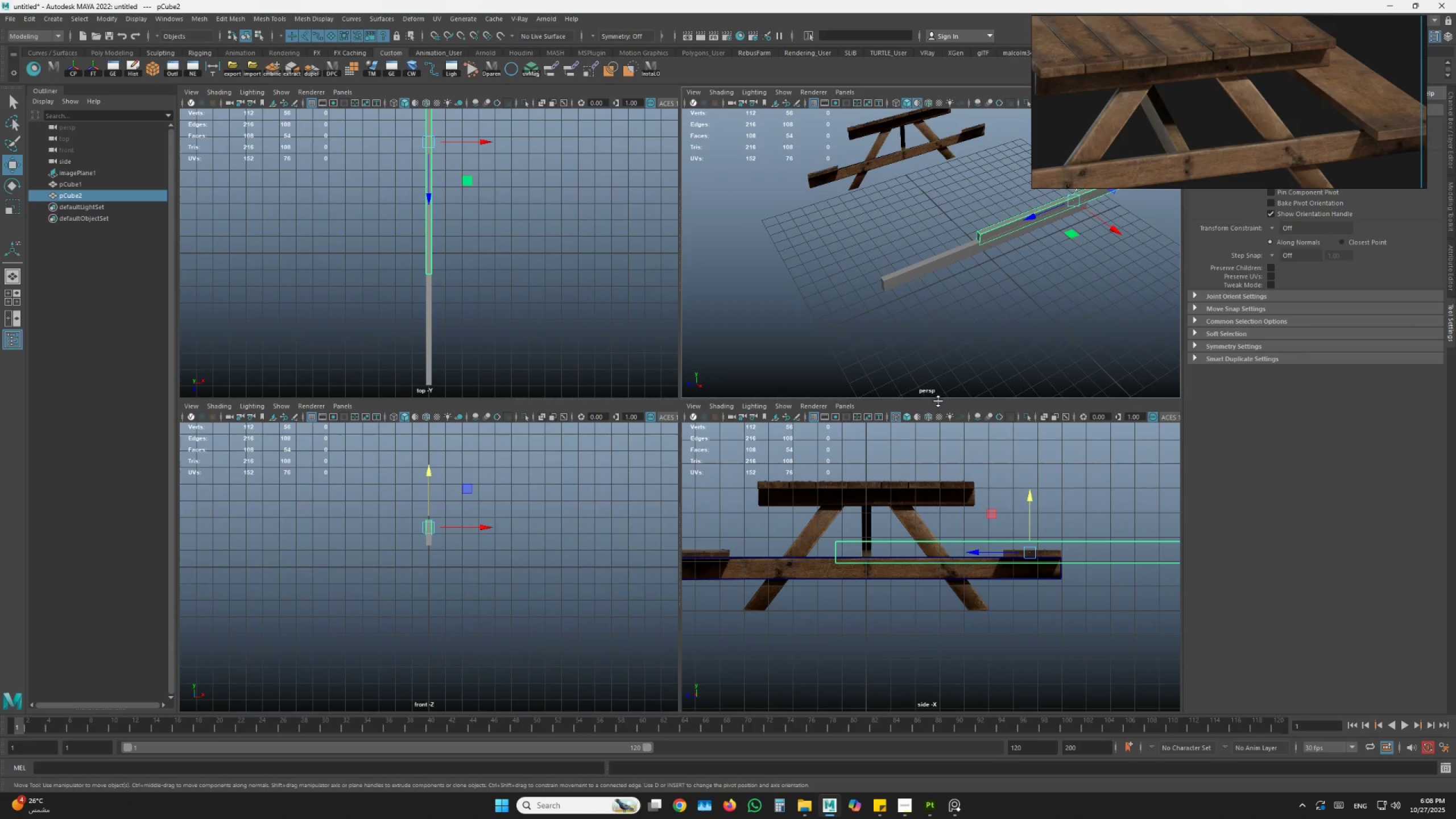 
hold_key(key=AltLeft, duration=0.38)
 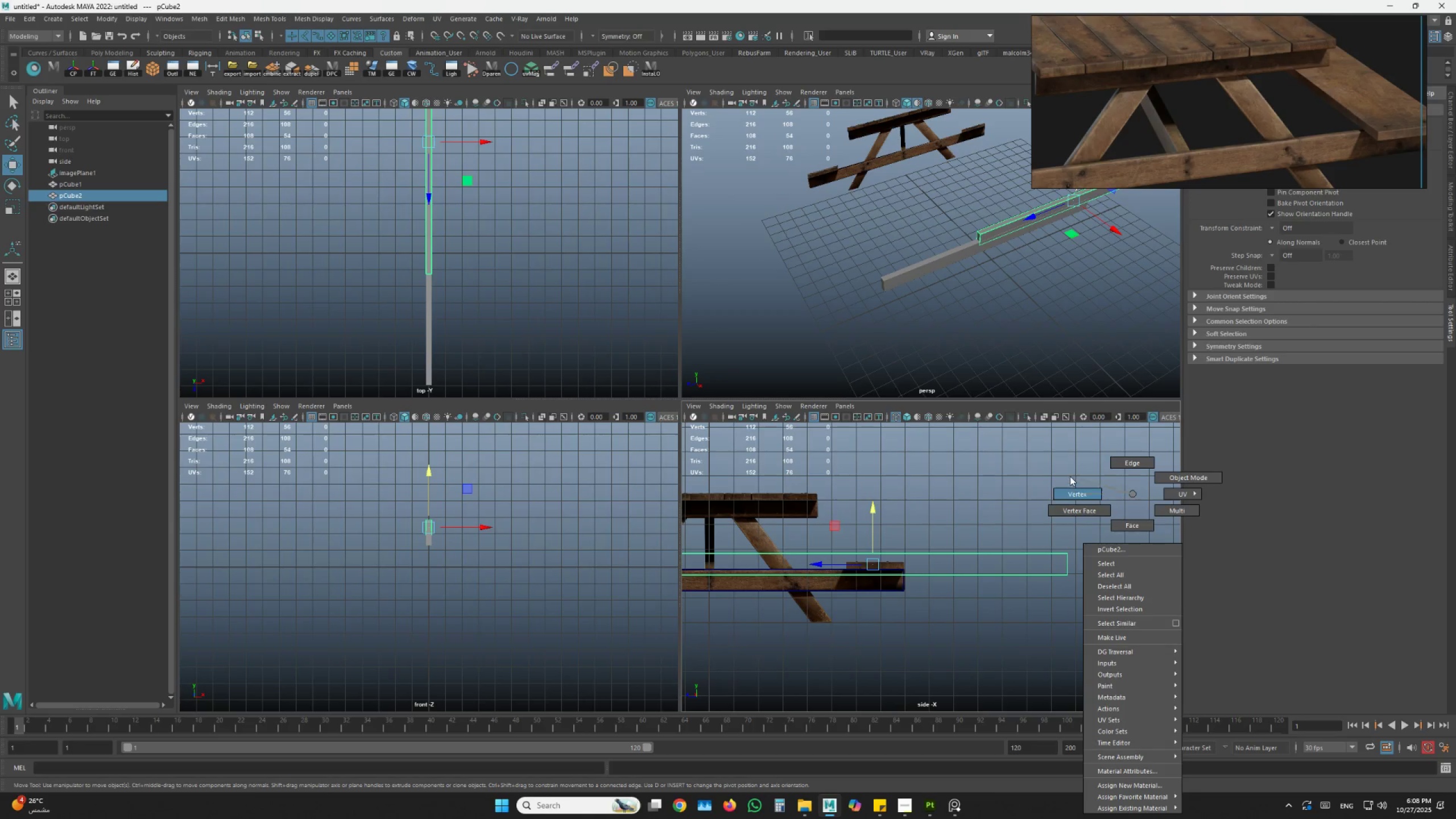 
left_click_drag(start_coordinate=[1122, 457], to_coordinate=[986, 680])
 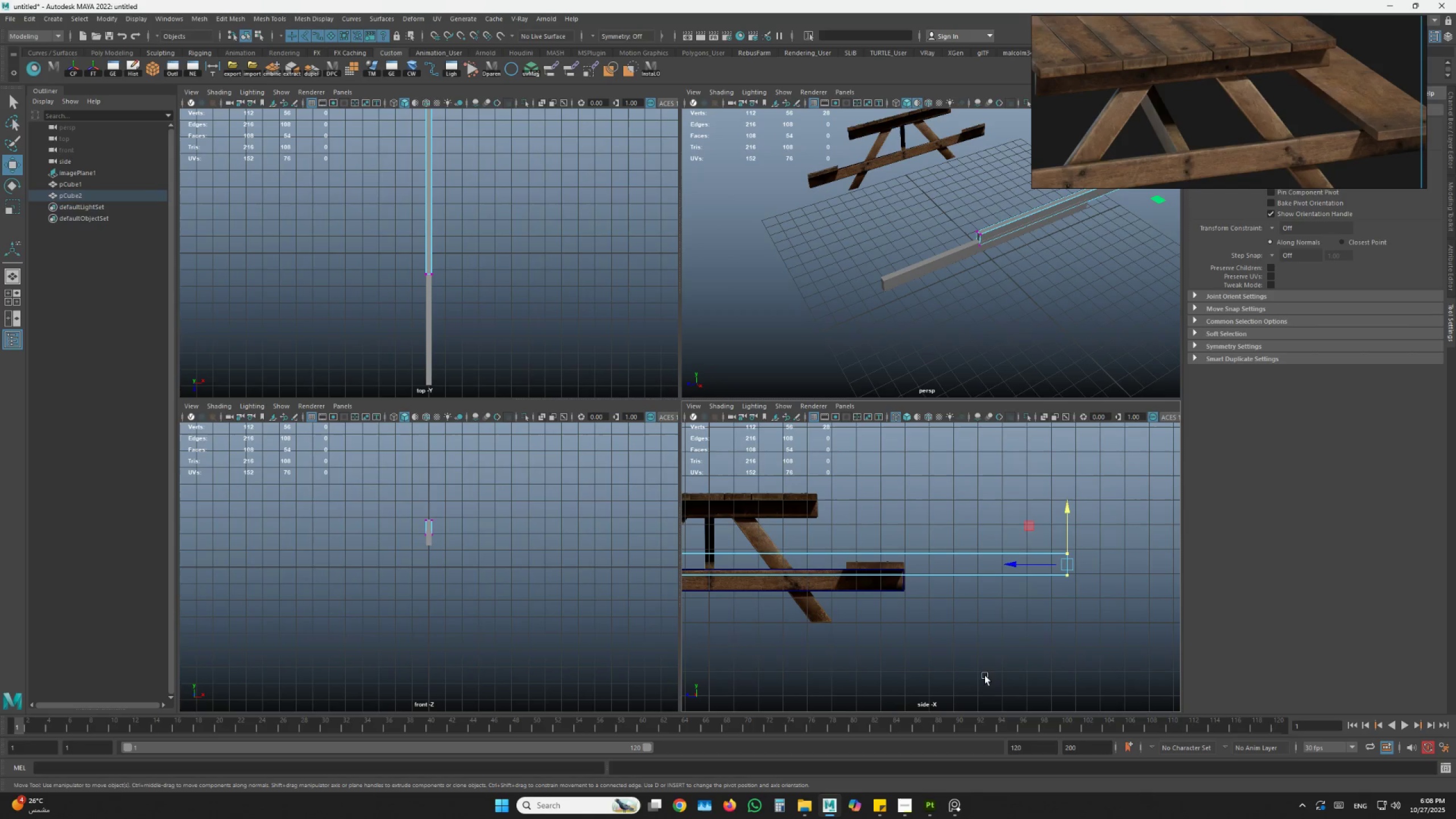 
key(W)
 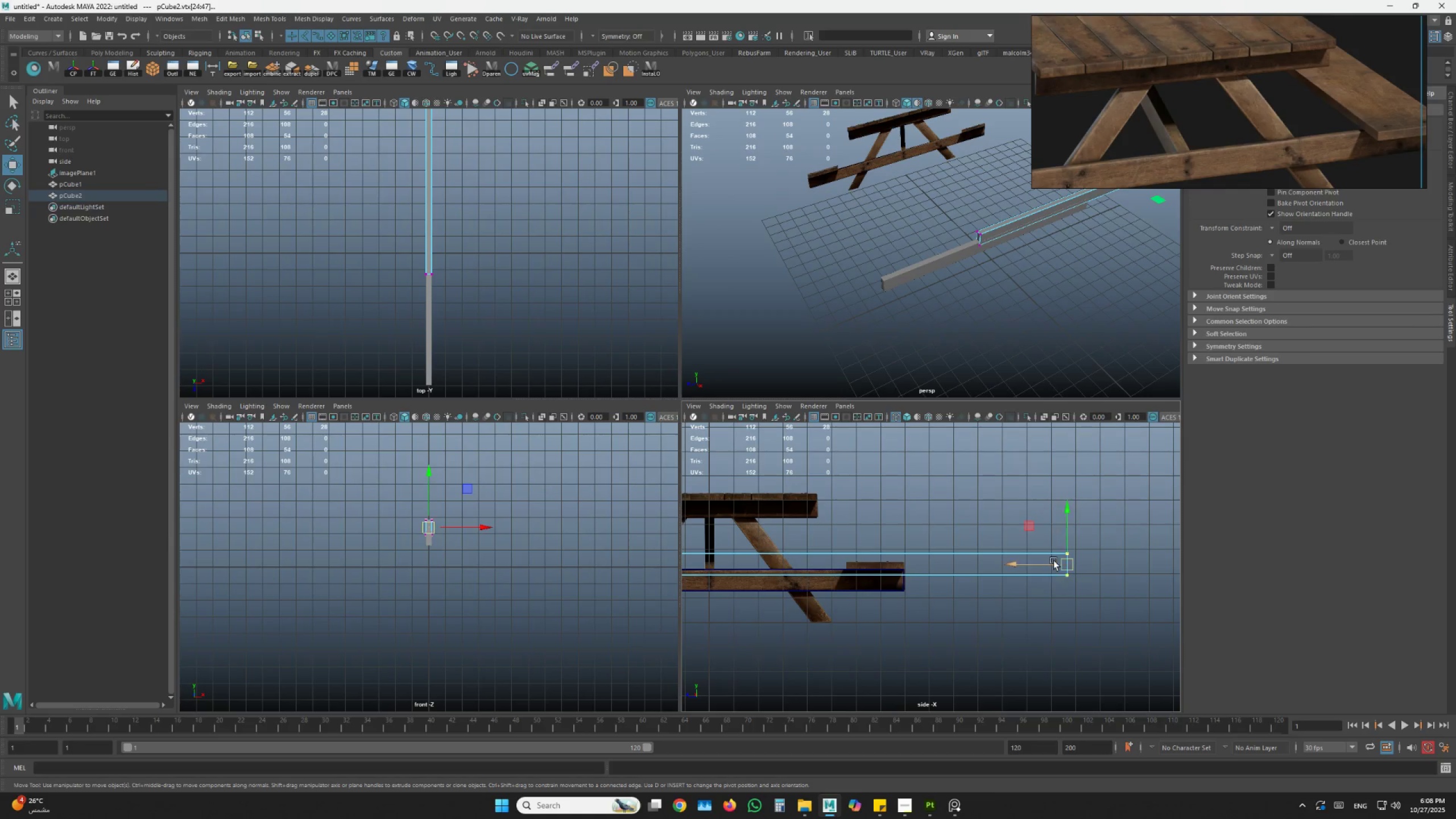 
left_click_drag(start_coordinate=[1050, 561], to_coordinate=[888, 573])
 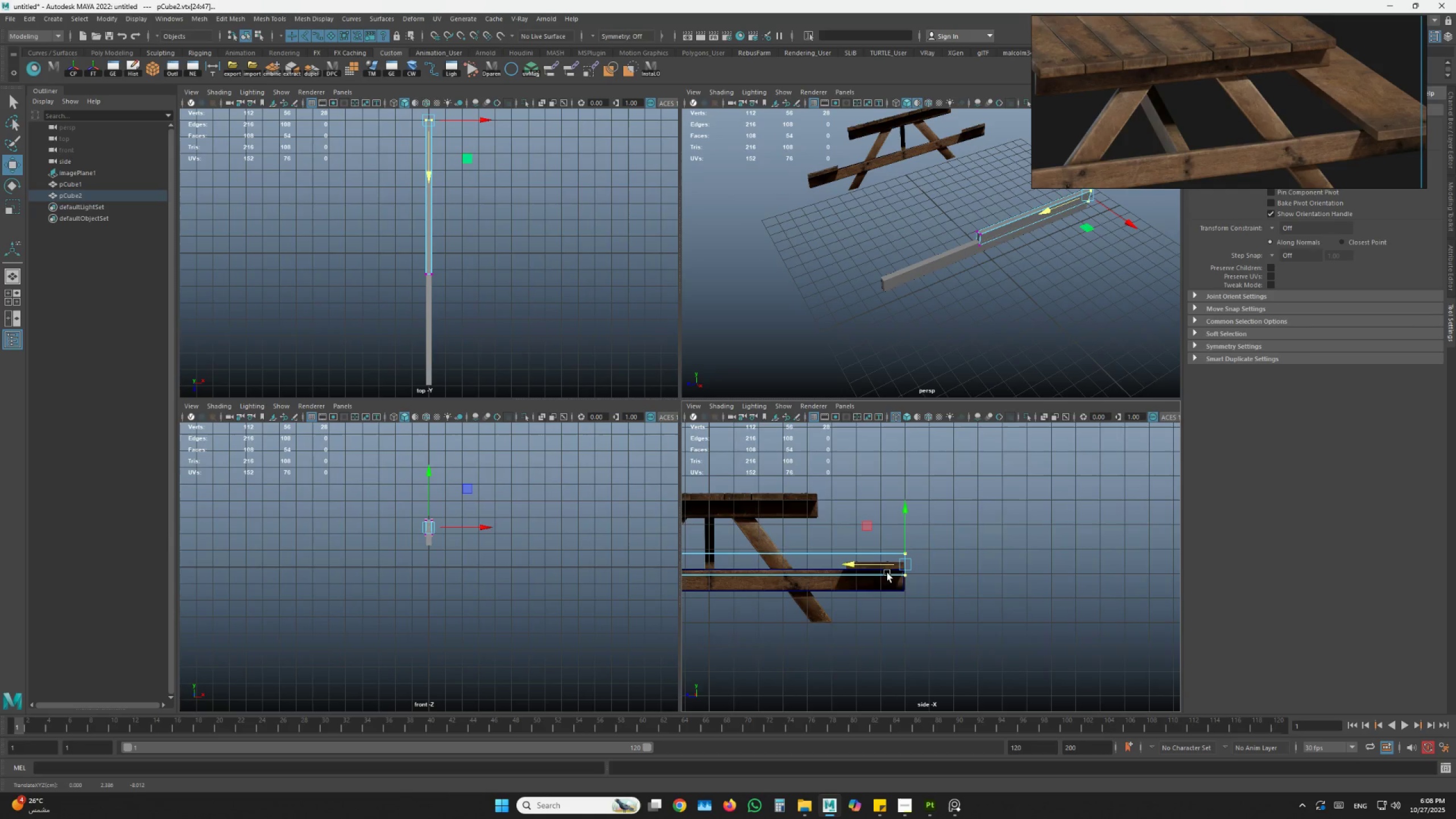 
hold_key(key=AltLeft, duration=0.38)
 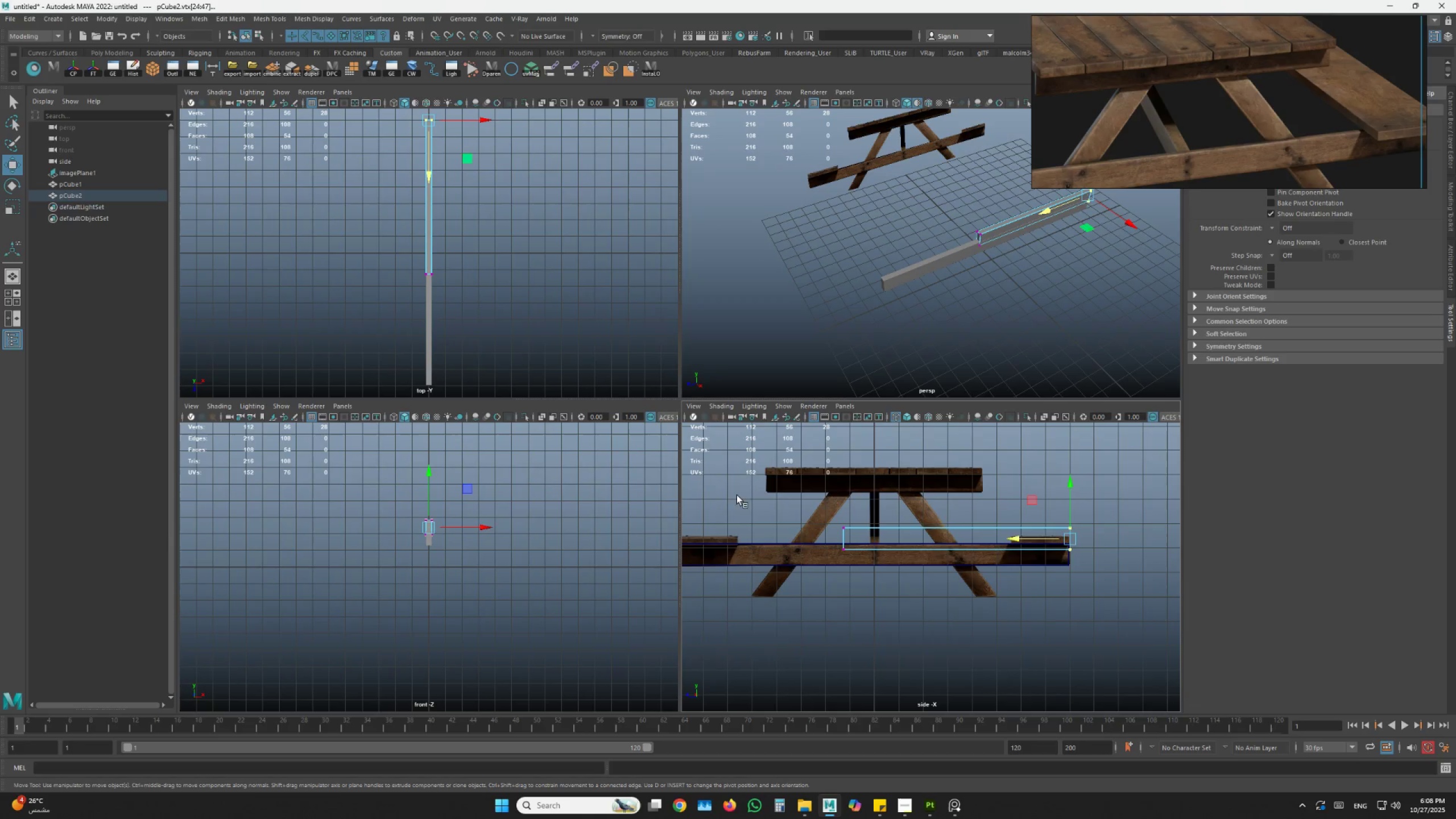 
left_click_drag(start_coordinate=[810, 479], to_coordinate=[920, 659])
 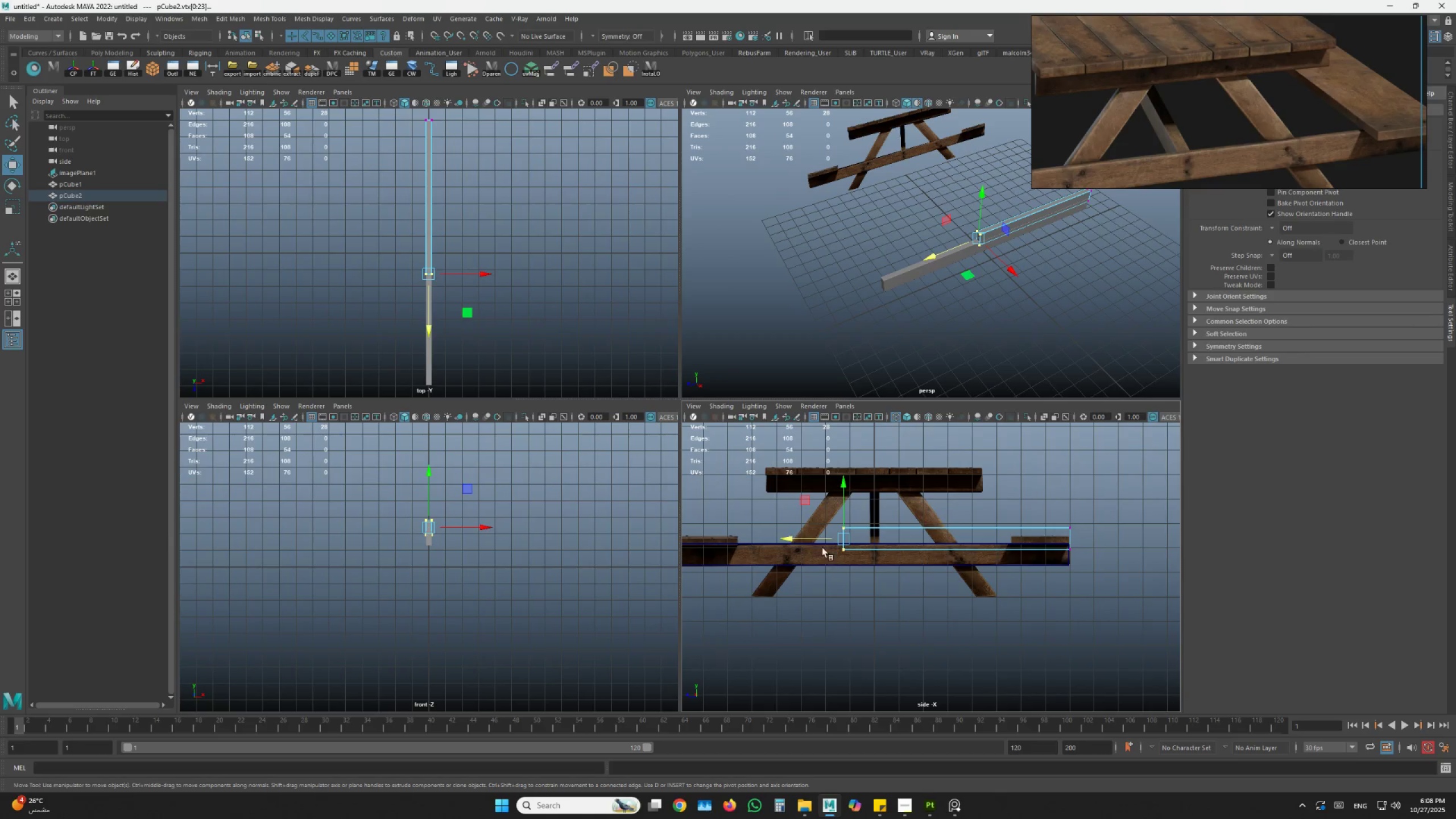 
key(W)
 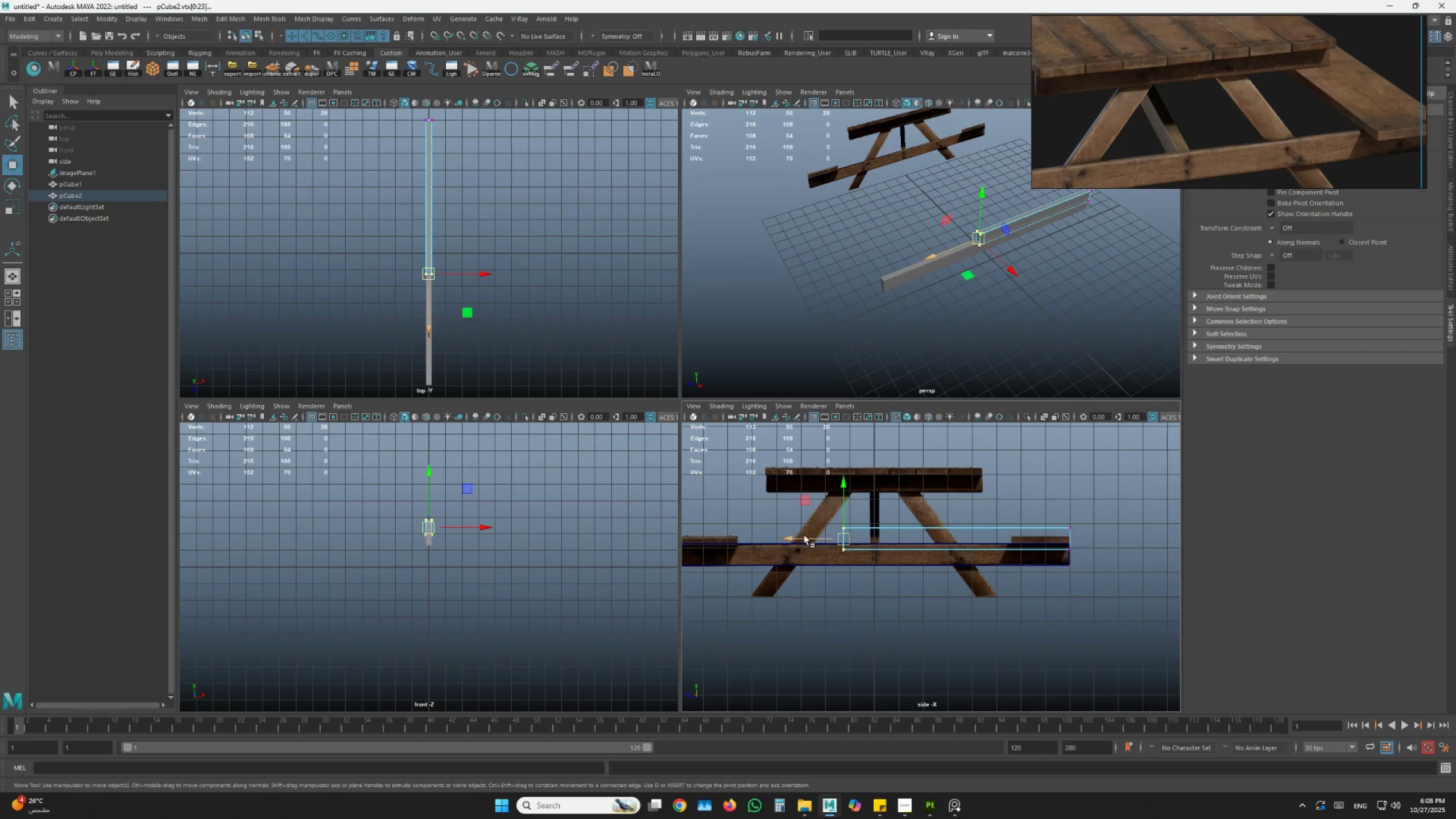 
left_click_drag(start_coordinate=[804, 535], to_coordinate=[972, 541])
 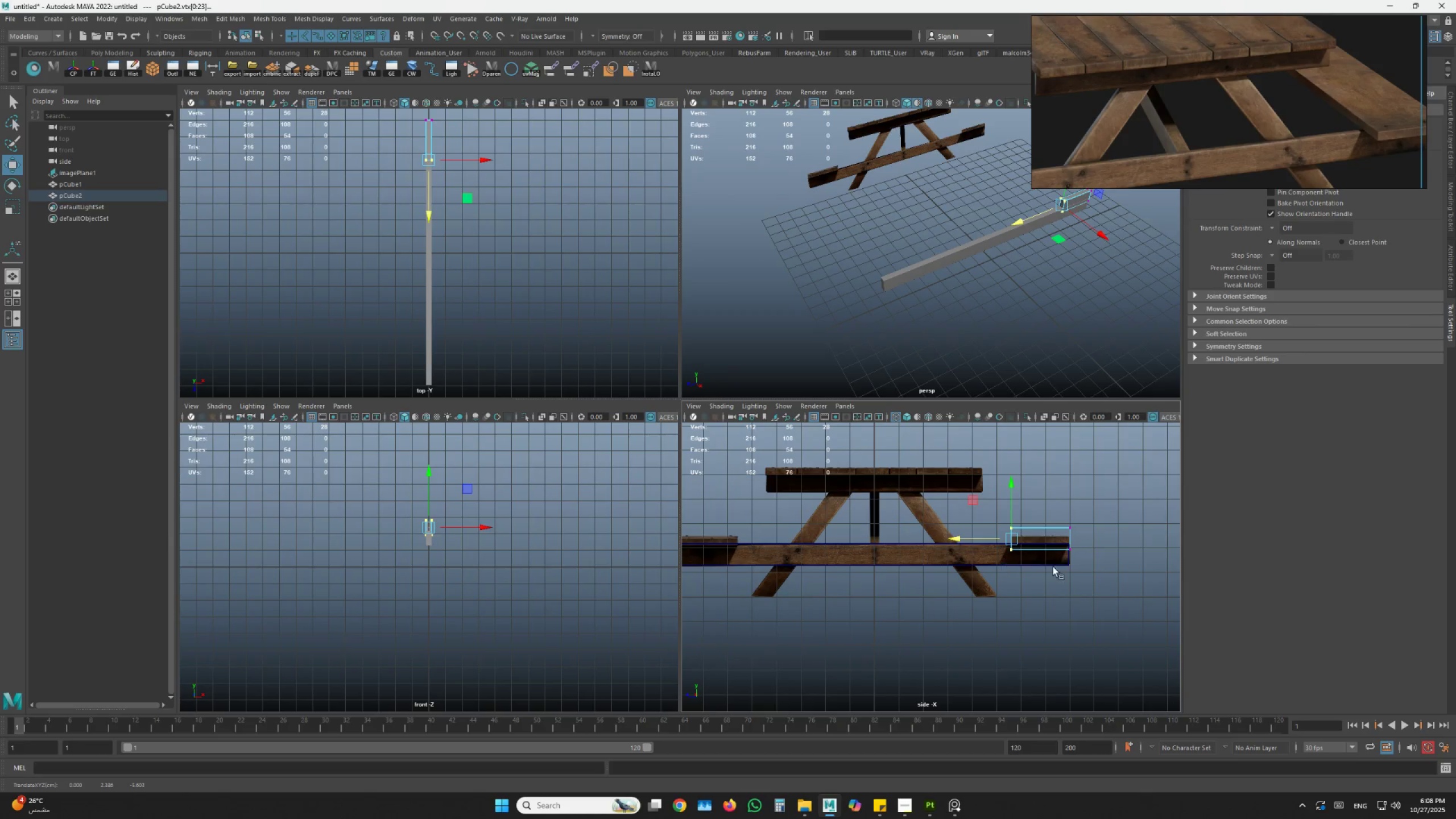 
scroll: coordinate [1073, 565], scroll_direction: up, amount: 7.0
 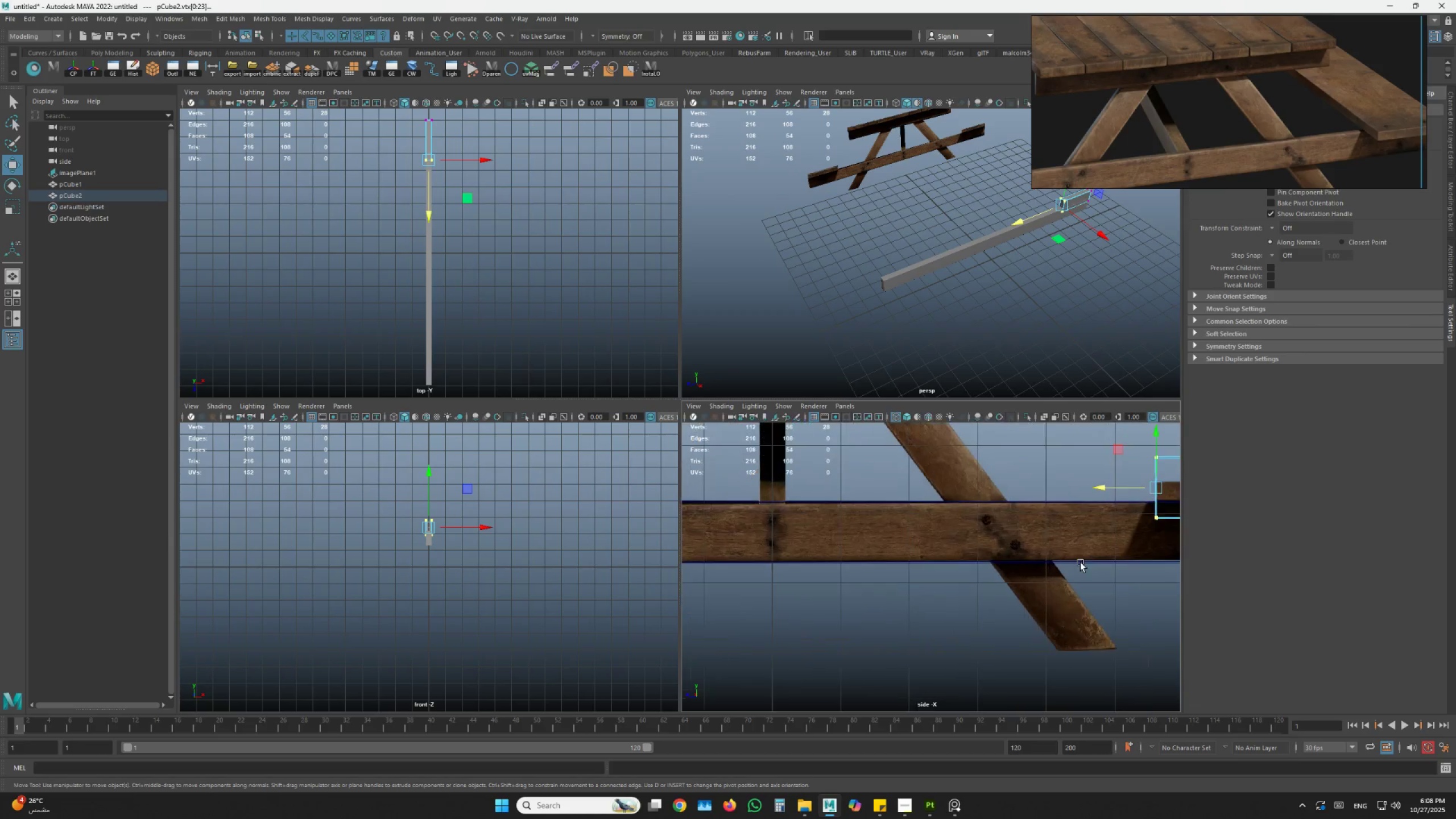 
hold_key(key=AltLeft, duration=0.56)
scroll: coordinate [1125, 613], scroll_direction: up, amount: 2.0
 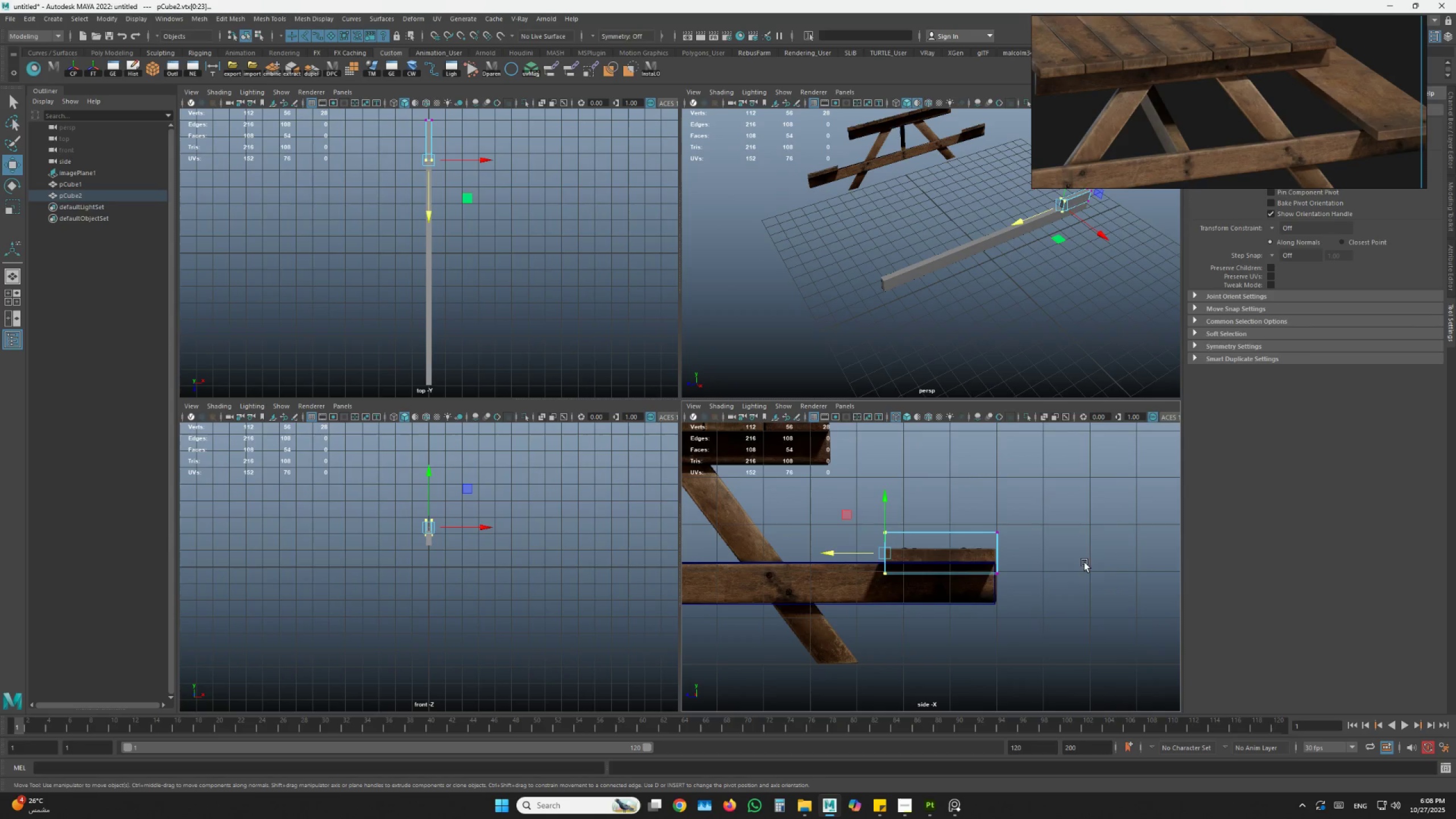 
key(Alt+AltLeft)
 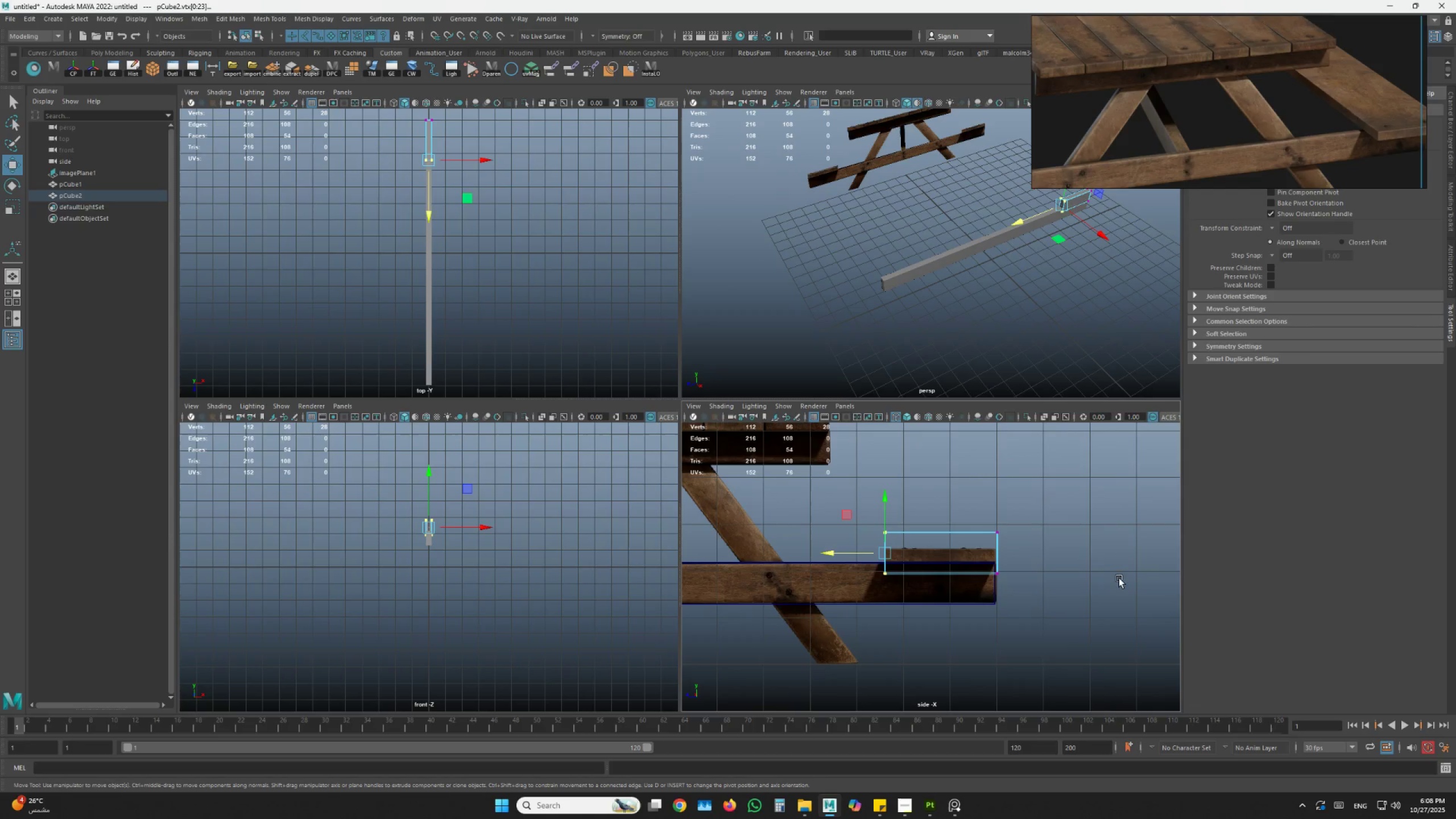 
left_click_drag(start_coordinate=[1083, 562], to_coordinate=[788, 622])
 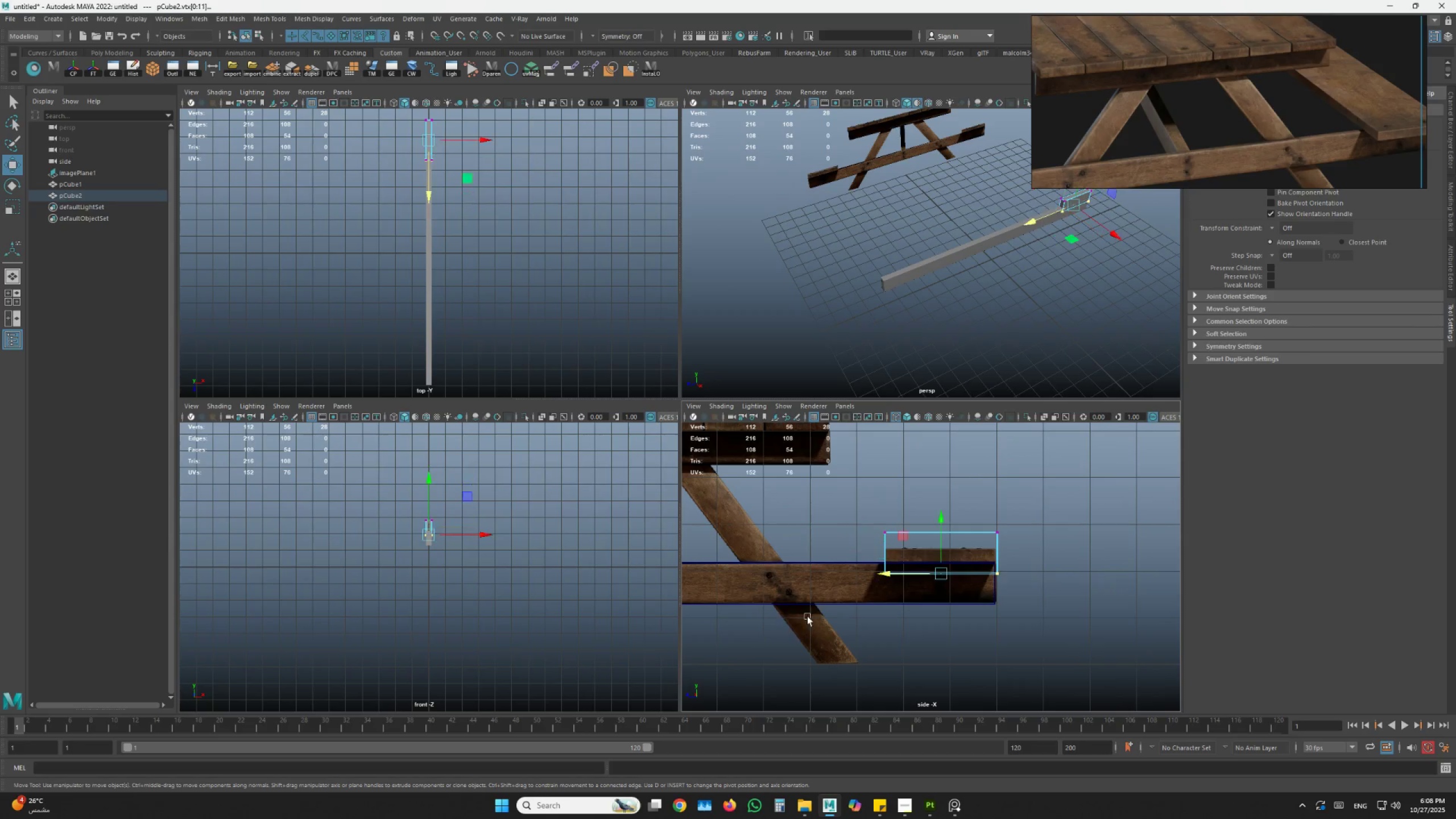 
key(W)
 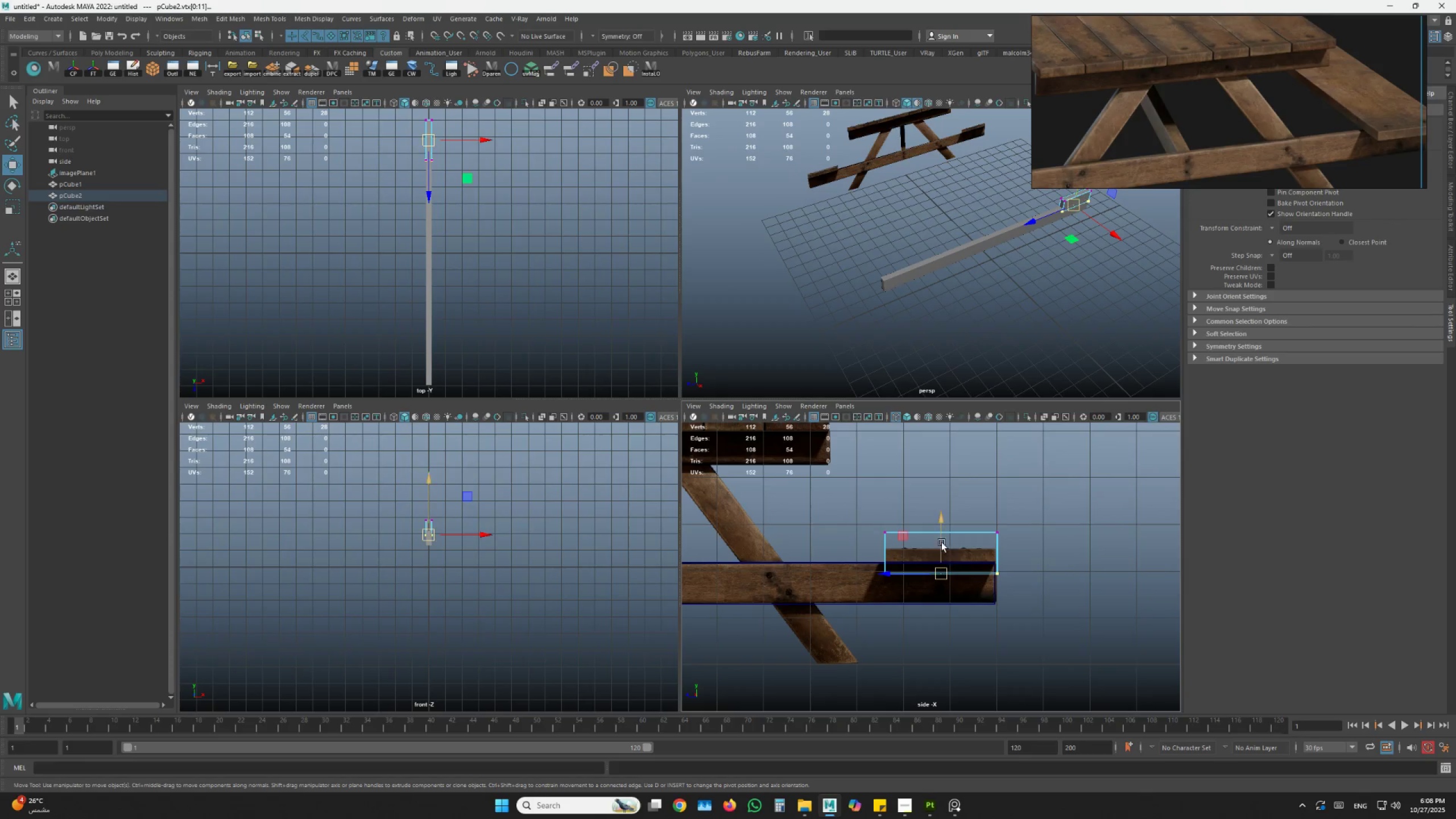 
left_click_drag(start_coordinate=[936, 535], to_coordinate=[940, 527])
 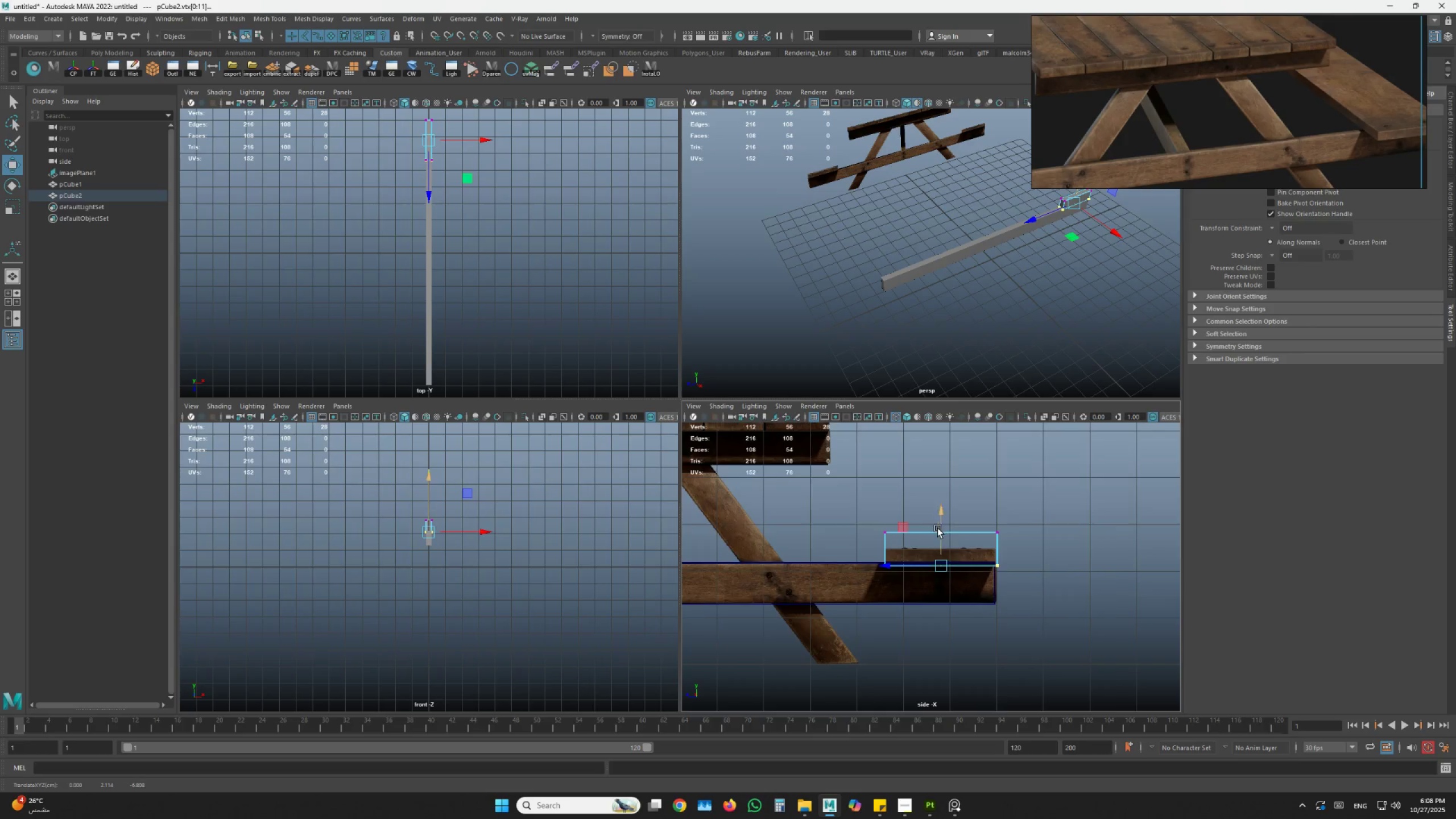 
scroll: coordinate [939, 533], scroll_direction: up, amount: 11.0
 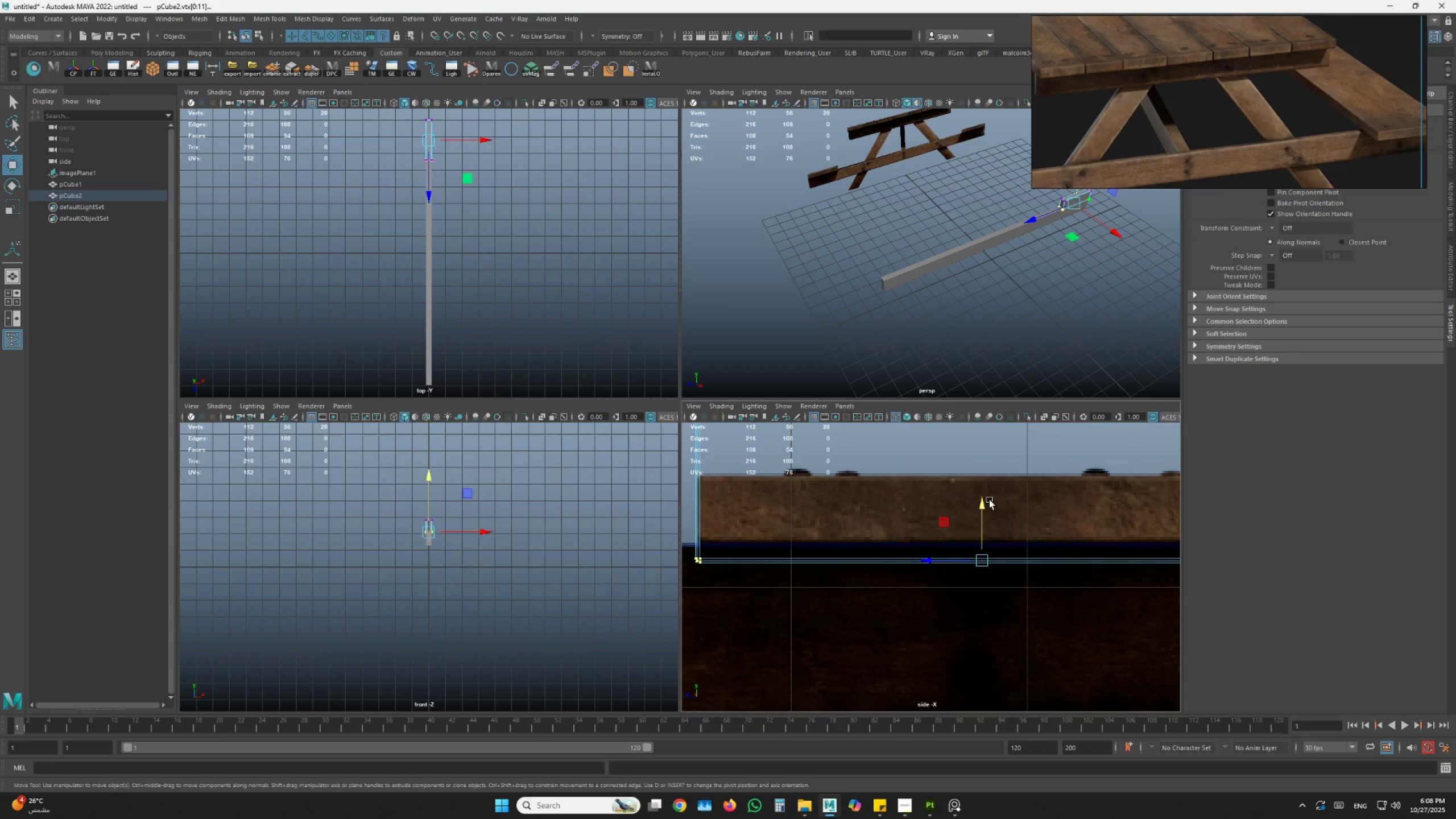 
left_click_drag(start_coordinate=[985, 500], to_coordinate=[986, 487])
 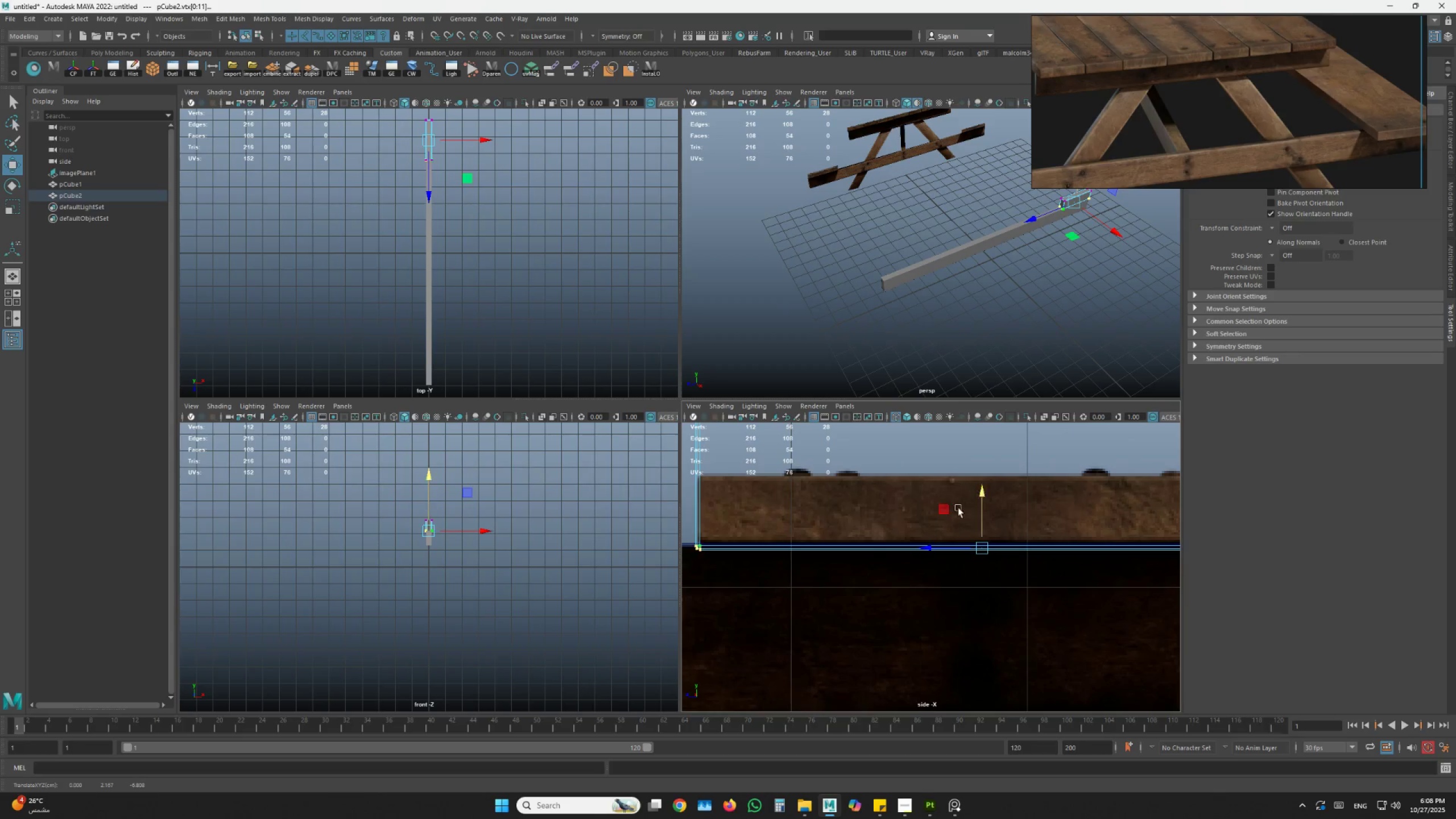 
hold_key(key=AltLeft, duration=0.34)
scroll: coordinate [899, 623], scroll_direction: down, amount: 2.0
 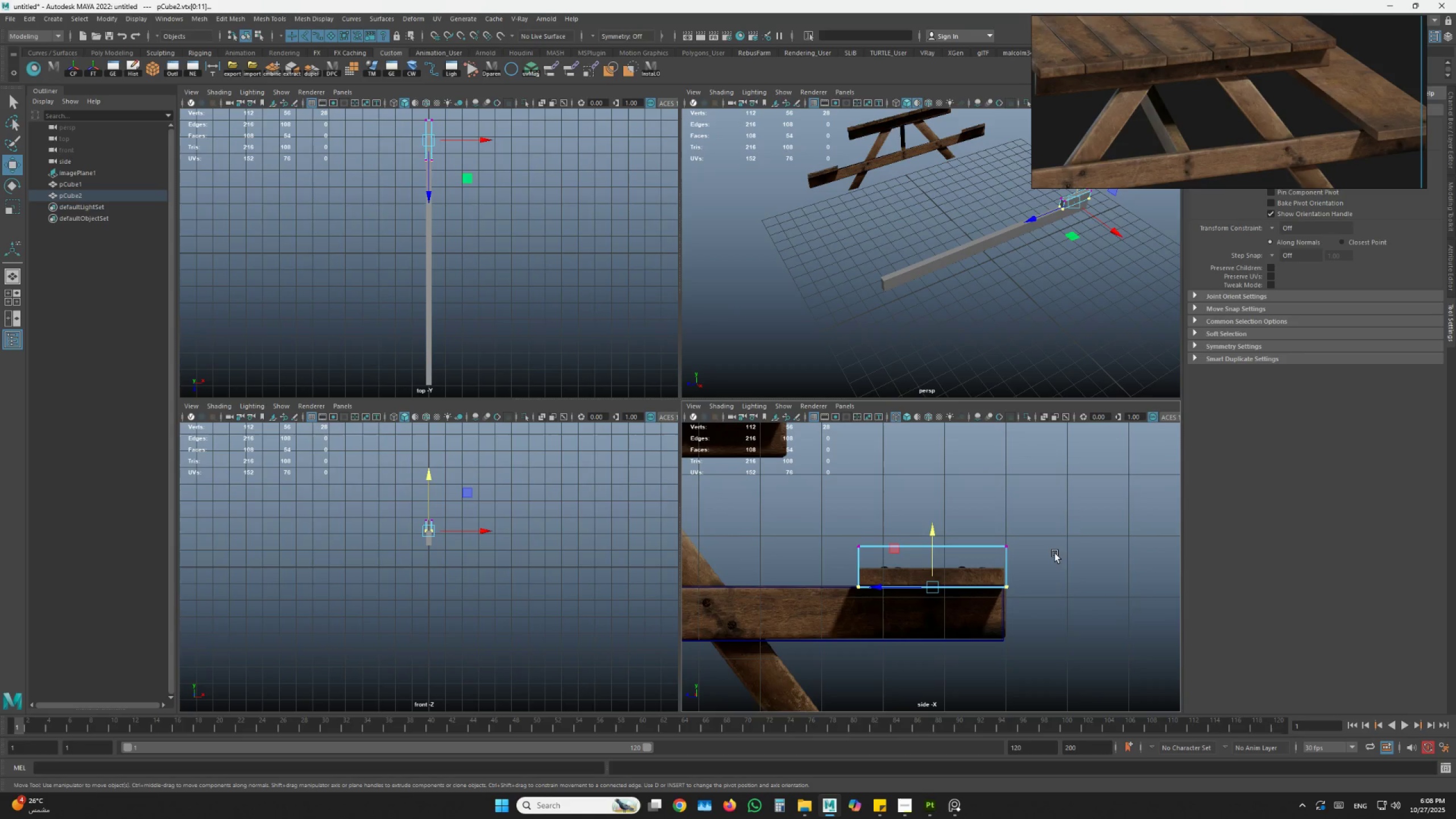 
left_click_drag(start_coordinate=[1073, 527], to_coordinate=[808, 562])
 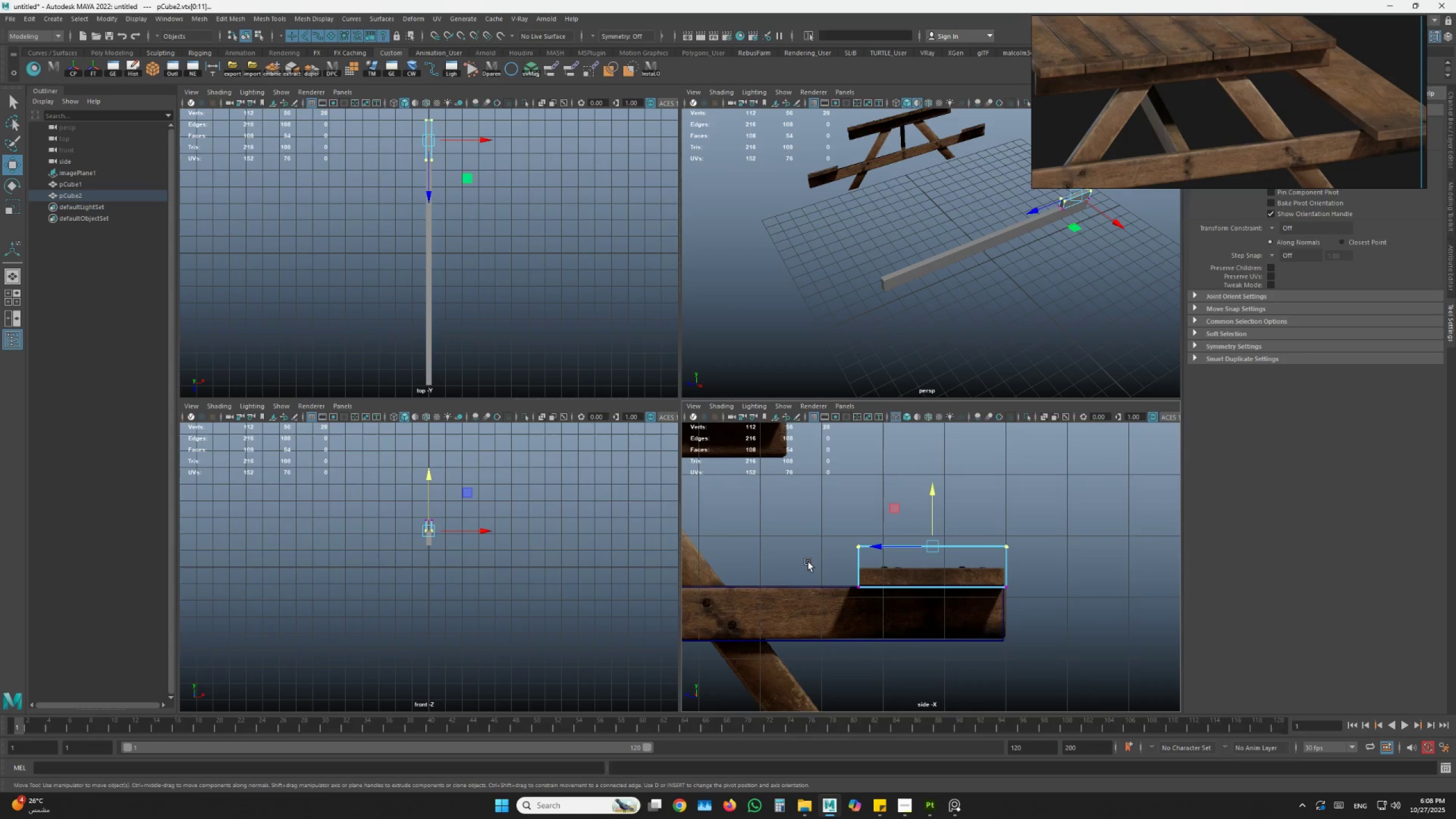 
key(W)
 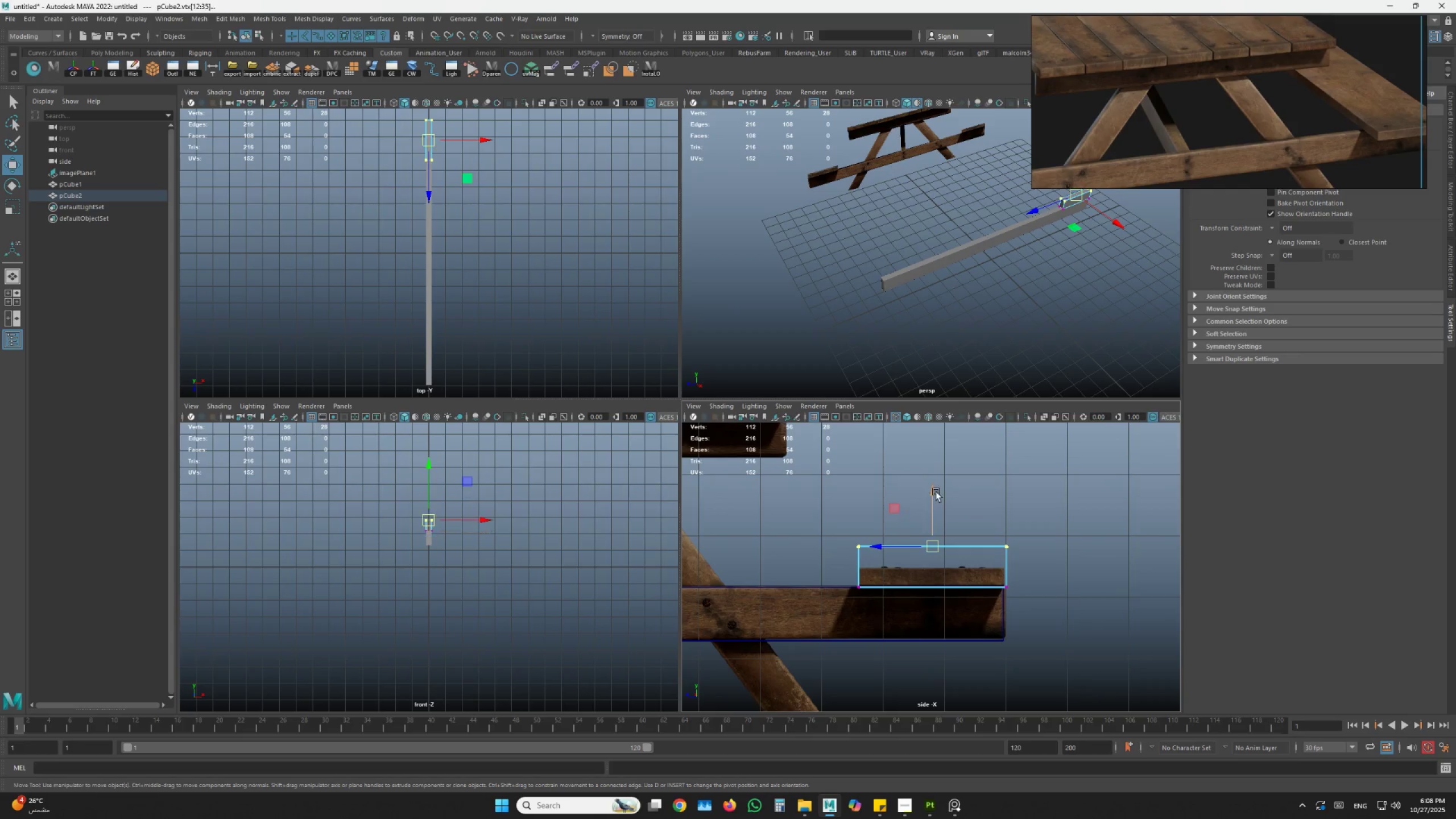 
left_click_drag(start_coordinate=[936, 492], to_coordinate=[944, 513])
 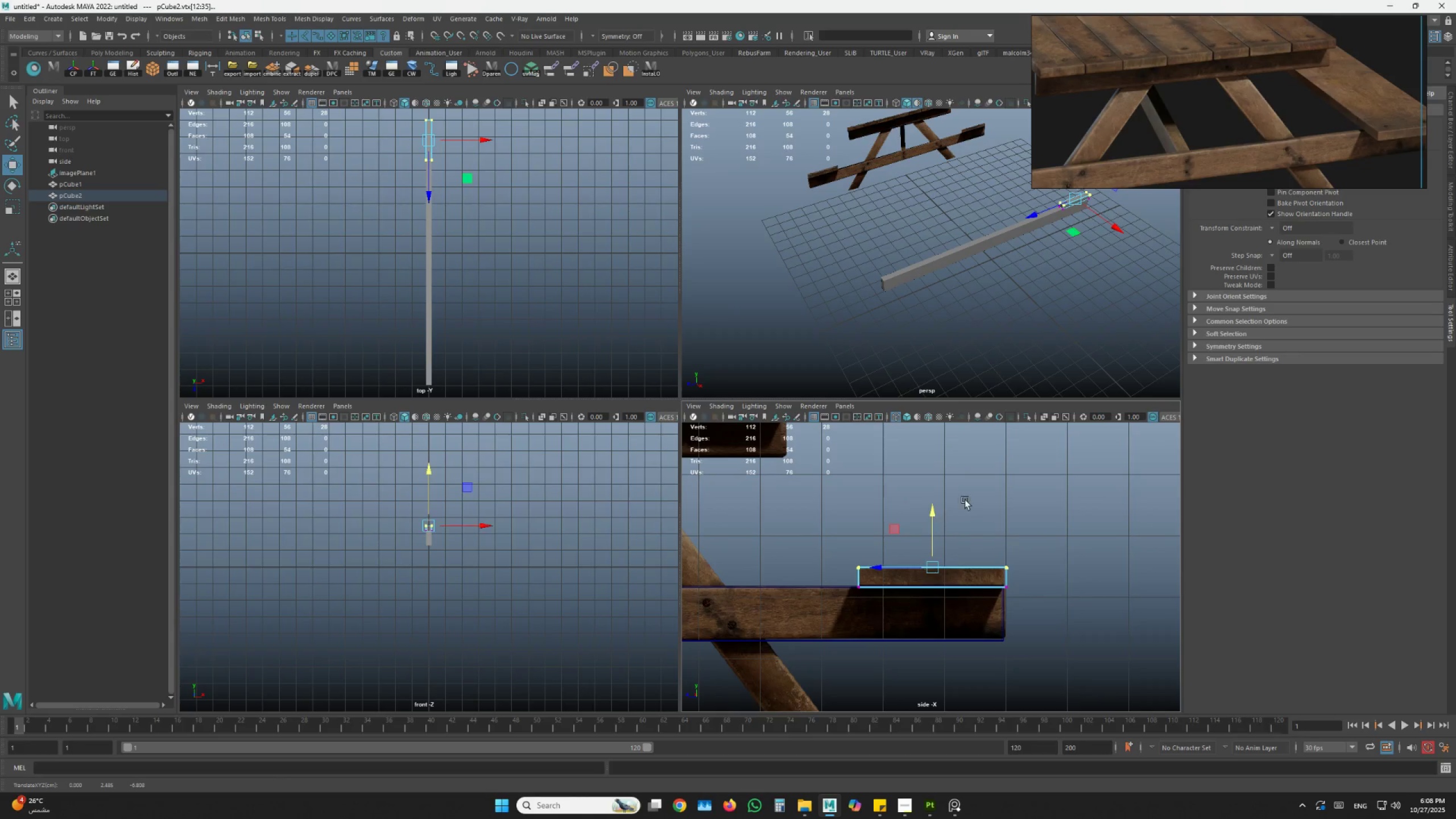 
key(Space)
 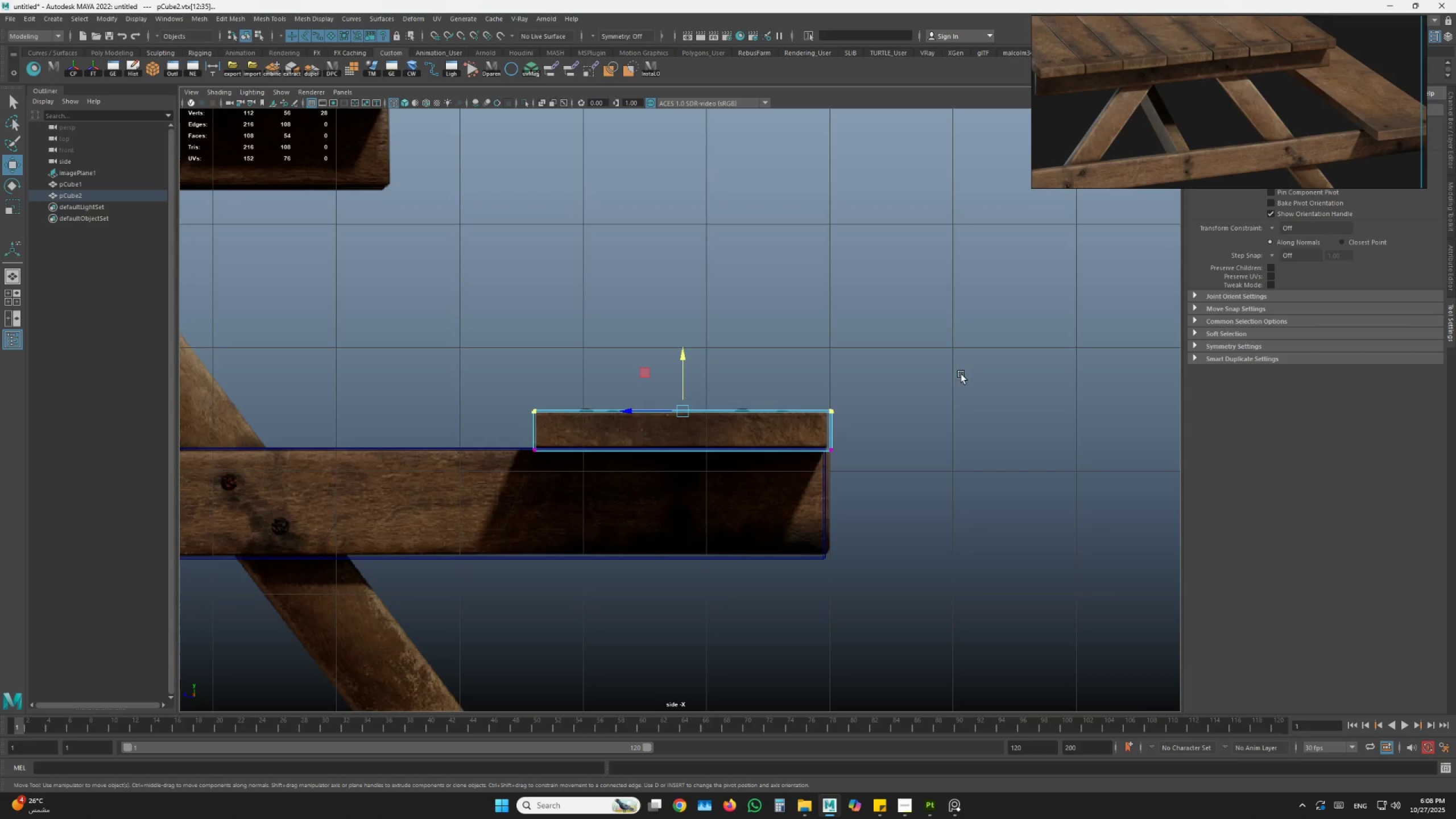 
key(Space)
 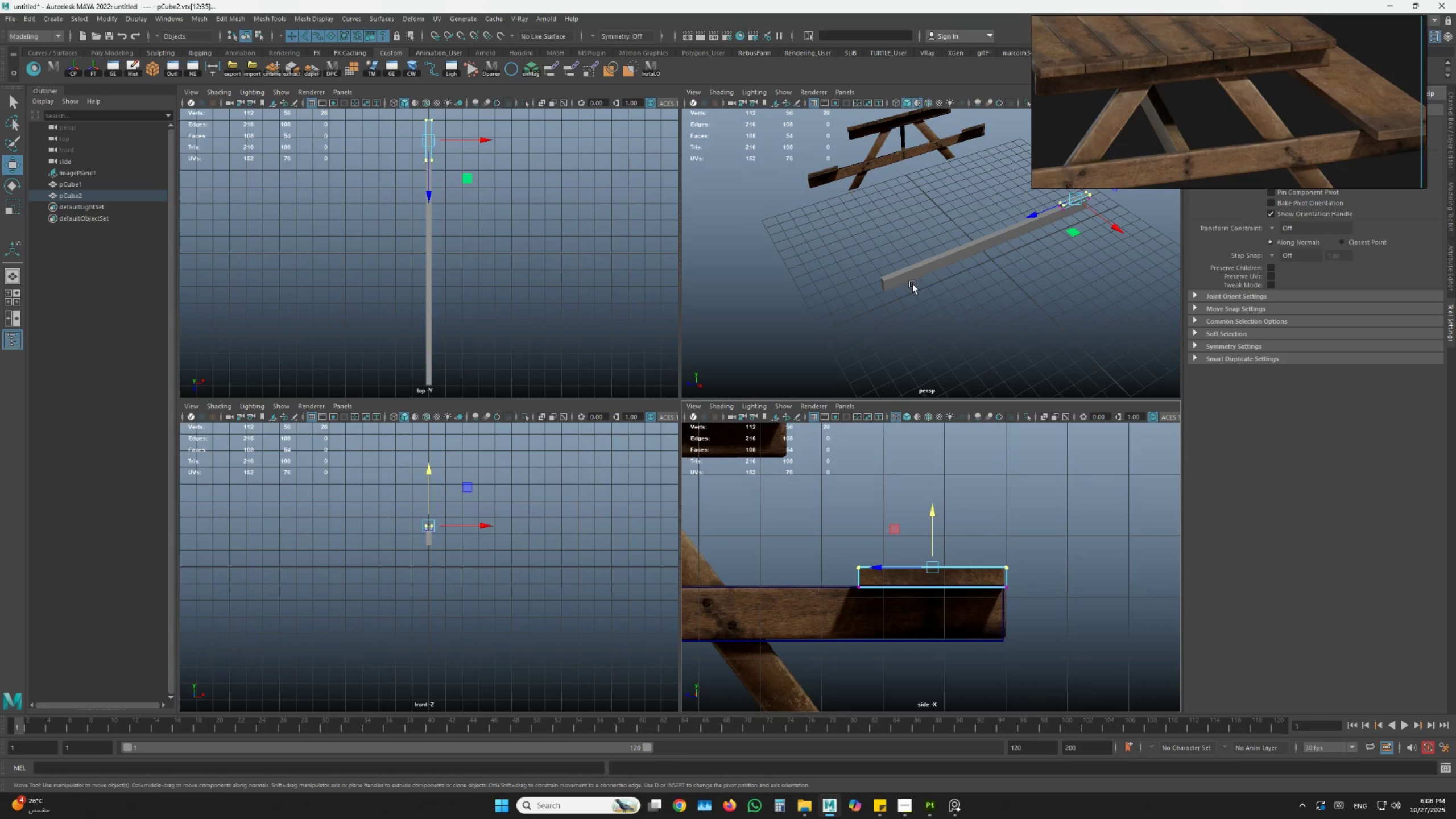 
key(Space)
 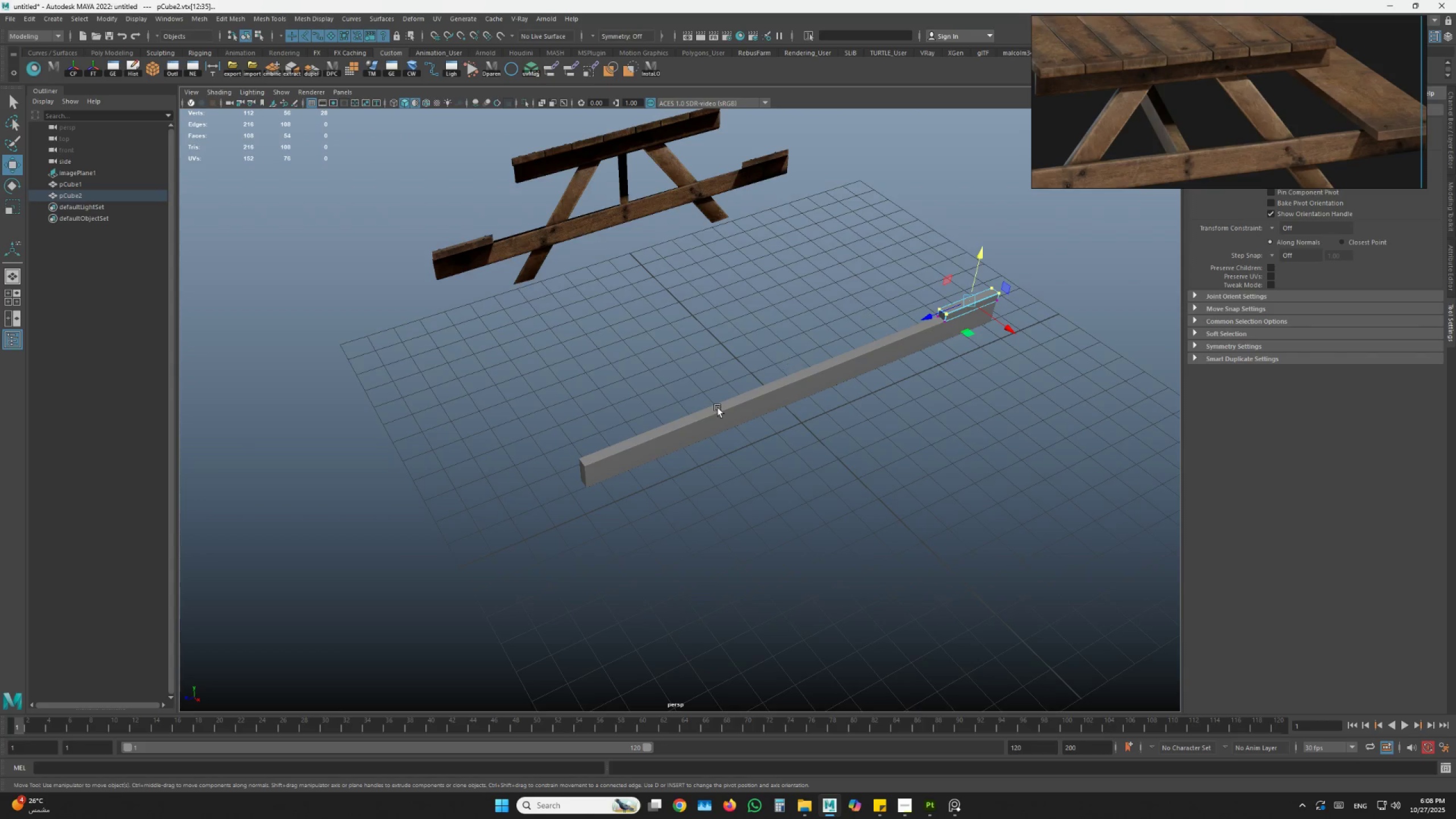 
hold_key(key=AltLeft, duration=0.62)
left_click_drag(start_coordinate=[721, 411], to_coordinate=[799, 429])
 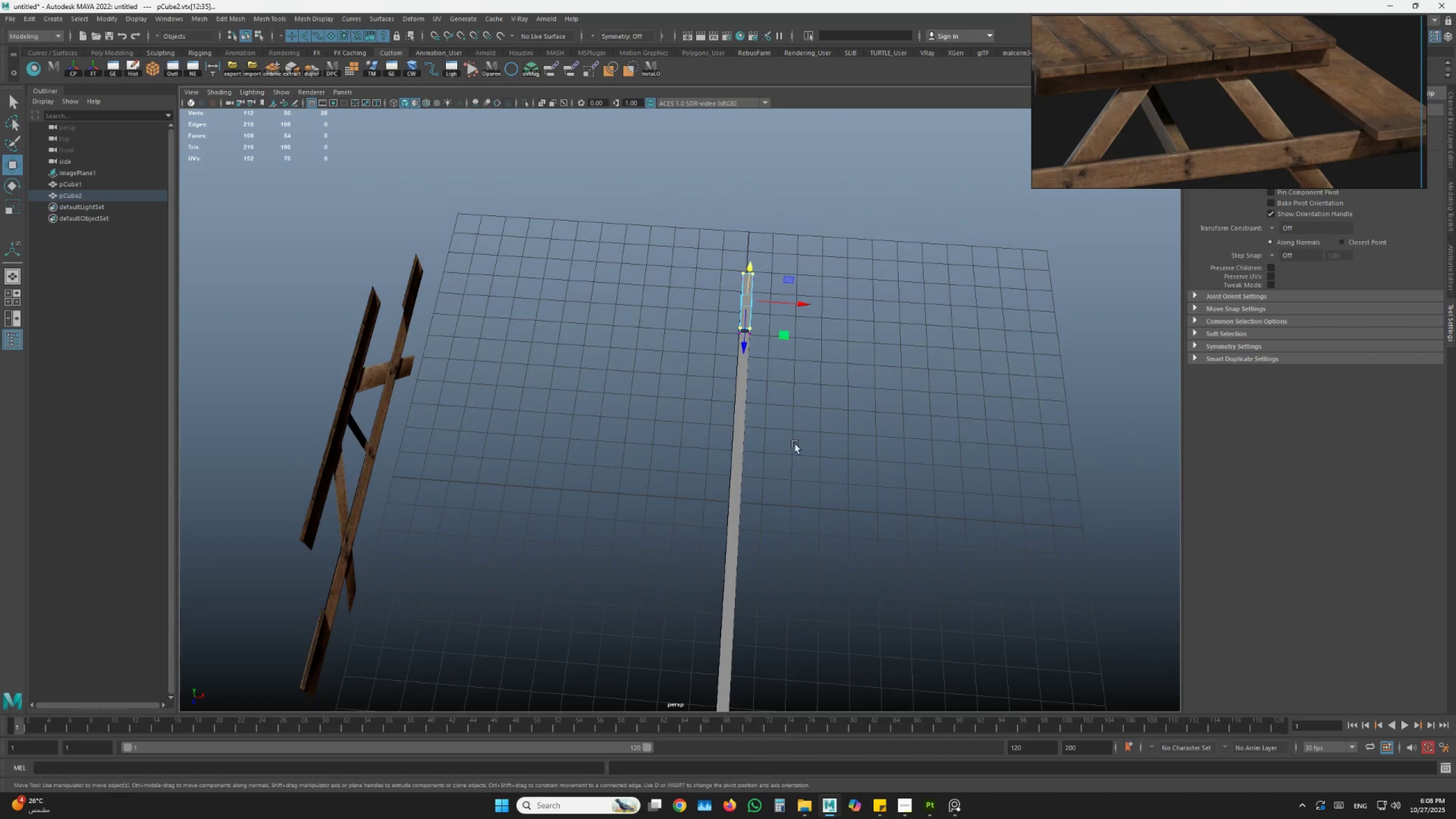 
scroll: coordinate [744, 468], scroll_direction: up, amount: 7.0
 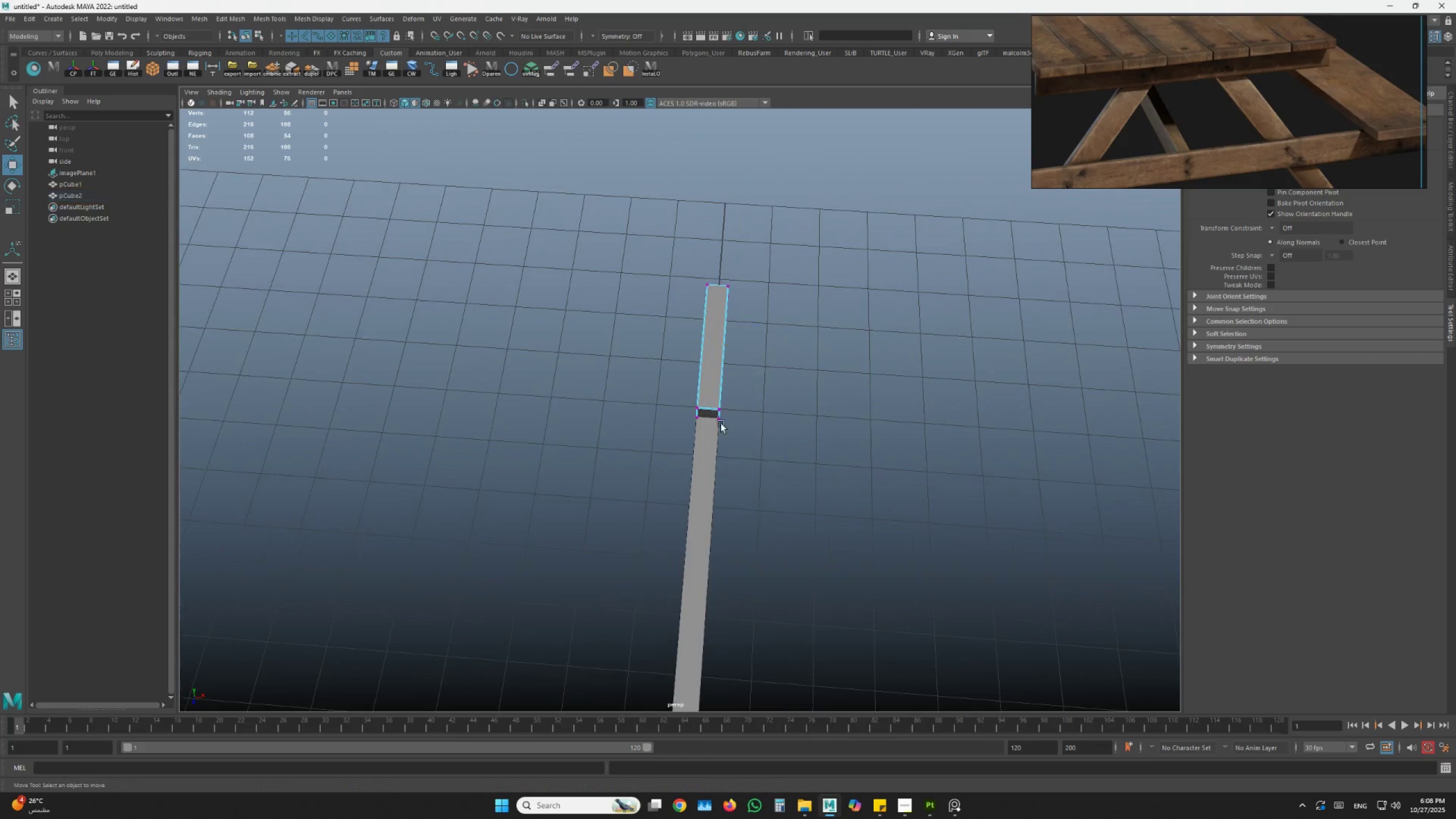 
hold_key(key=AltLeft, duration=0.42)
 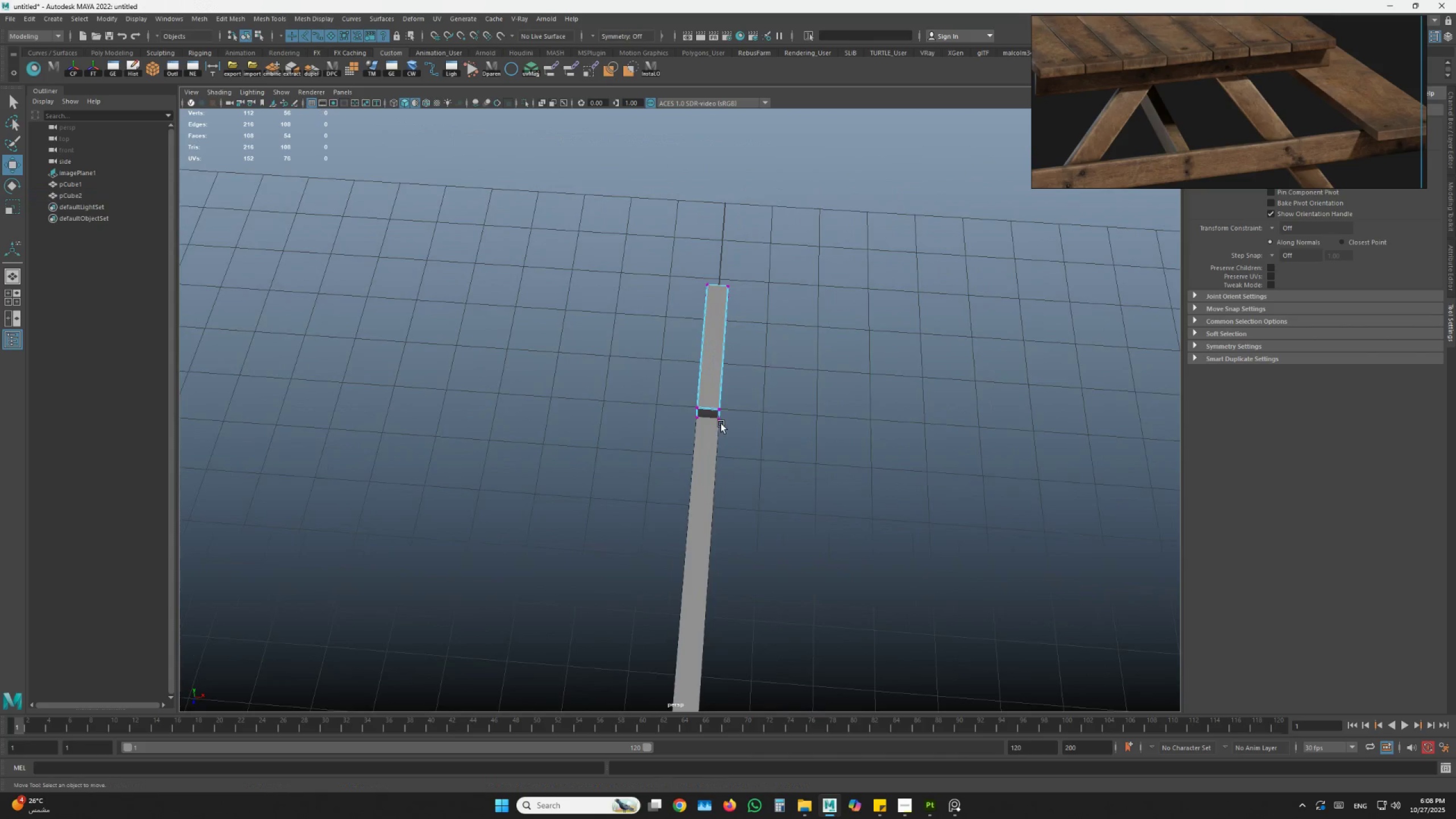 
left_click_drag(start_coordinate=[681, 267], to_coordinate=[710, 449])
 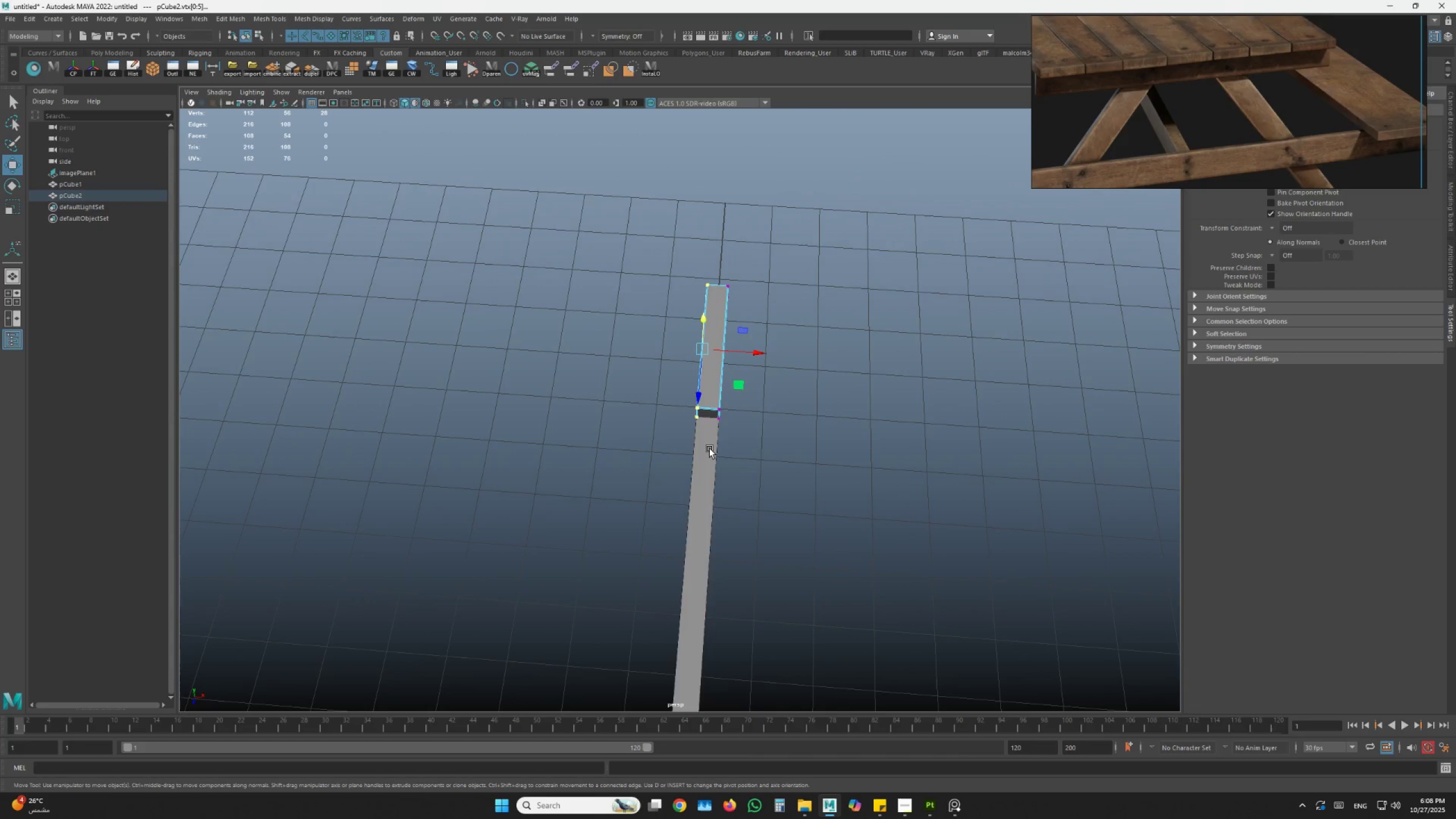 
key(4)
 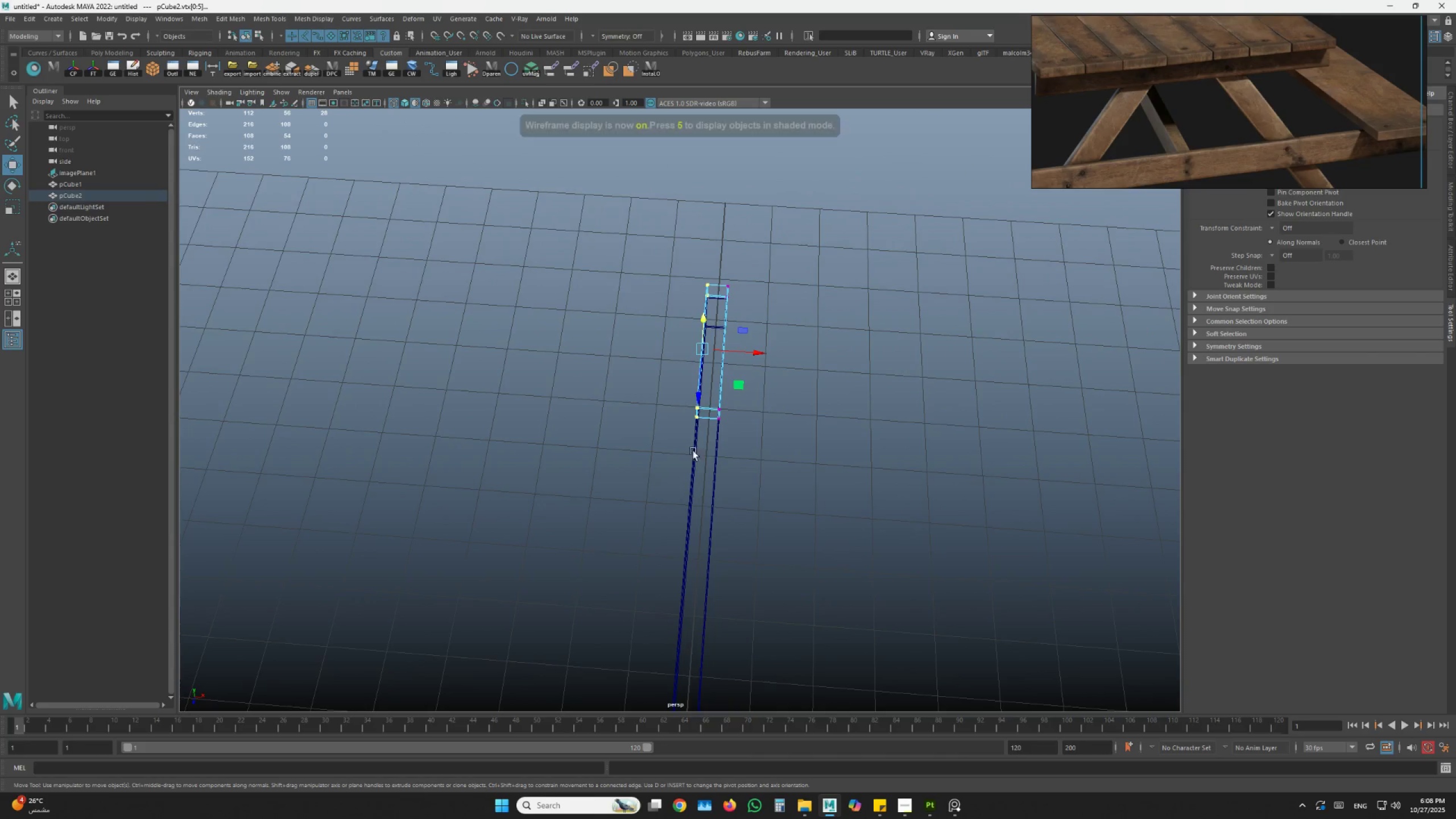 
key(Alt+AltLeft)
 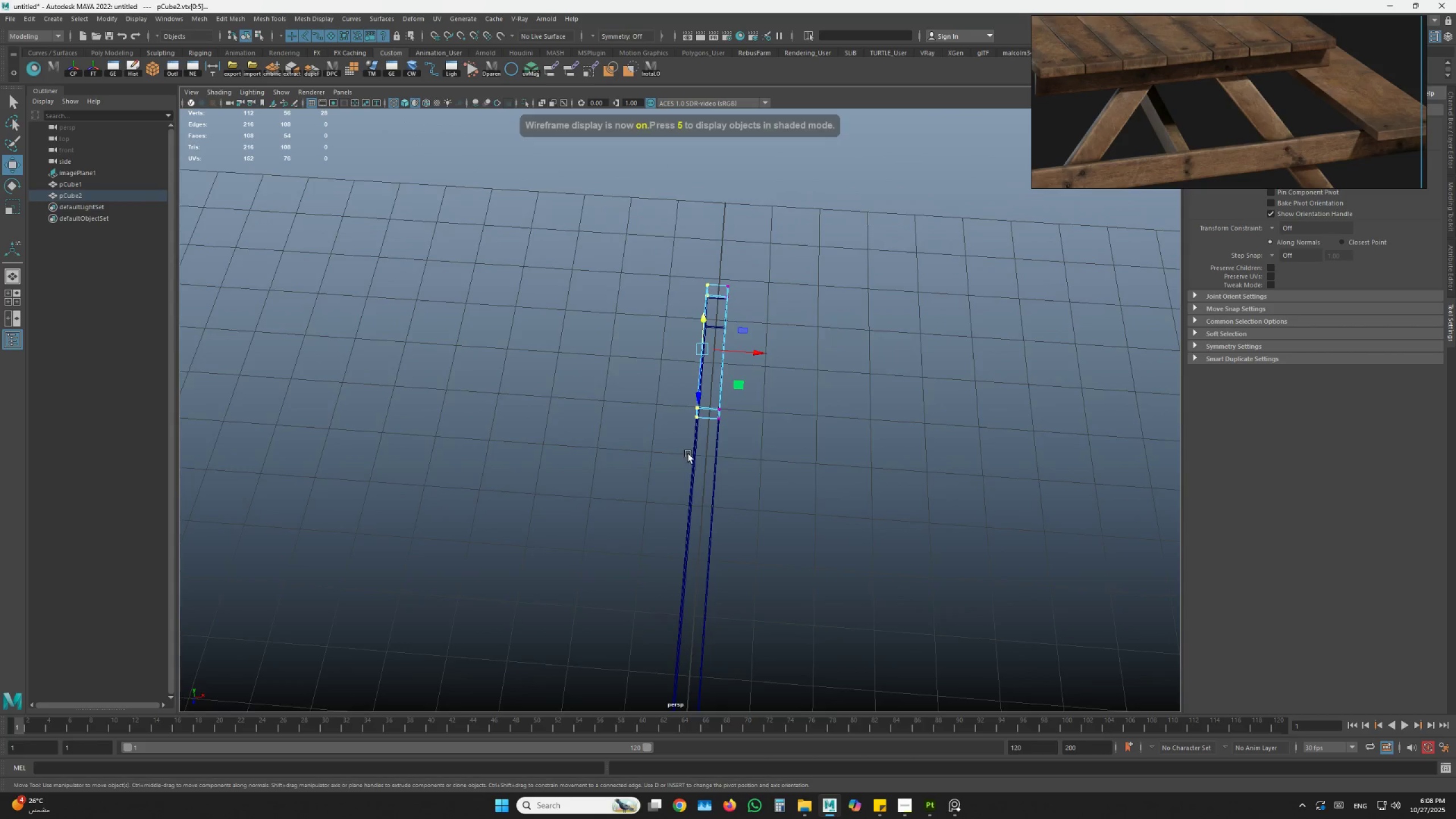 
left_click_drag(start_coordinate=[689, 454], to_coordinate=[702, 454])
 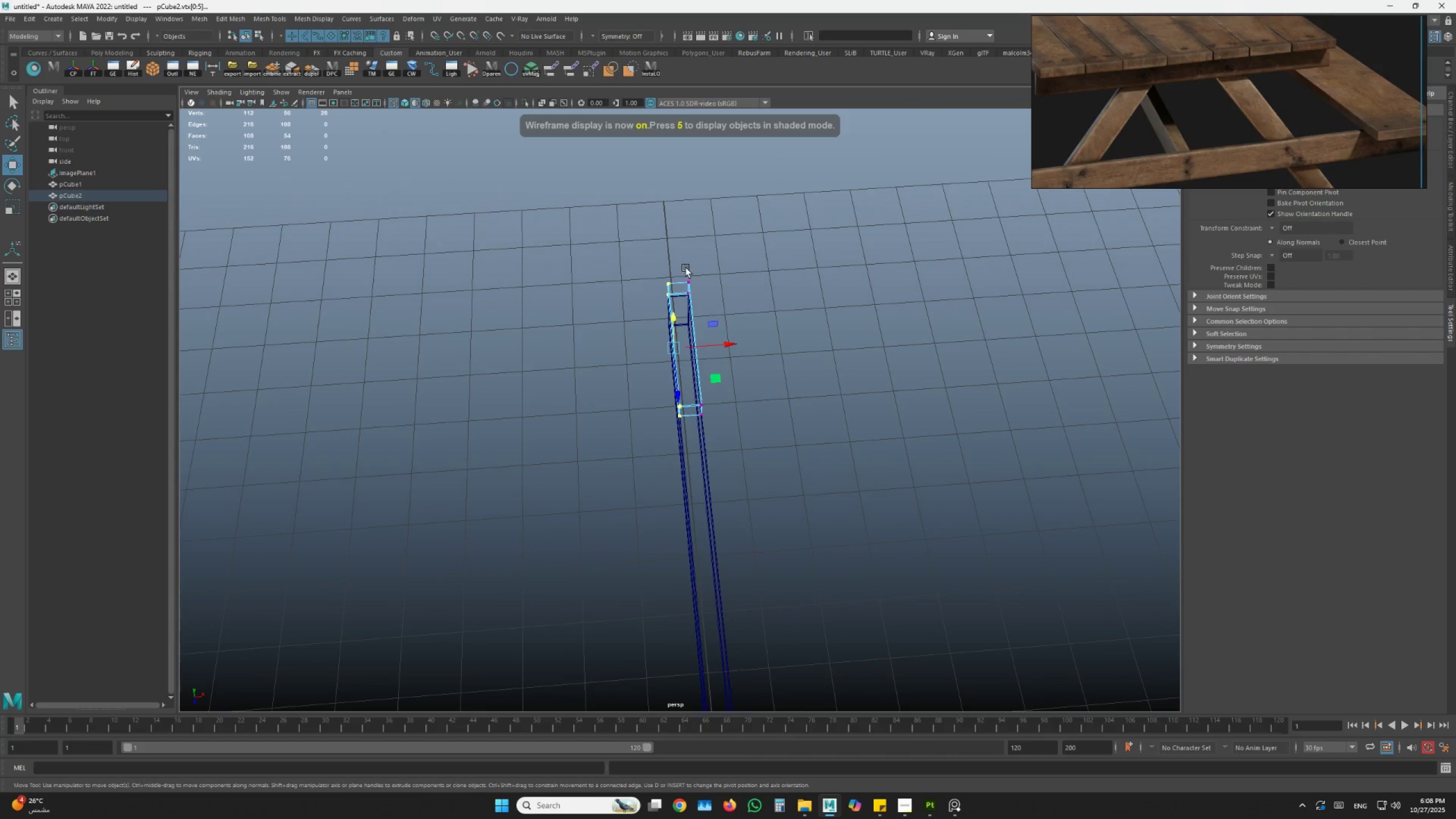 
left_click_drag(start_coordinate=[682, 267], to_coordinate=[606, 490])
 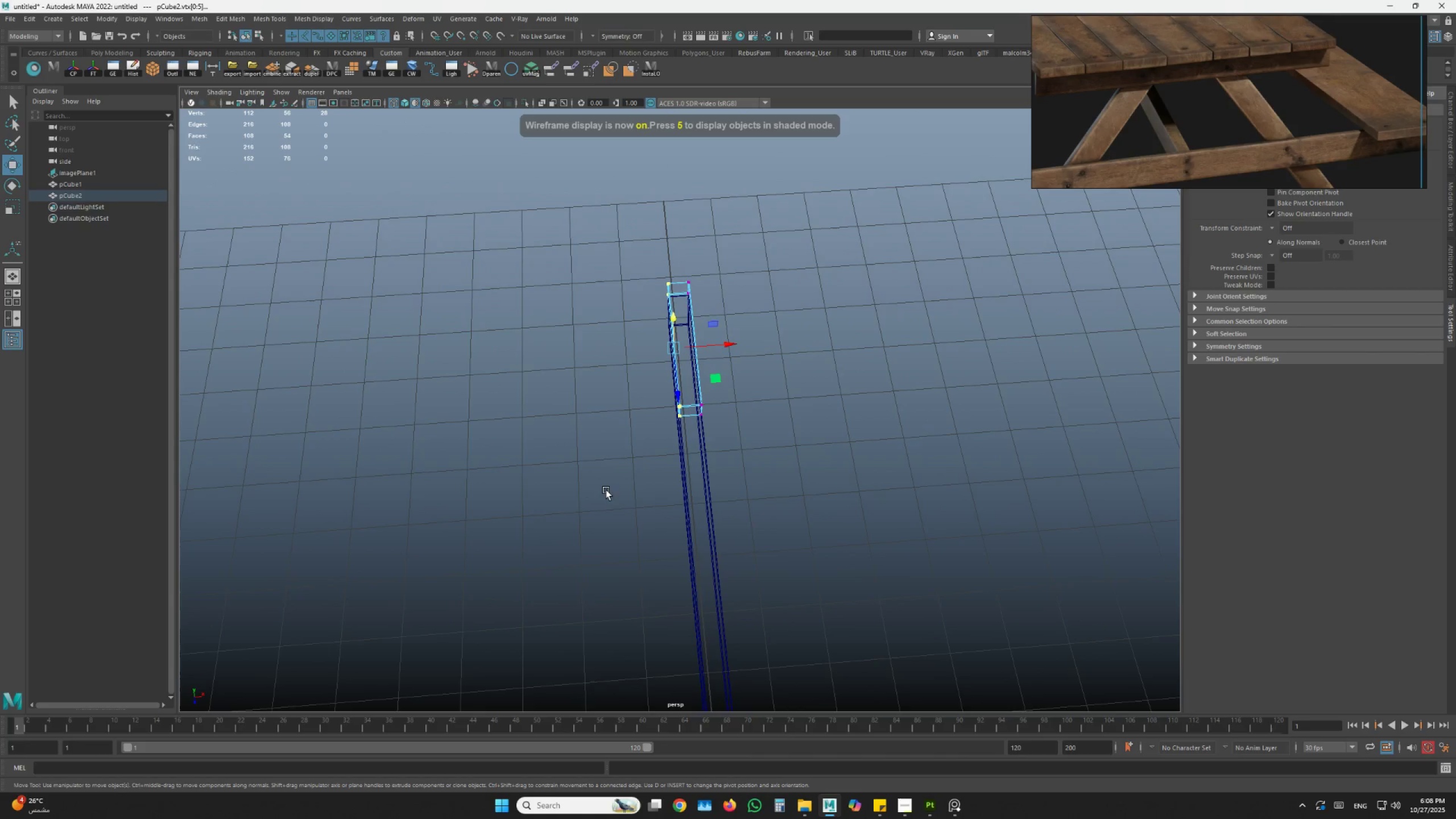 
key(Control+ControlLeft)
 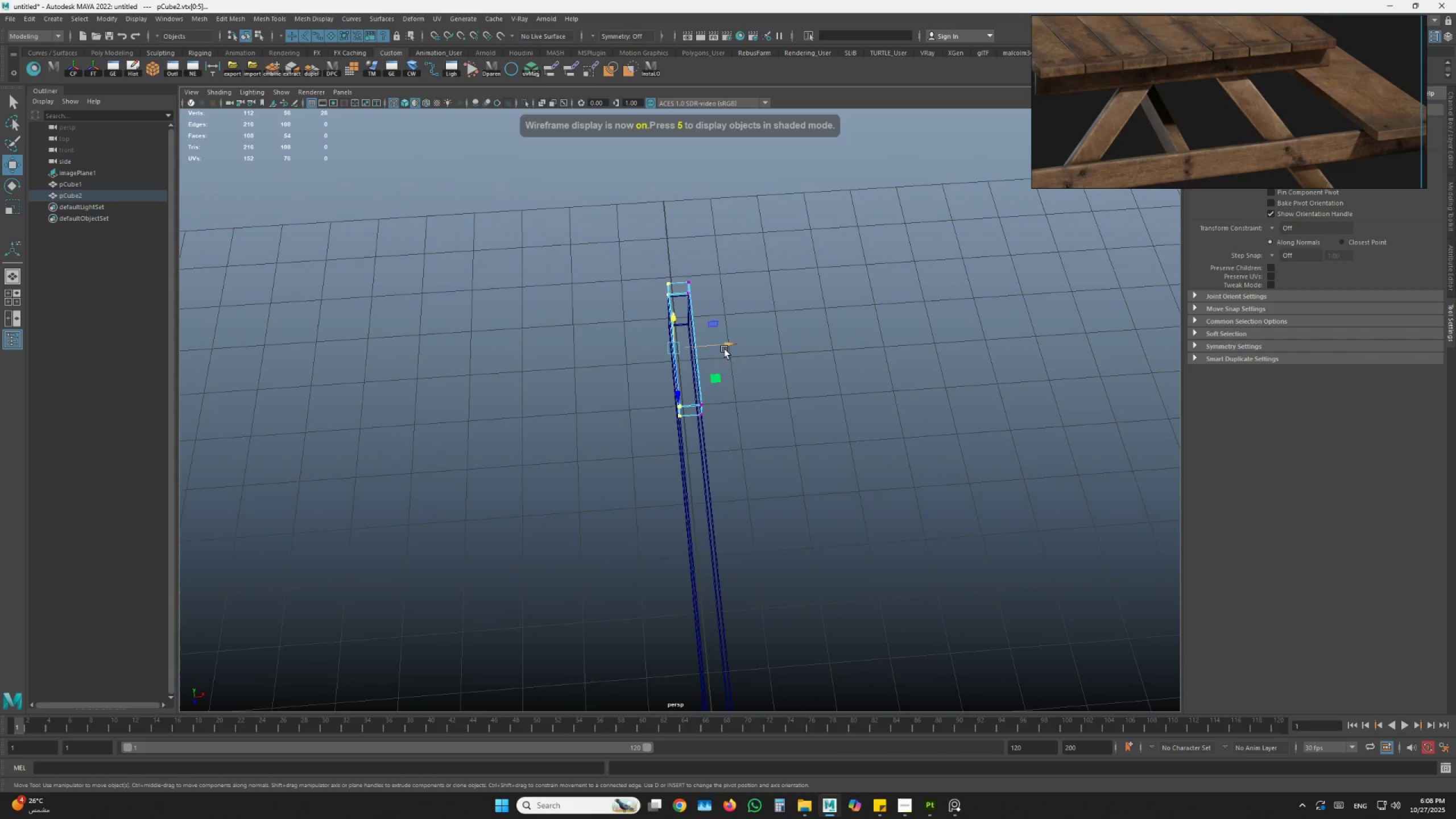 
left_click_drag(start_coordinate=[729, 343], to_coordinate=[192, 378])
 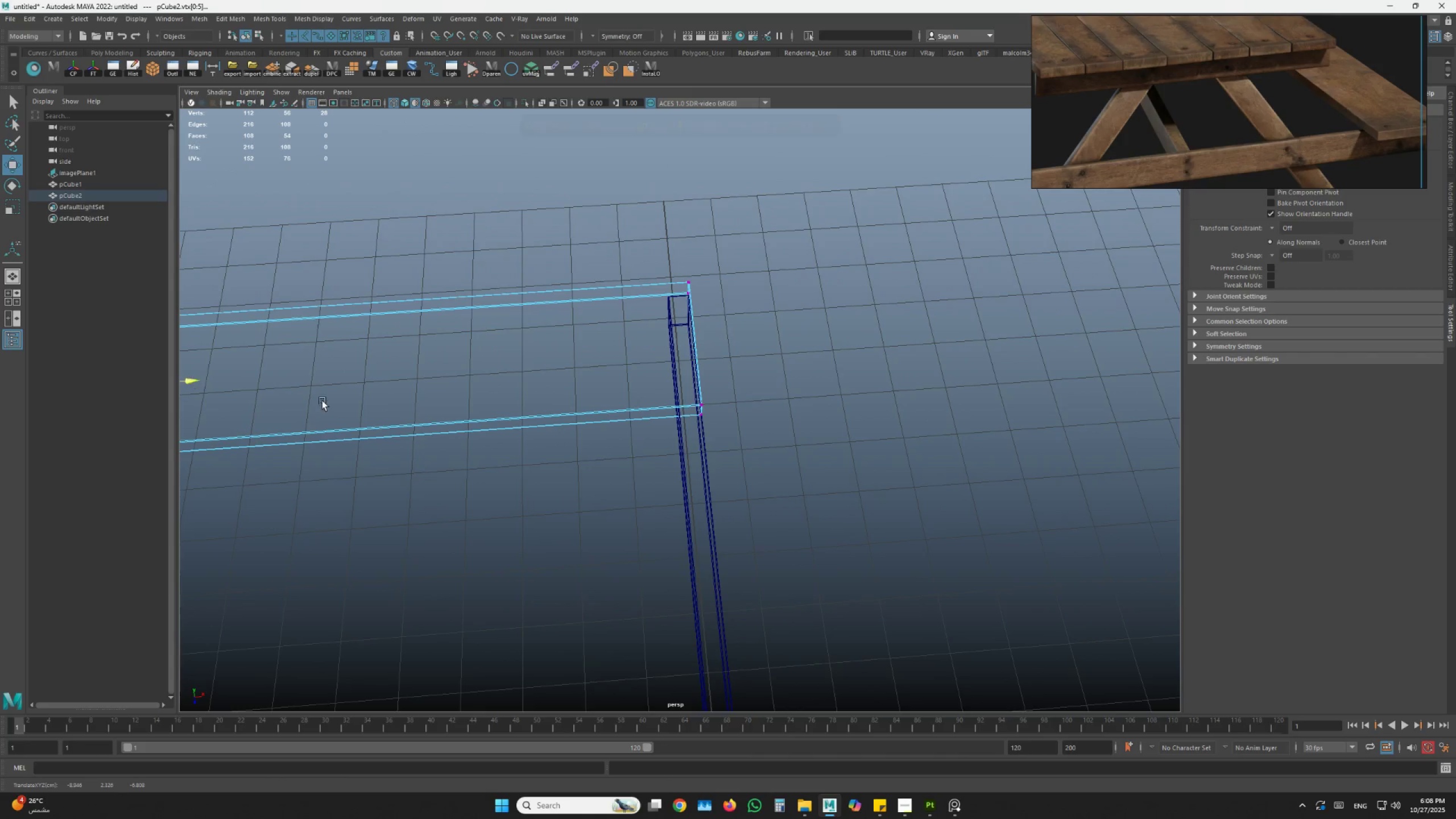 
scroll: coordinate [671, 460], scroll_direction: down, amount: 4.0
 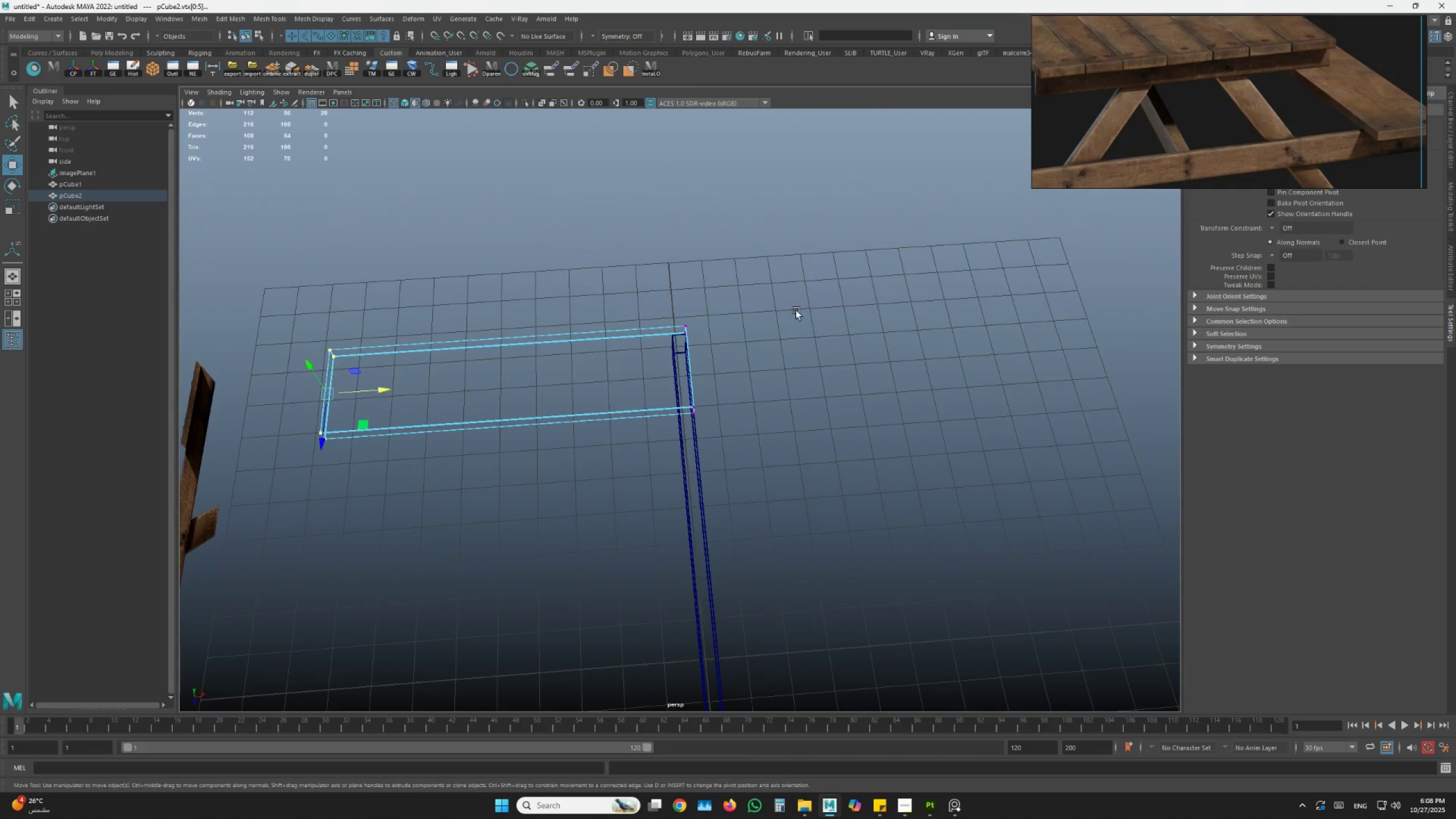 
left_click_drag(start_coordinate=[796, 295], to_coordinate=[630, 505])
 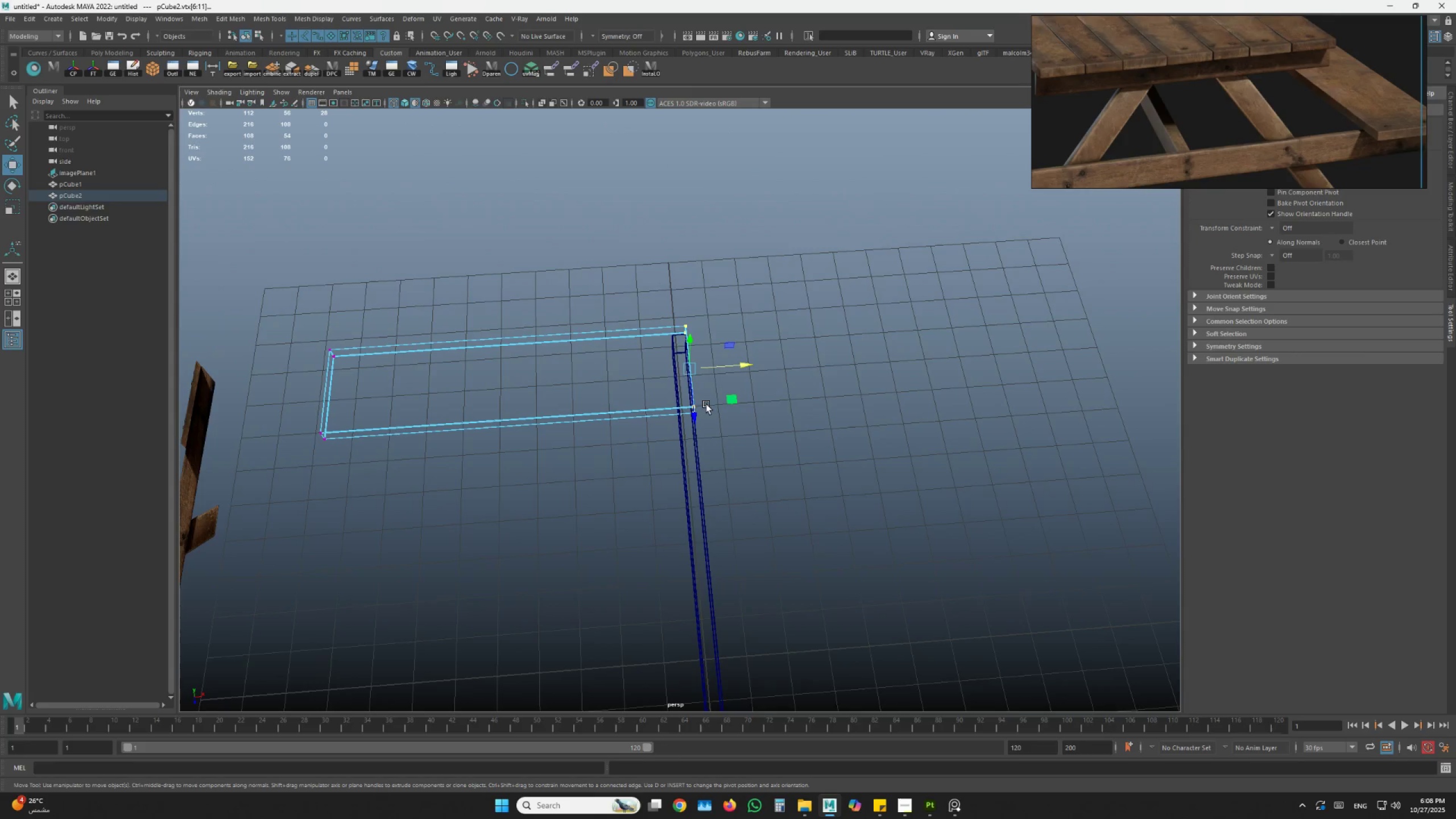 
key(W)
 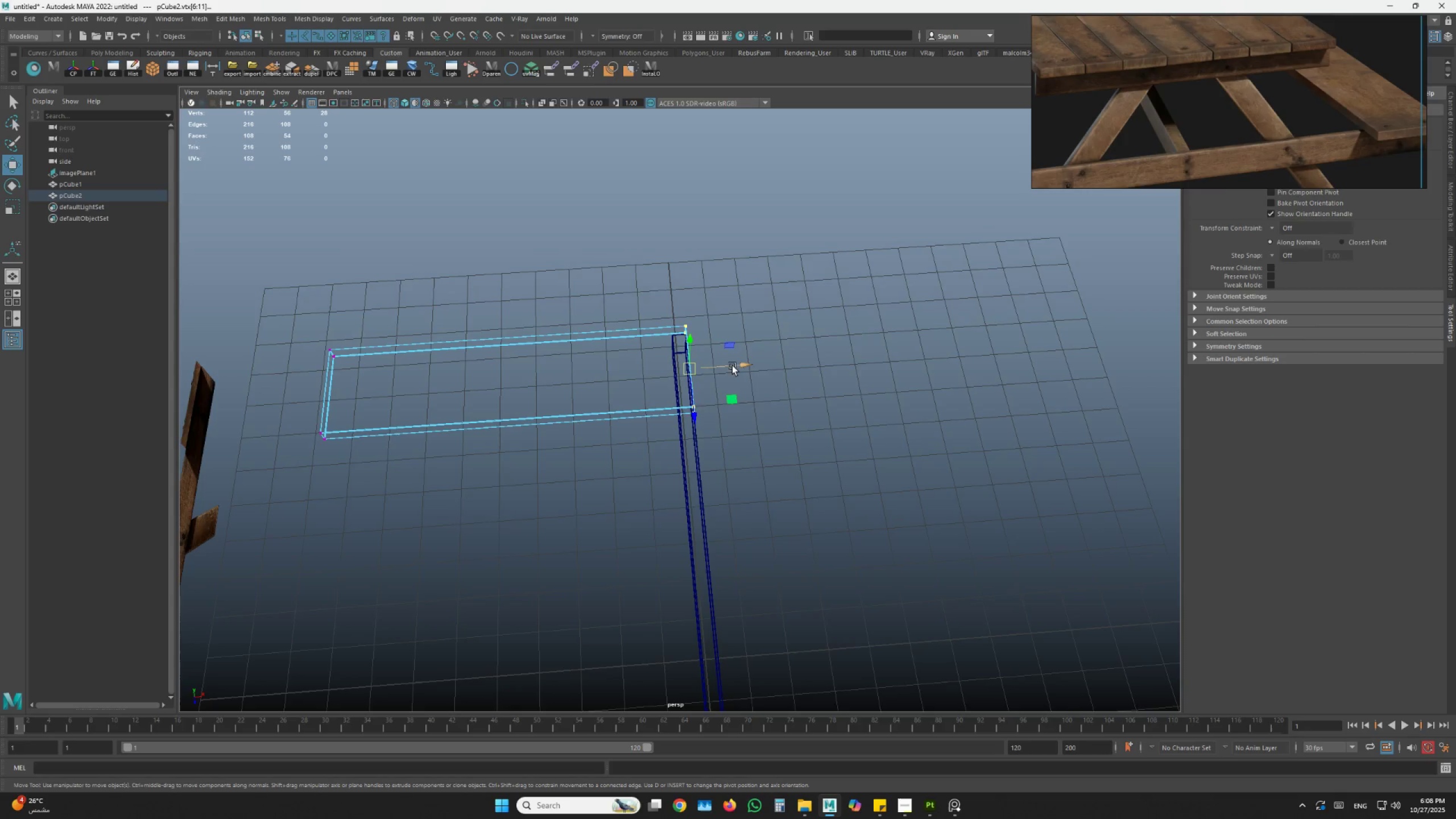 
left_click_drag(start_coordinate=[738, 362], to_coordinate=[786, 356])
 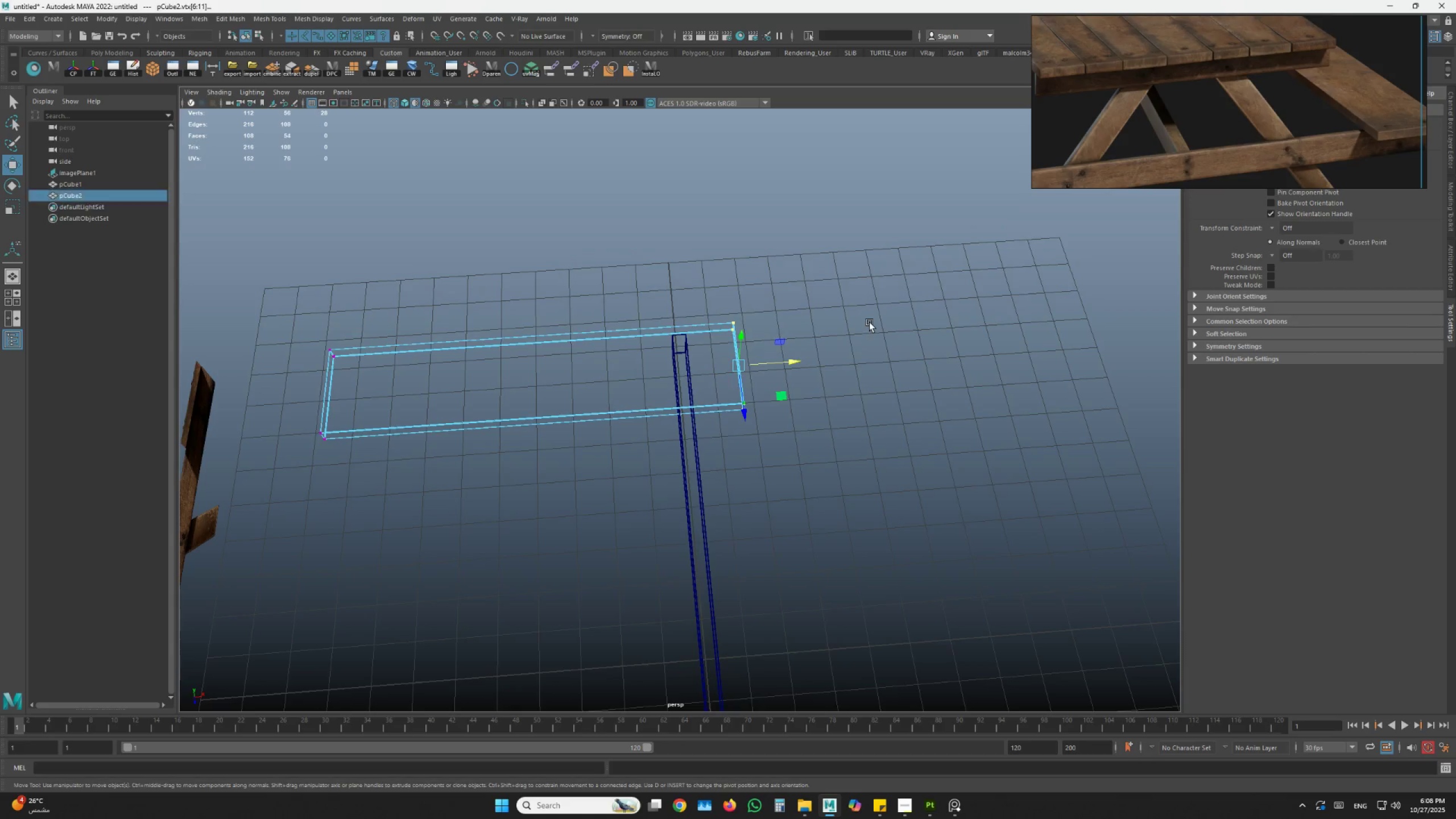 
scroll: coordinate [663, 424], scroll_direction: down, amount: 3.0
 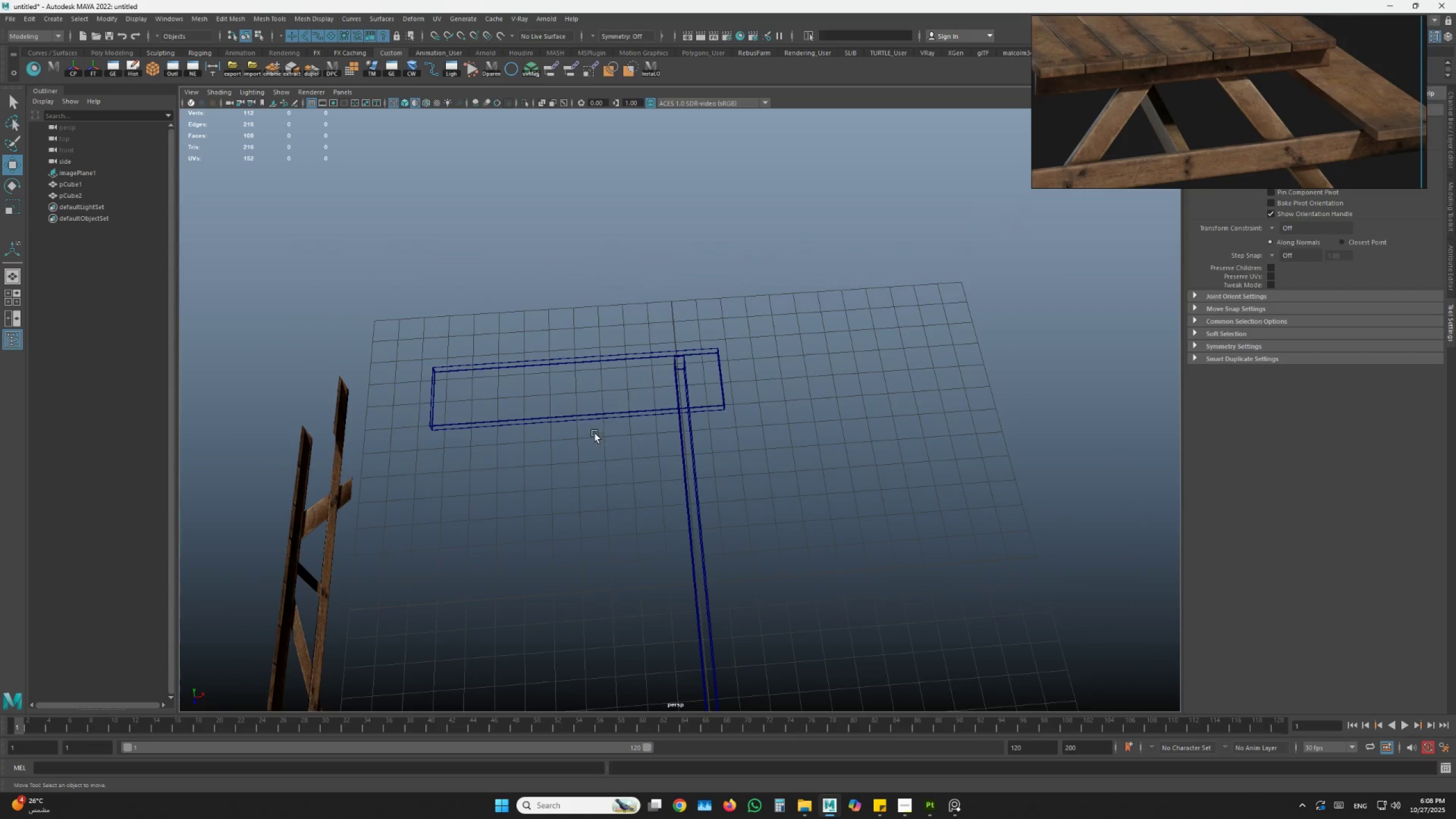 
left_click([593, 419])
 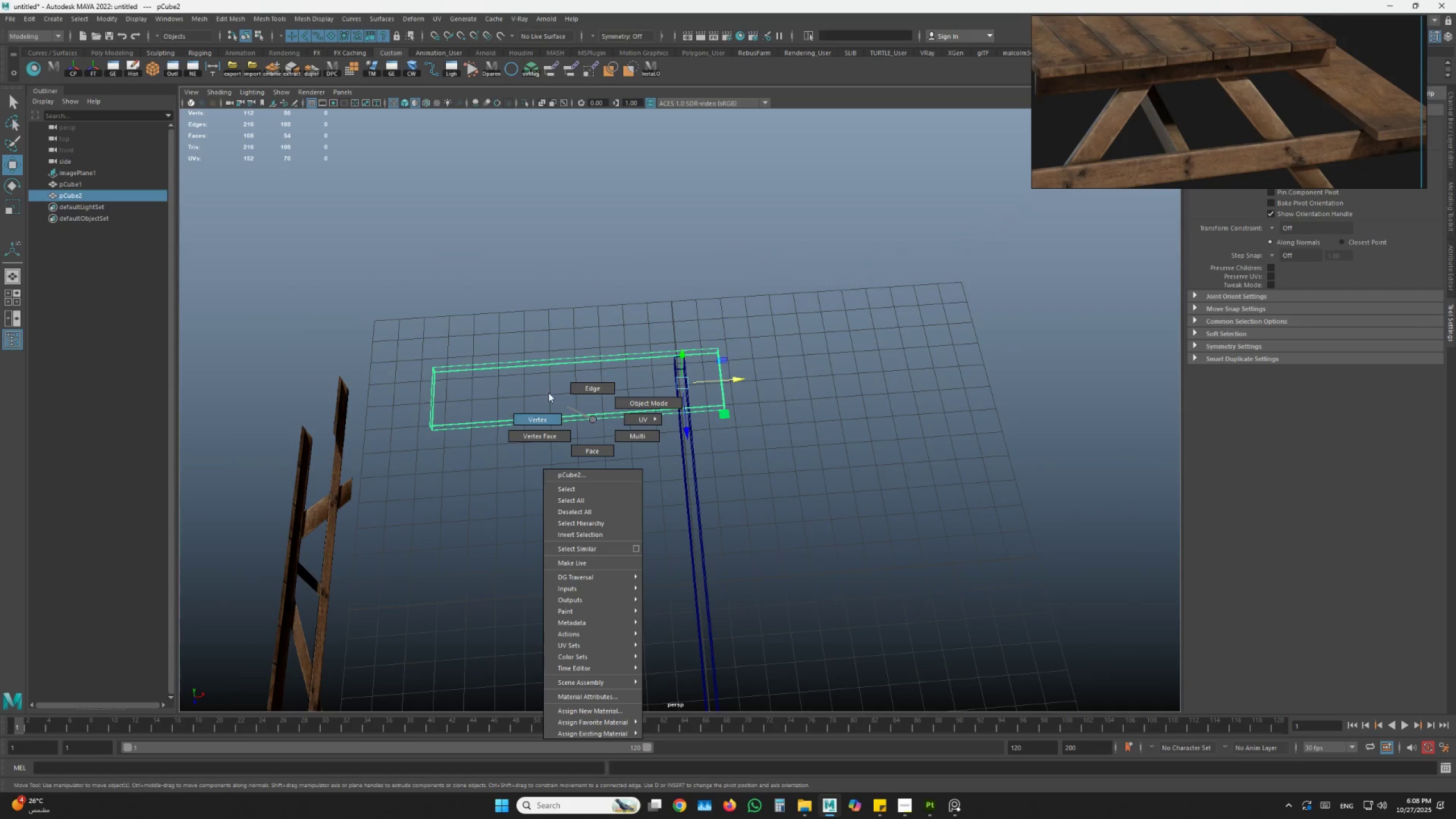 
left_click_drag(start_coordinate=[531, 297], to_coordinate=[298, 569])
 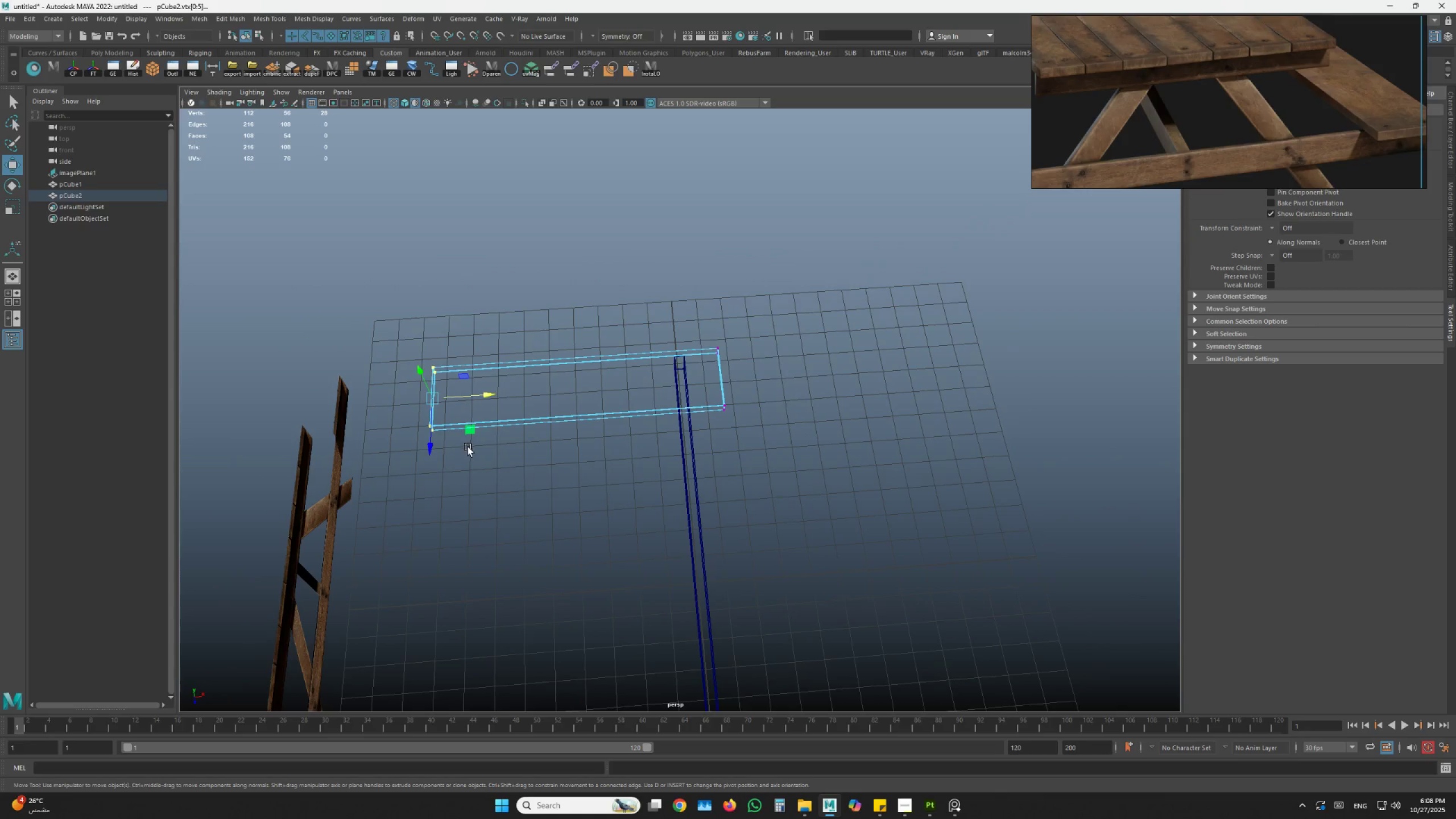 
key(W)
 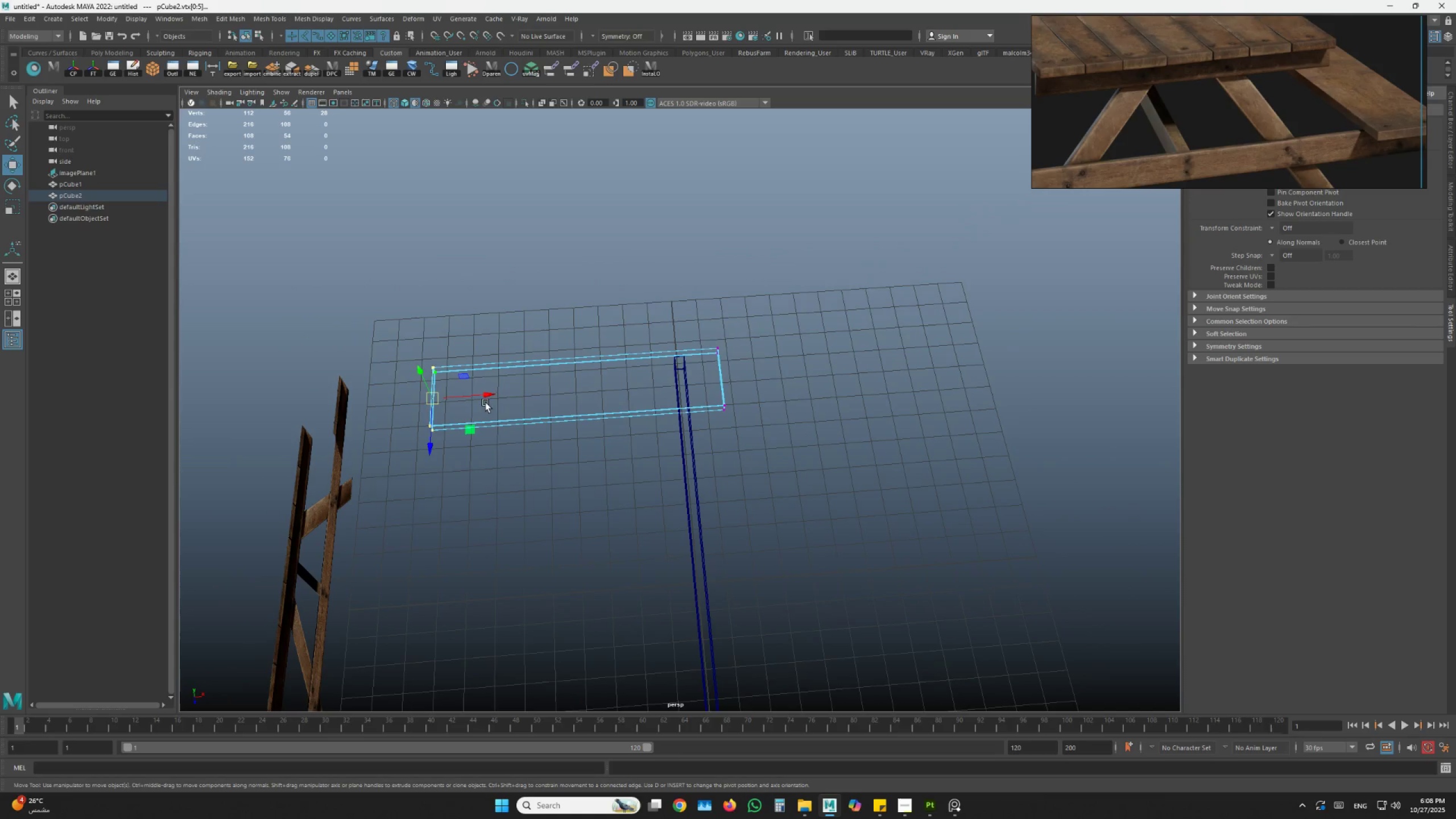 
left_click_drag(start_coordinate=[489, 392], to_coordinate=[339, 417])
 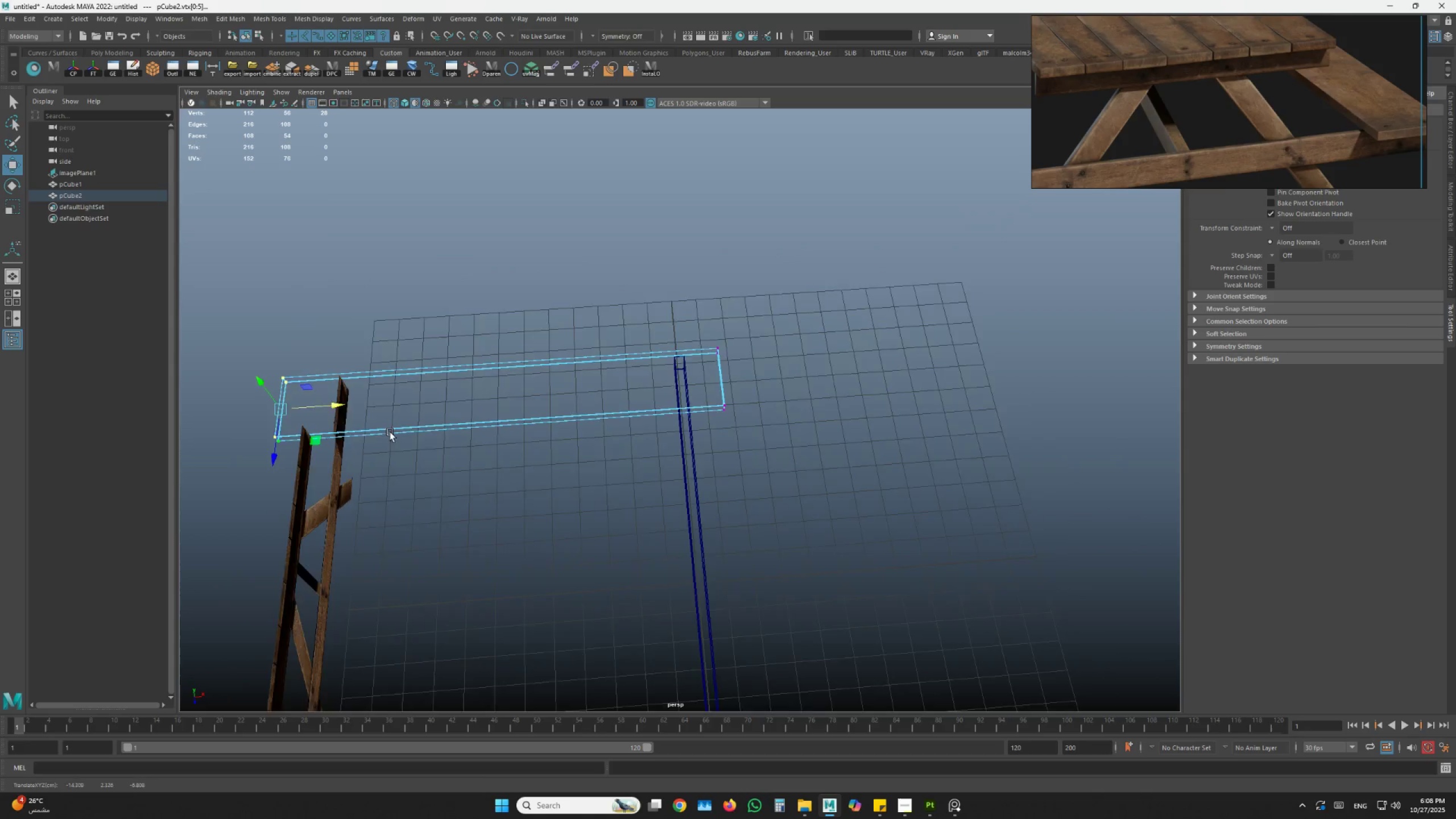 
scroll: coordinate [405, 437], scroll_direction: down, amount: 5.0
 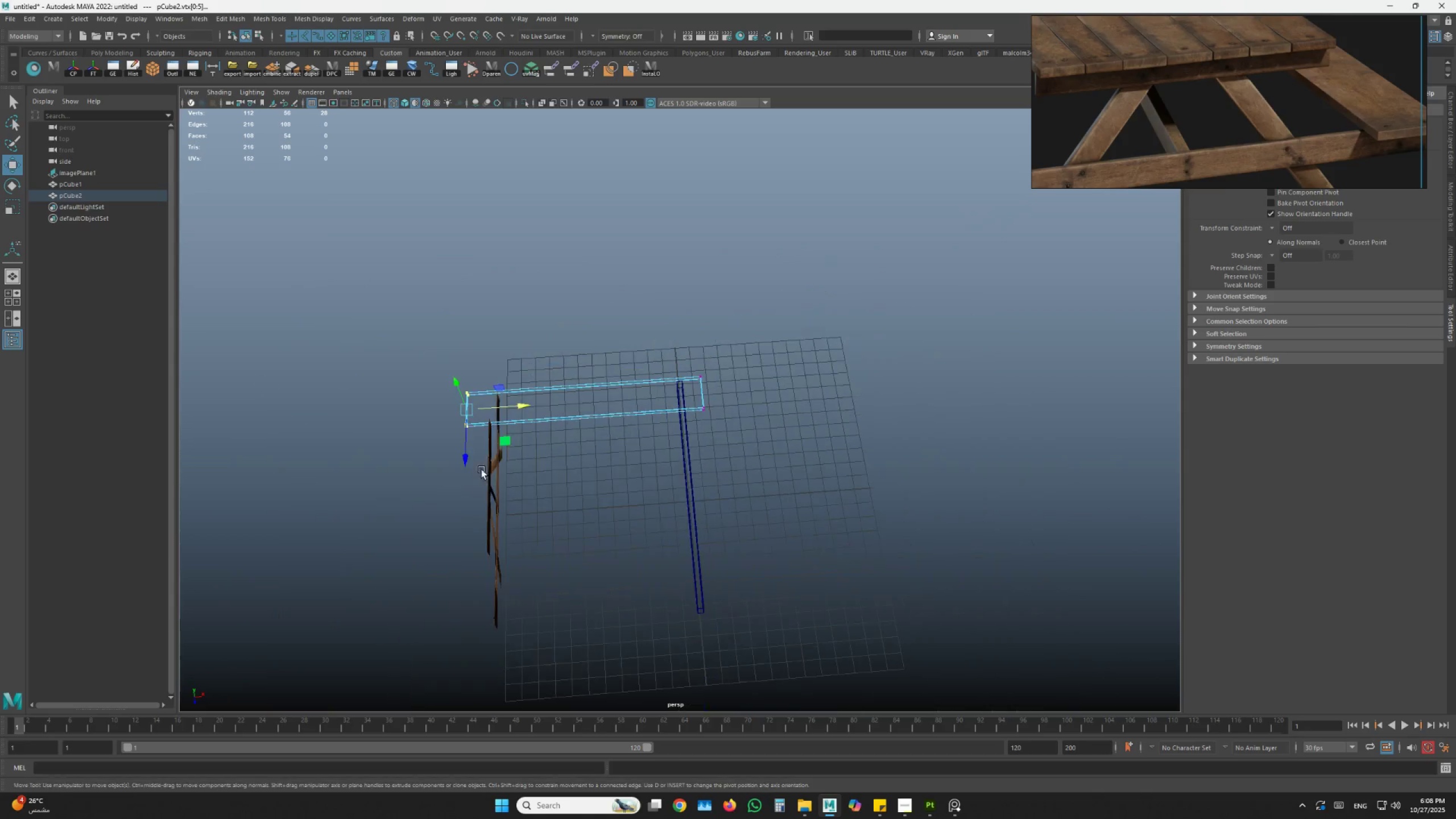 
hold_key(key=AltLeft, duration=0.69)
left_click_drag(start_coordinate=[628, 469], to_coordinate=[571, 456])
 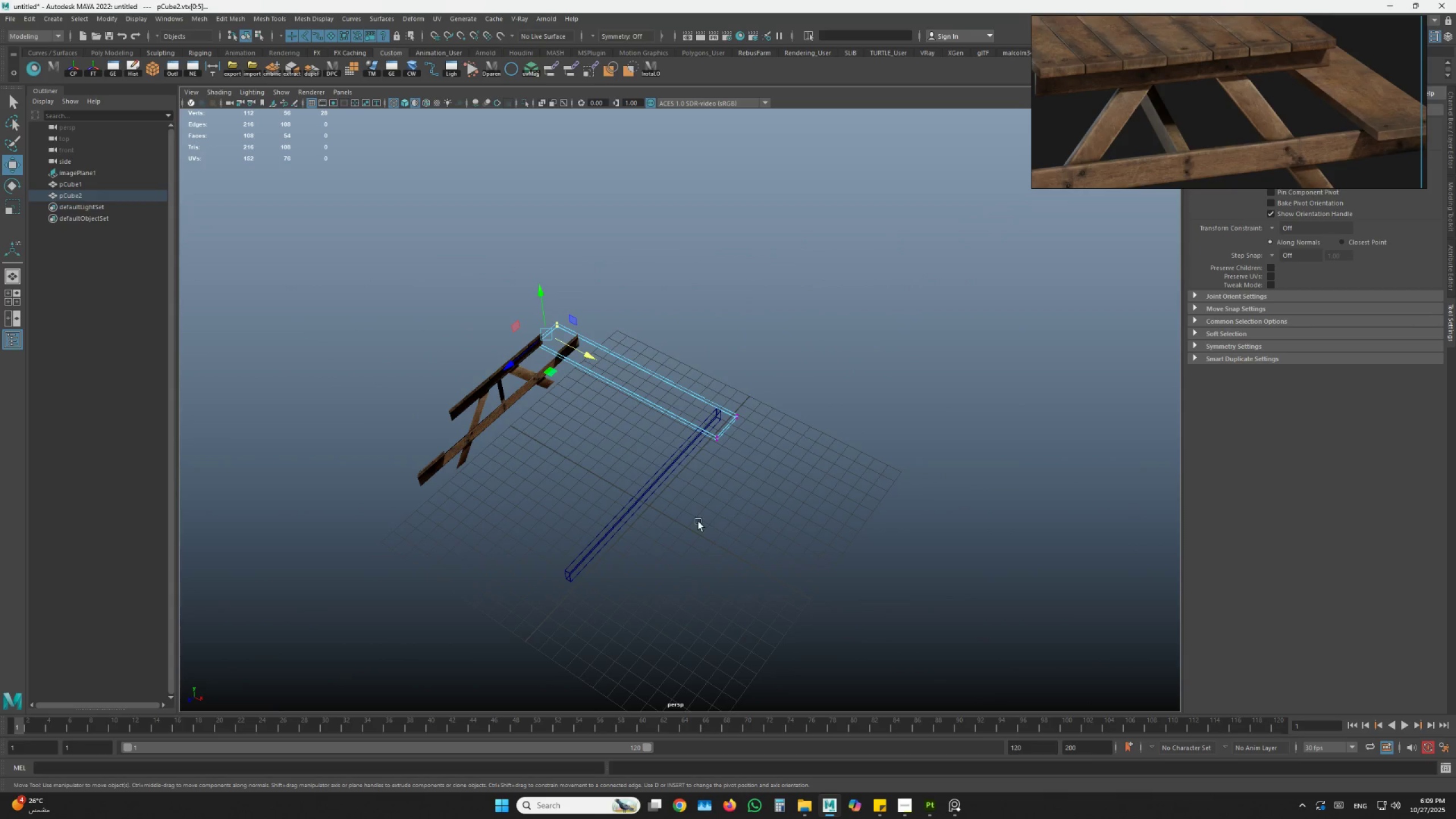 
key(Space)
 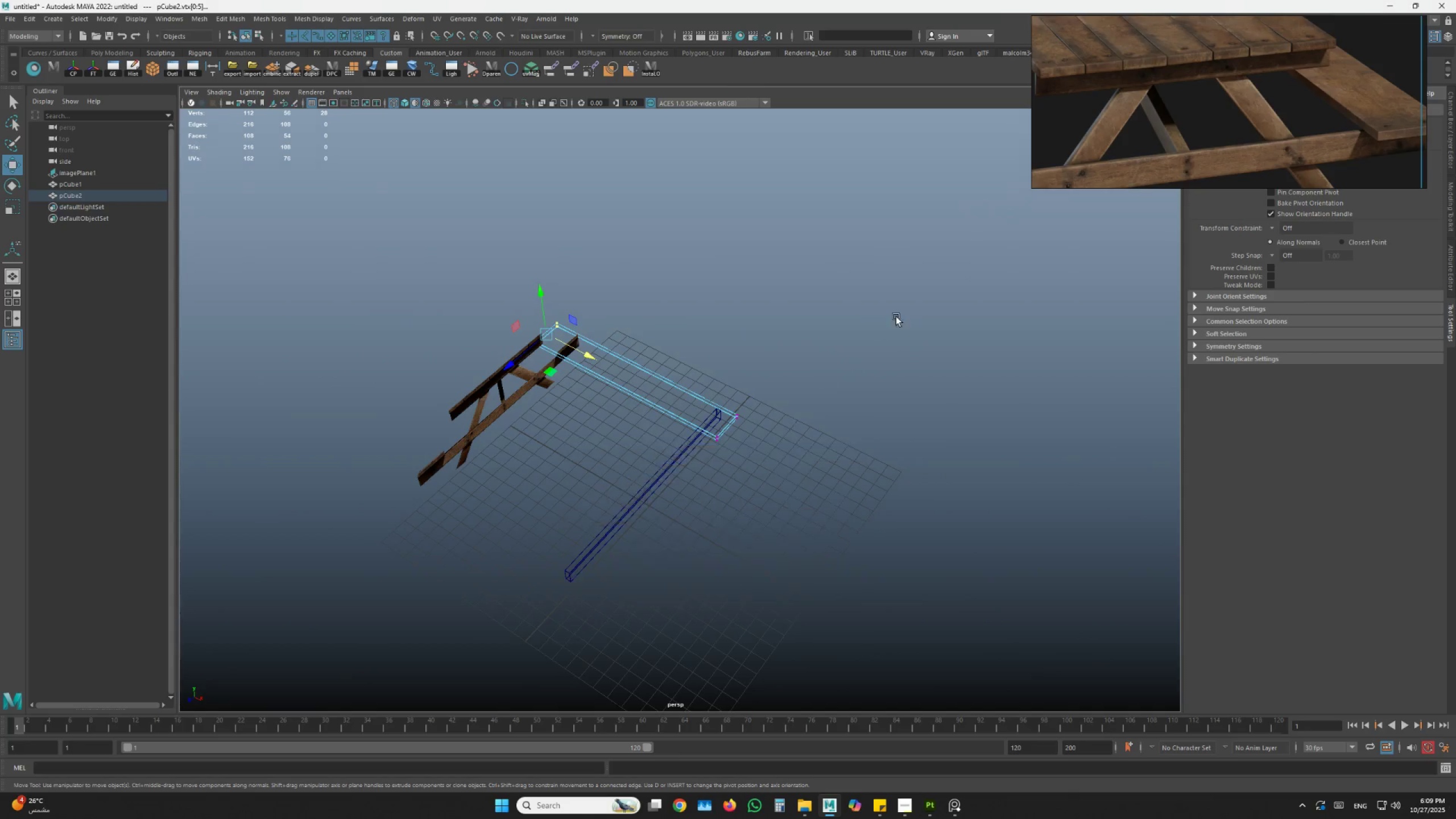 
key(Space)
 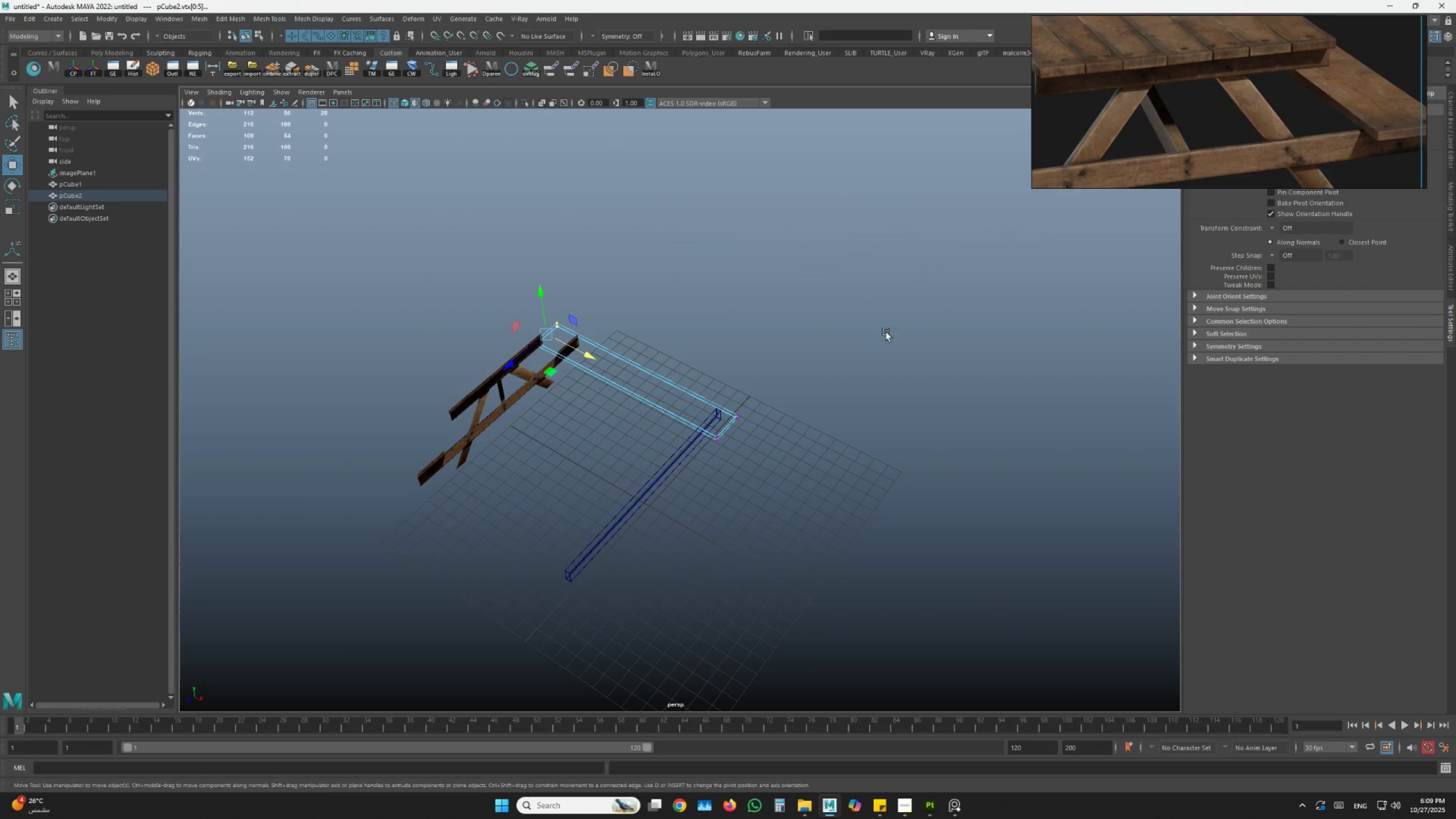 
key(Space)
 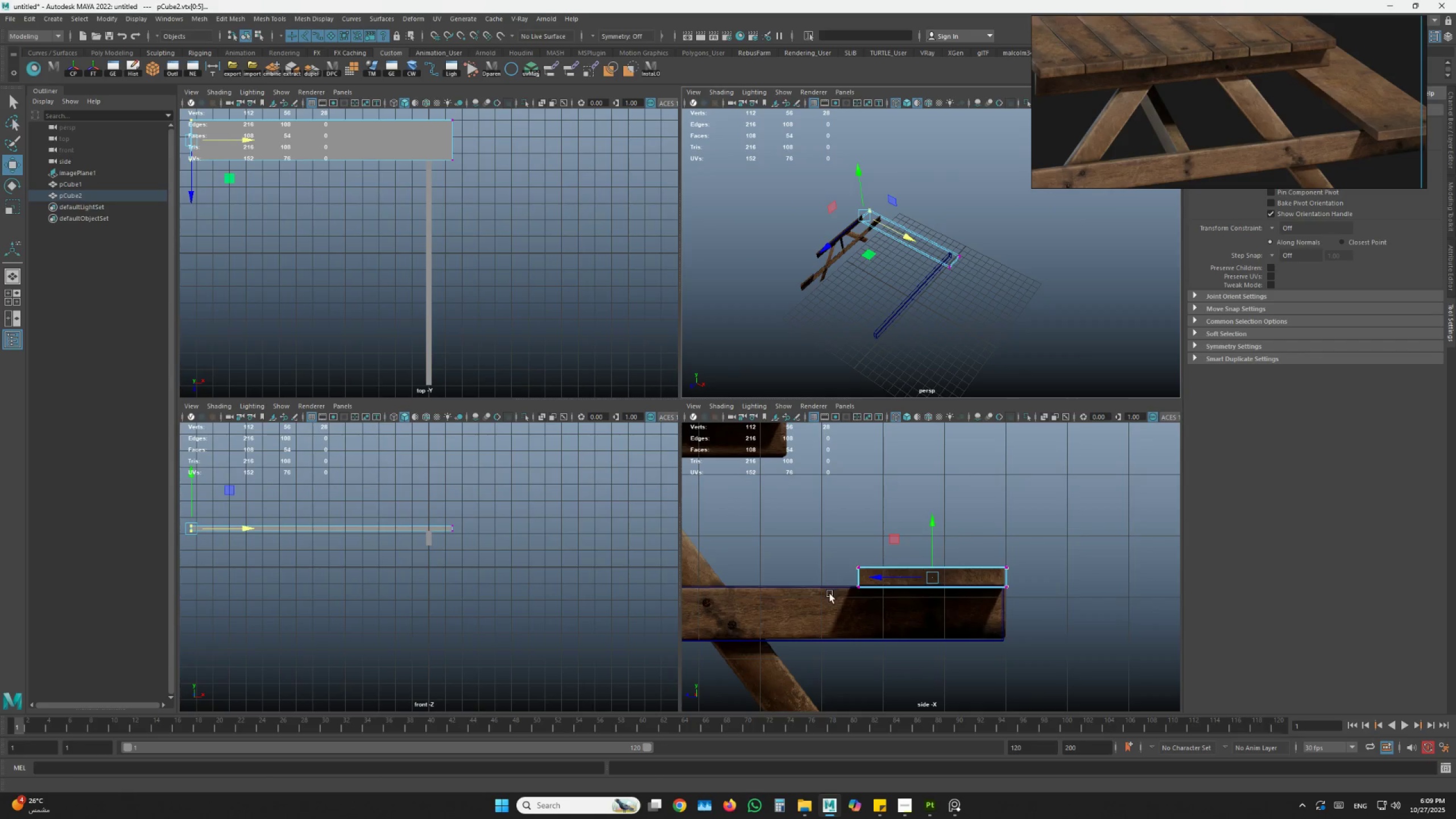 
key(Space)
 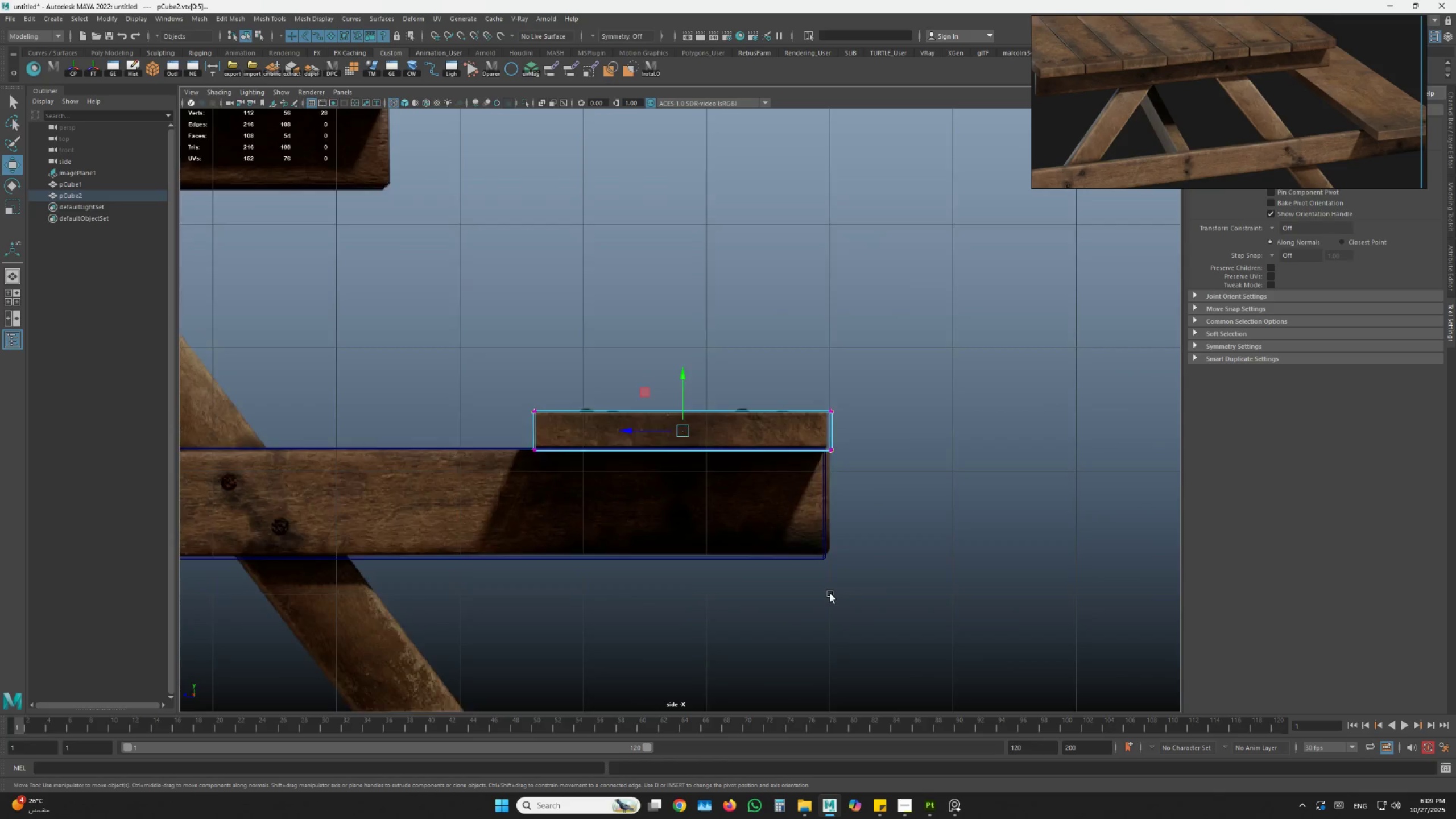 
scroll: coordinate [824, 592], scroll_direction: down, amount: 9.0
 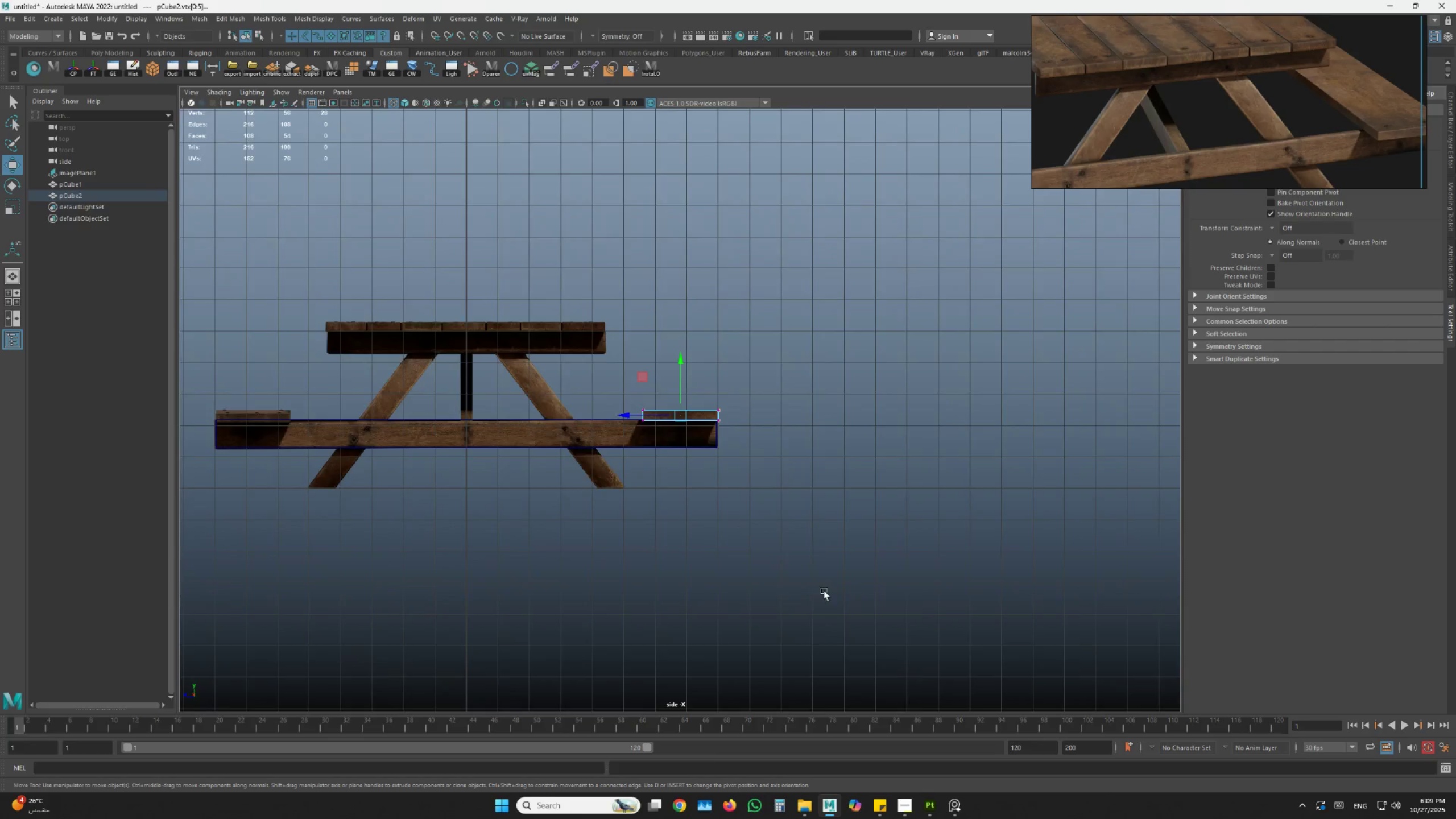 
hold_key(key=AltLeft, duration=1.08)
 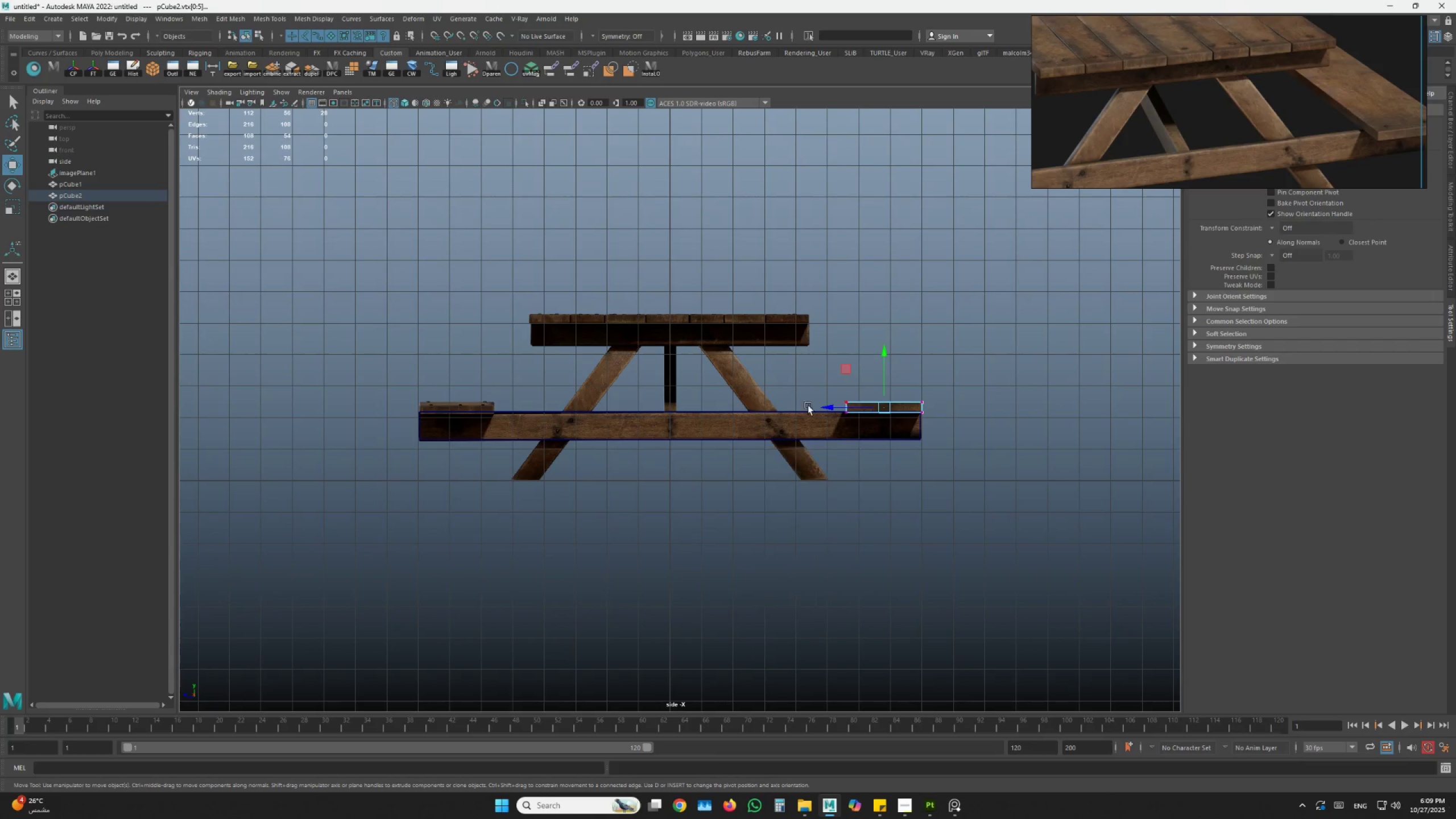 
right_click([954, 405])
 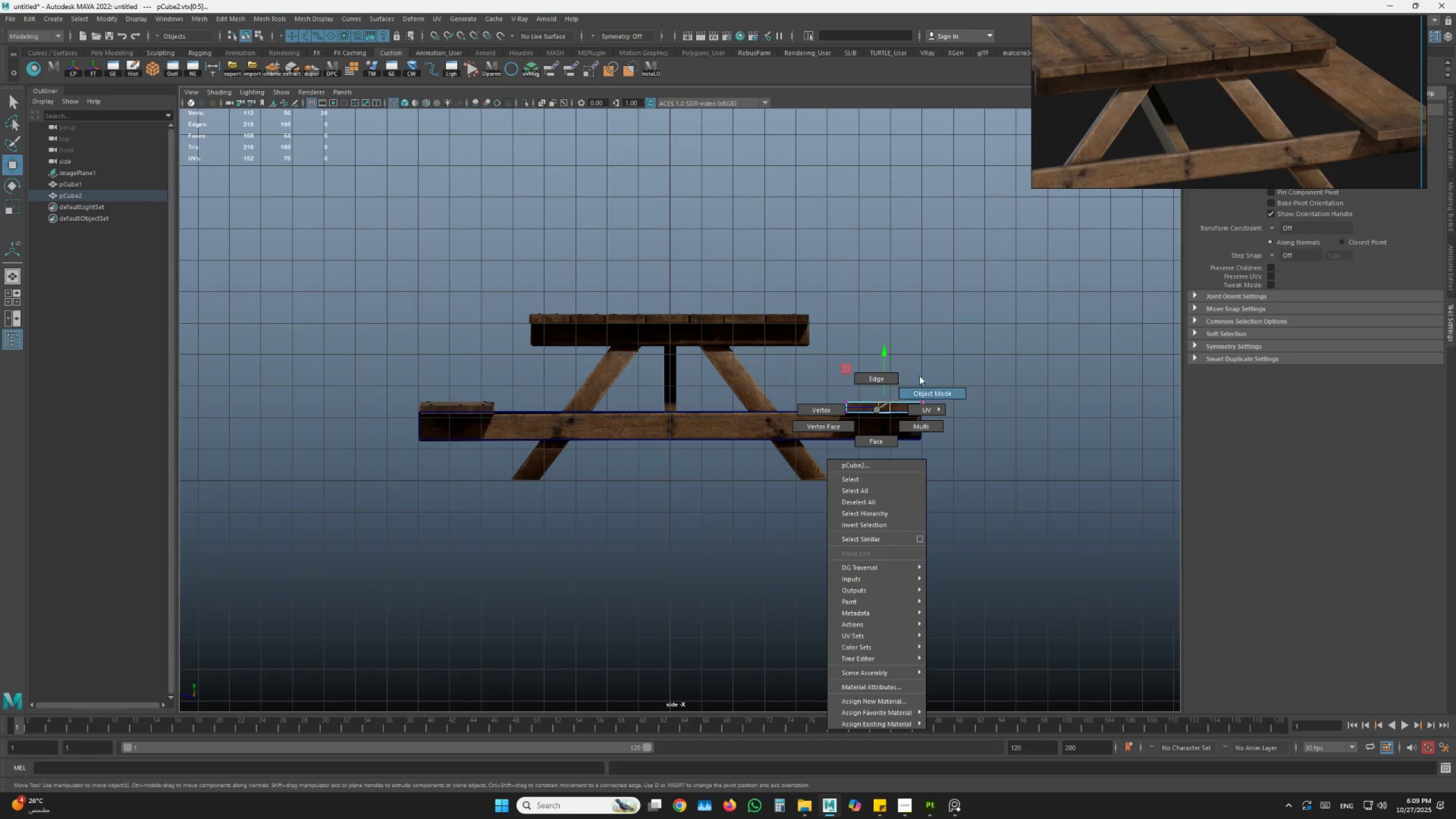 
left_click([878, 400])
 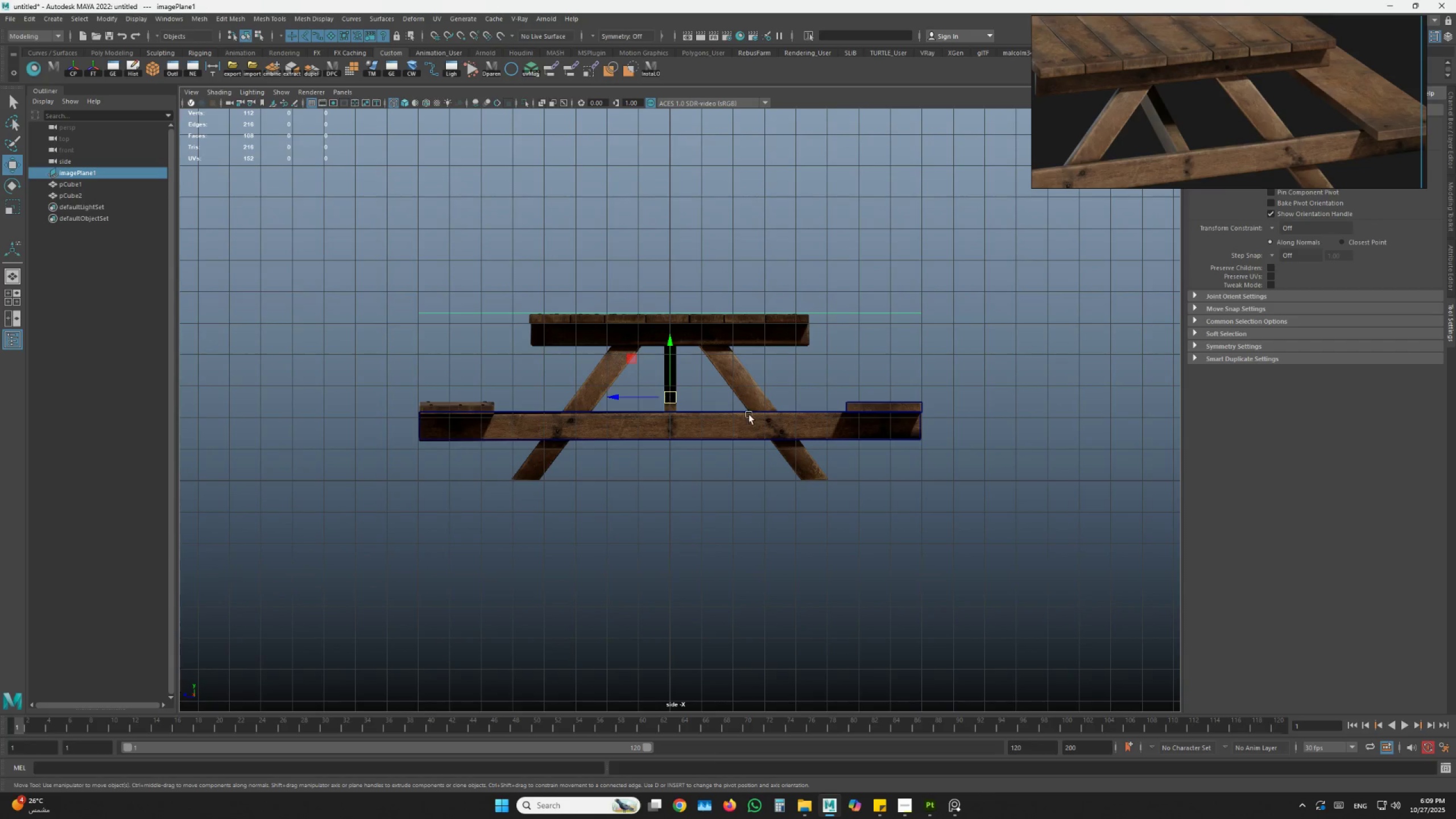 
type(zw)
 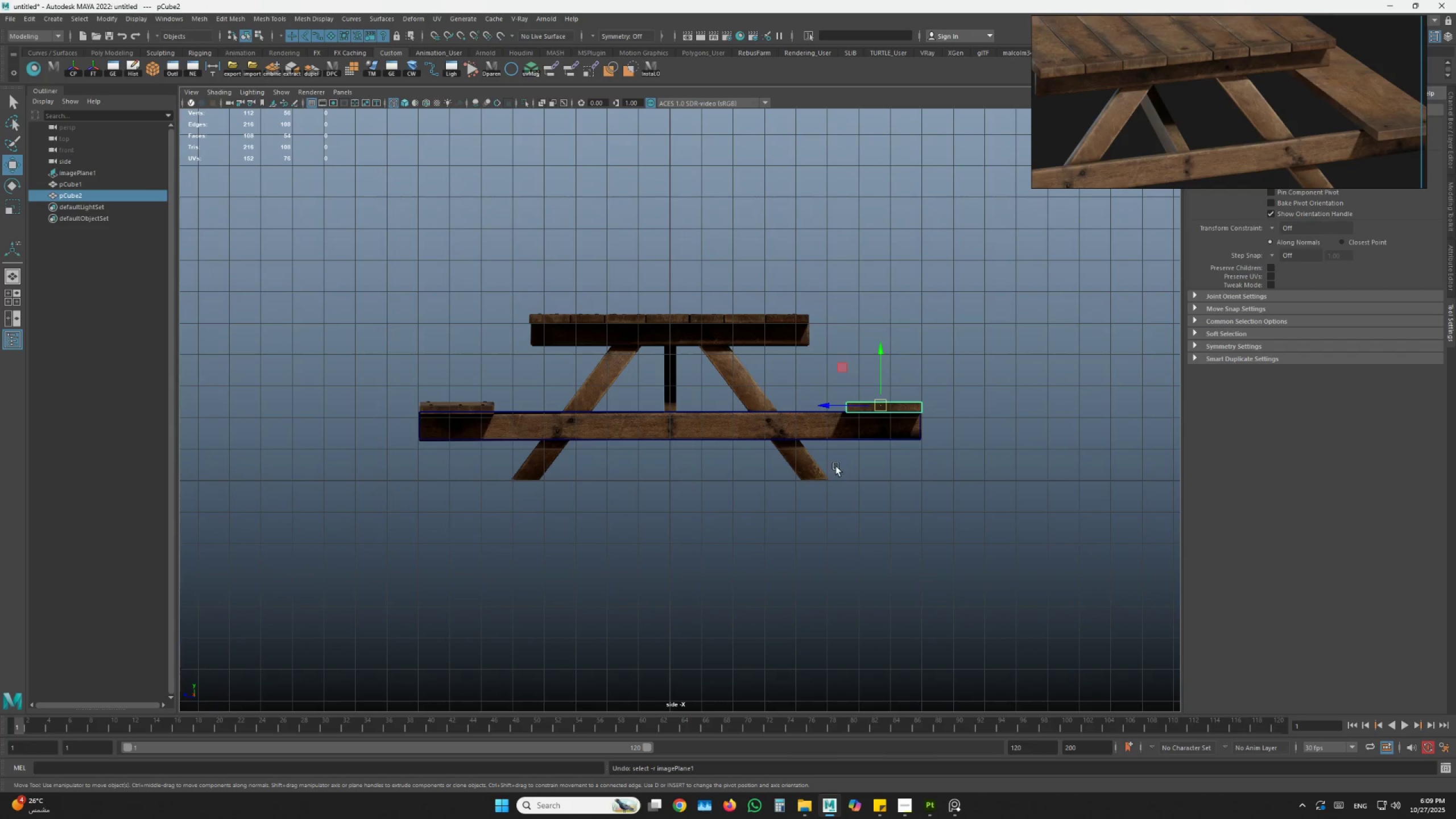 
hold_key(key=ControlLeft, duration=0.61)
 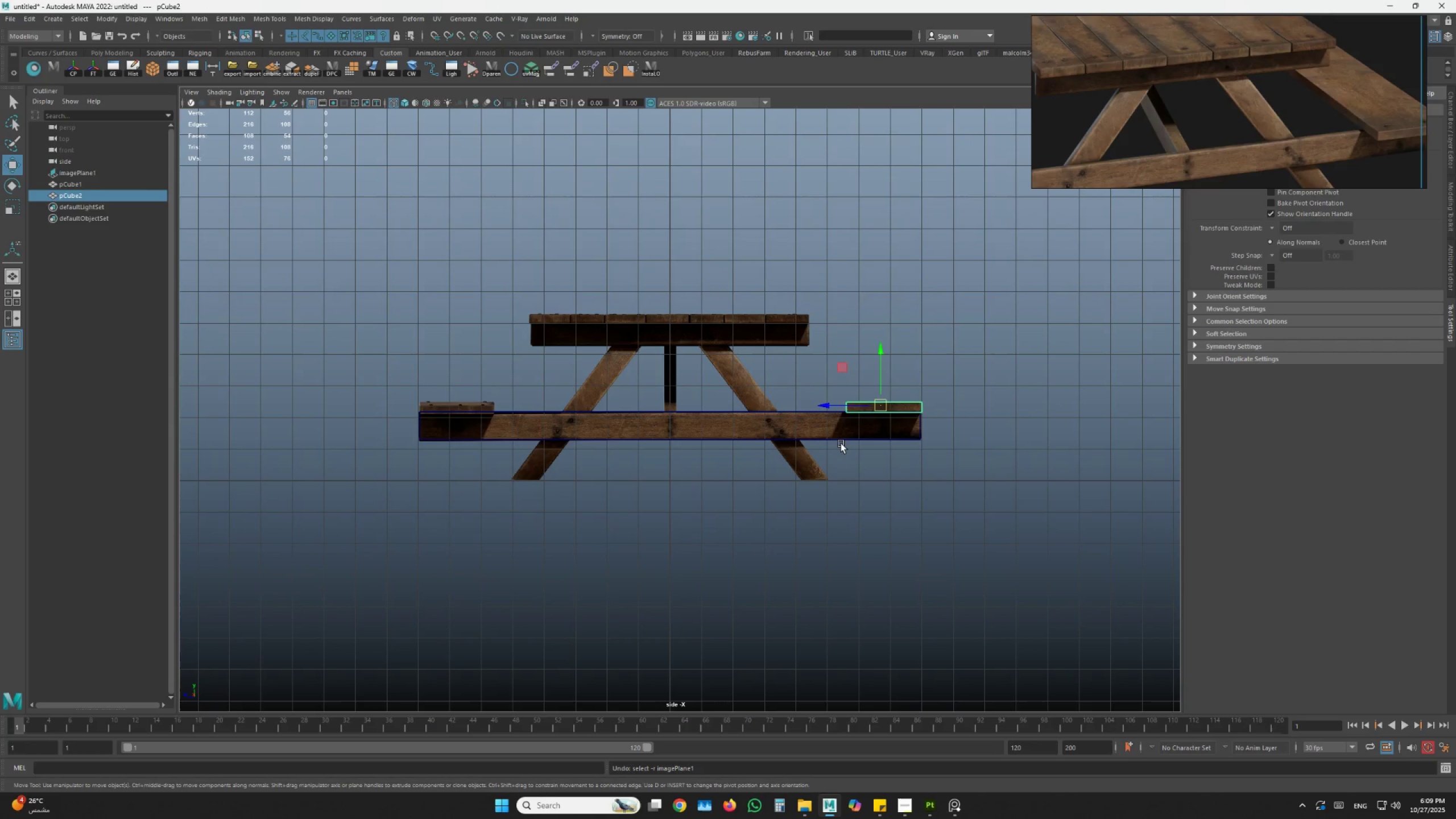 
type(dezzw)
 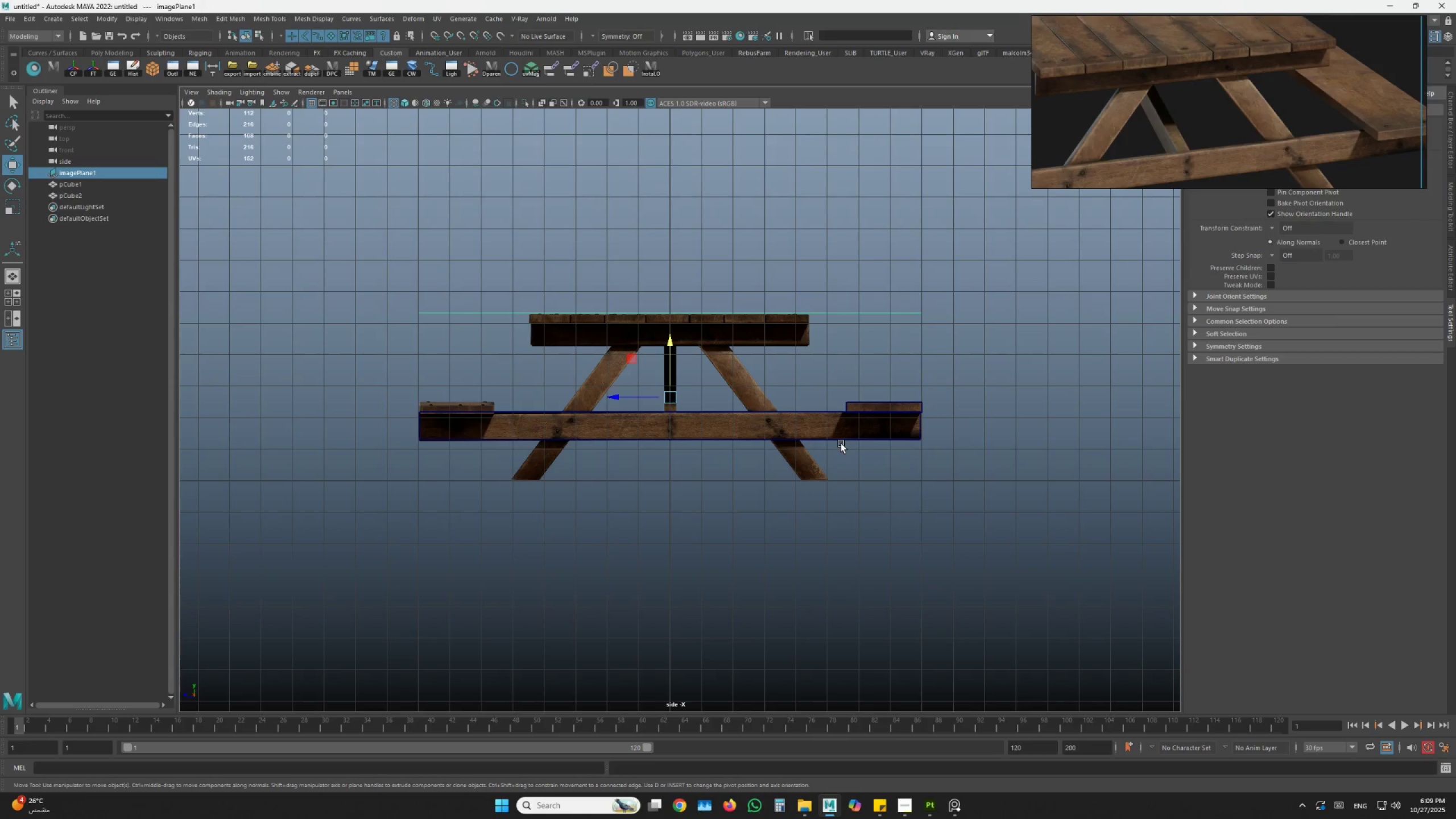 
double_click([816, 454])
 